 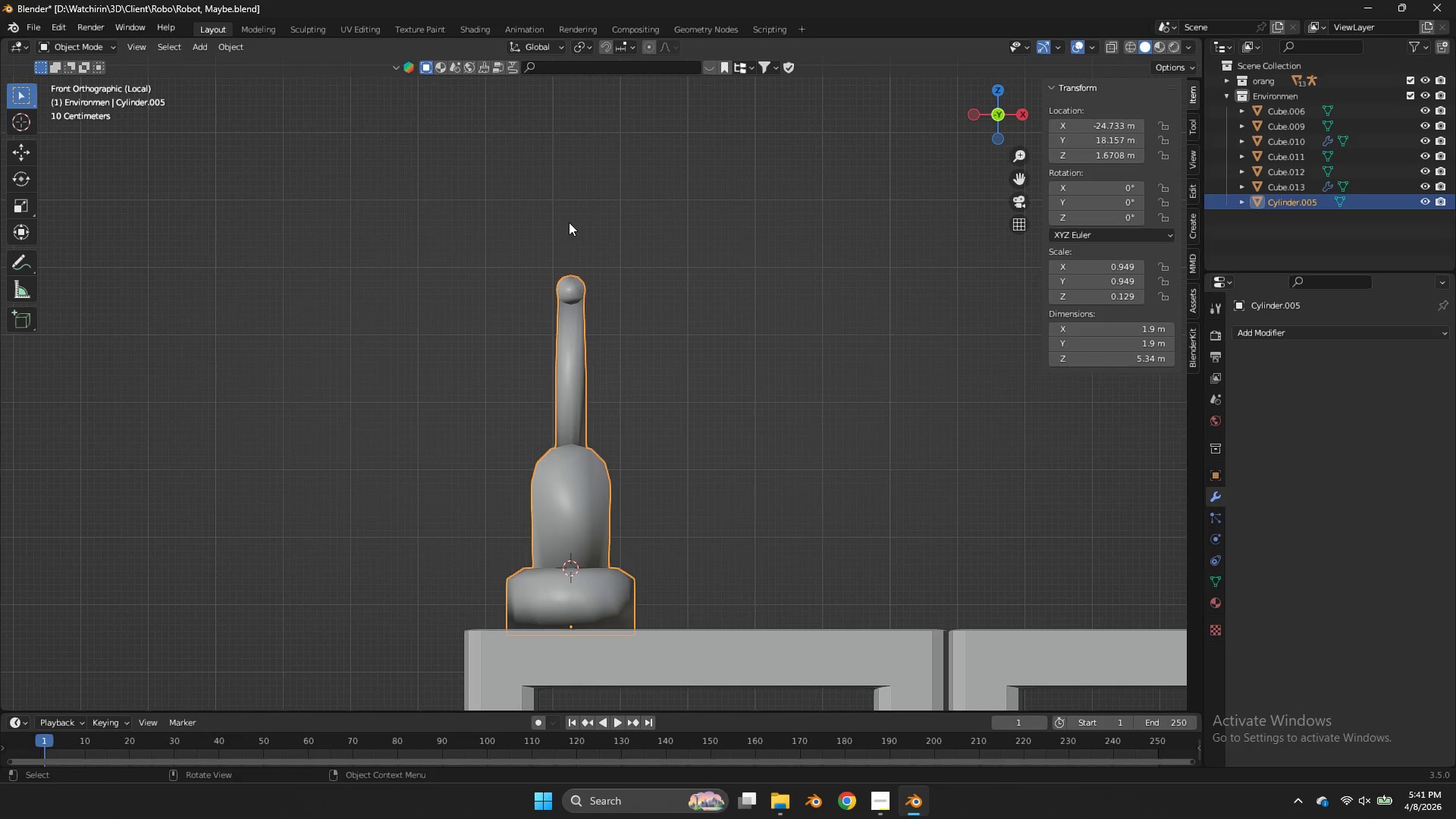 
key(Tab)
 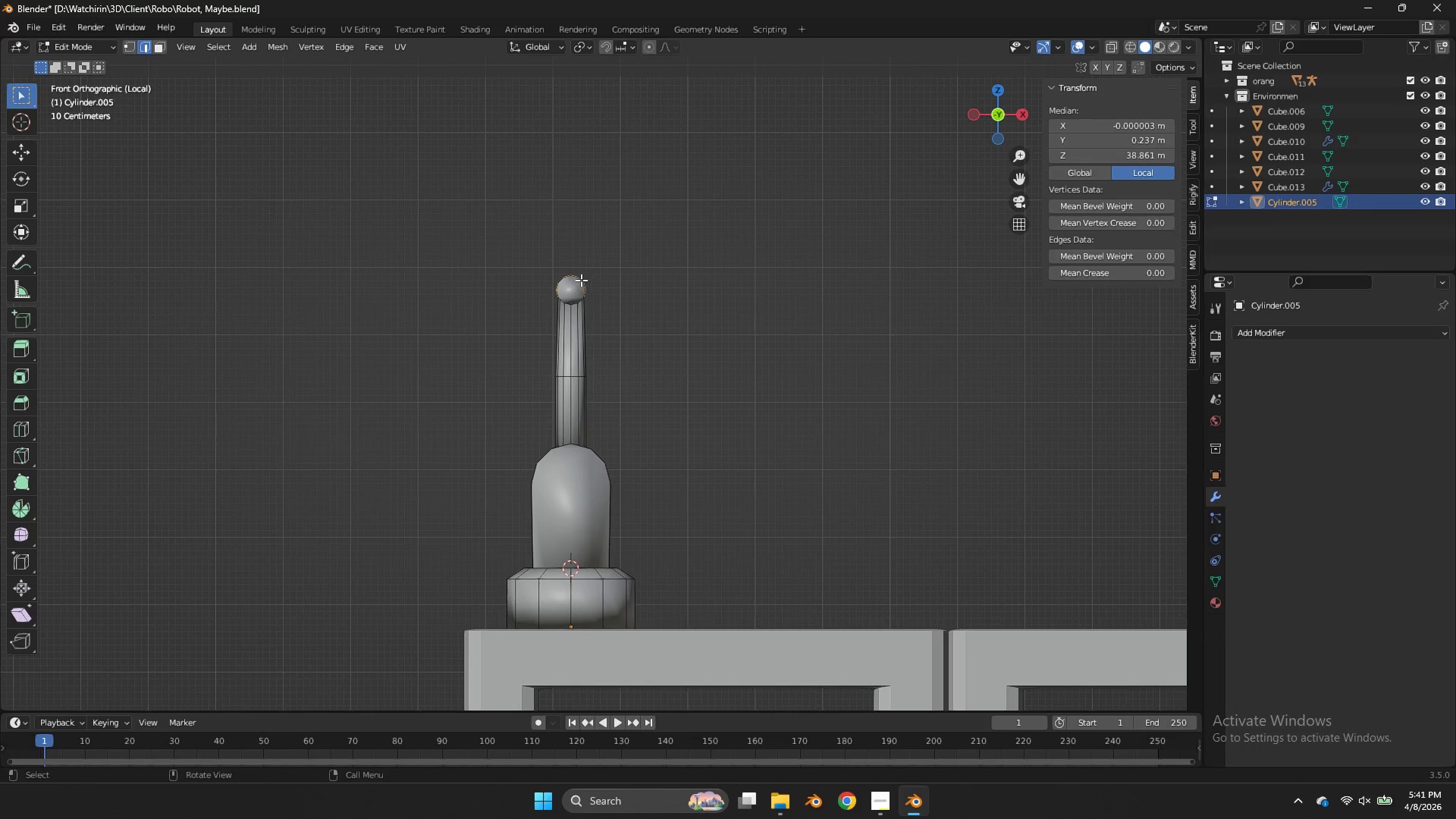 
double_click([581, 280])
 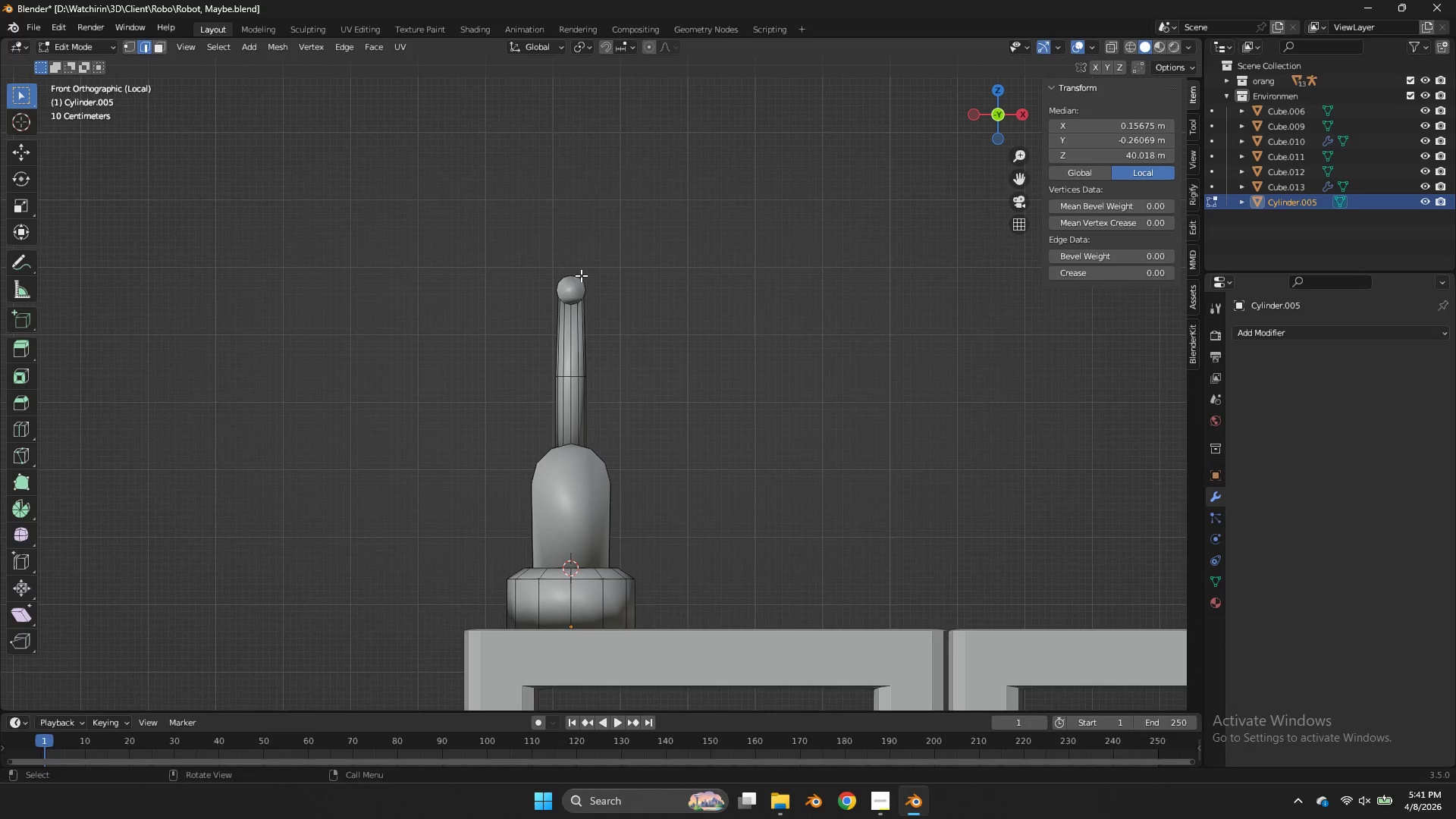 
key(L)
 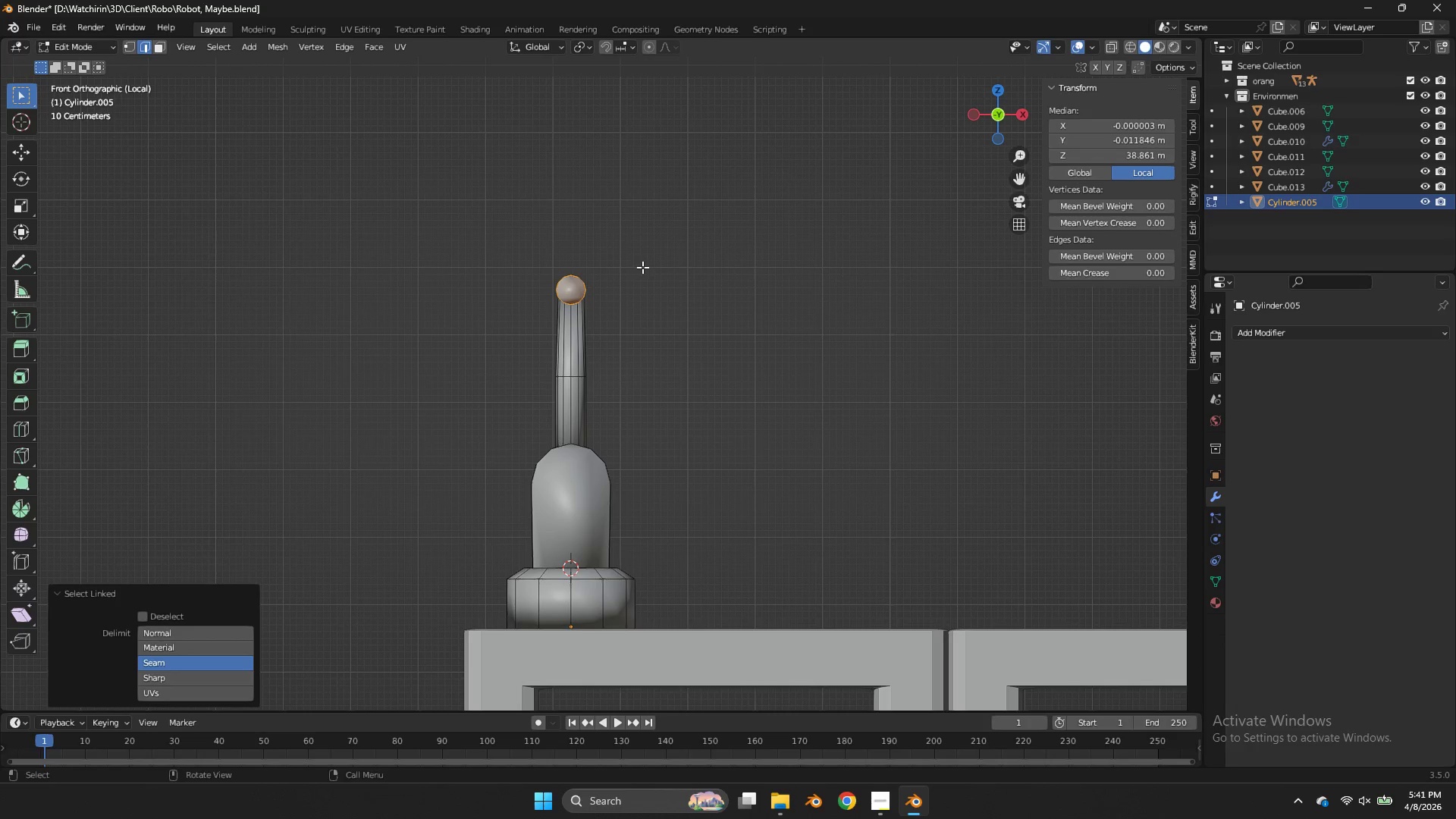 
key(S)
 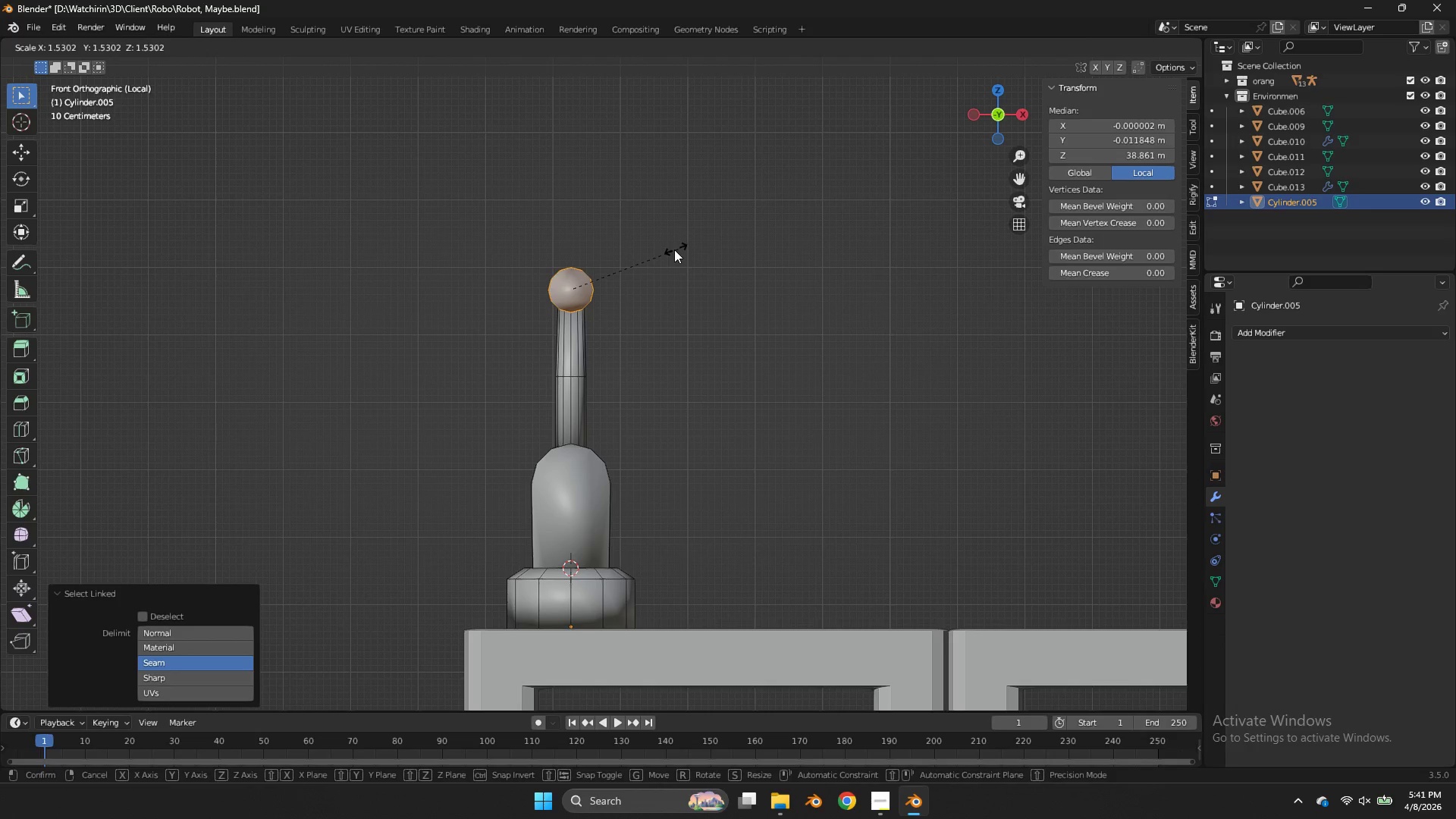 
left_click([665, 252])
 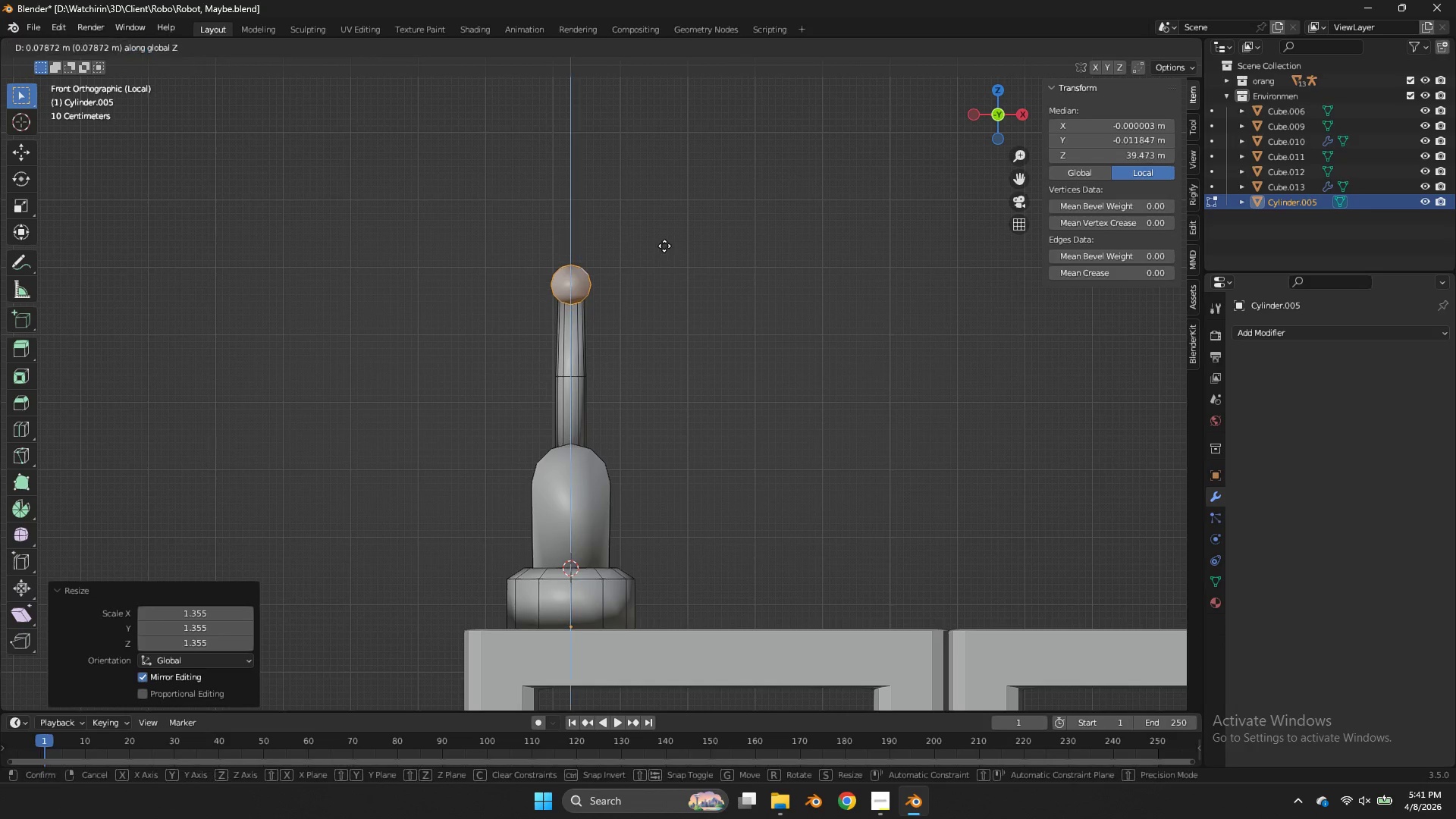 
type(gz)
 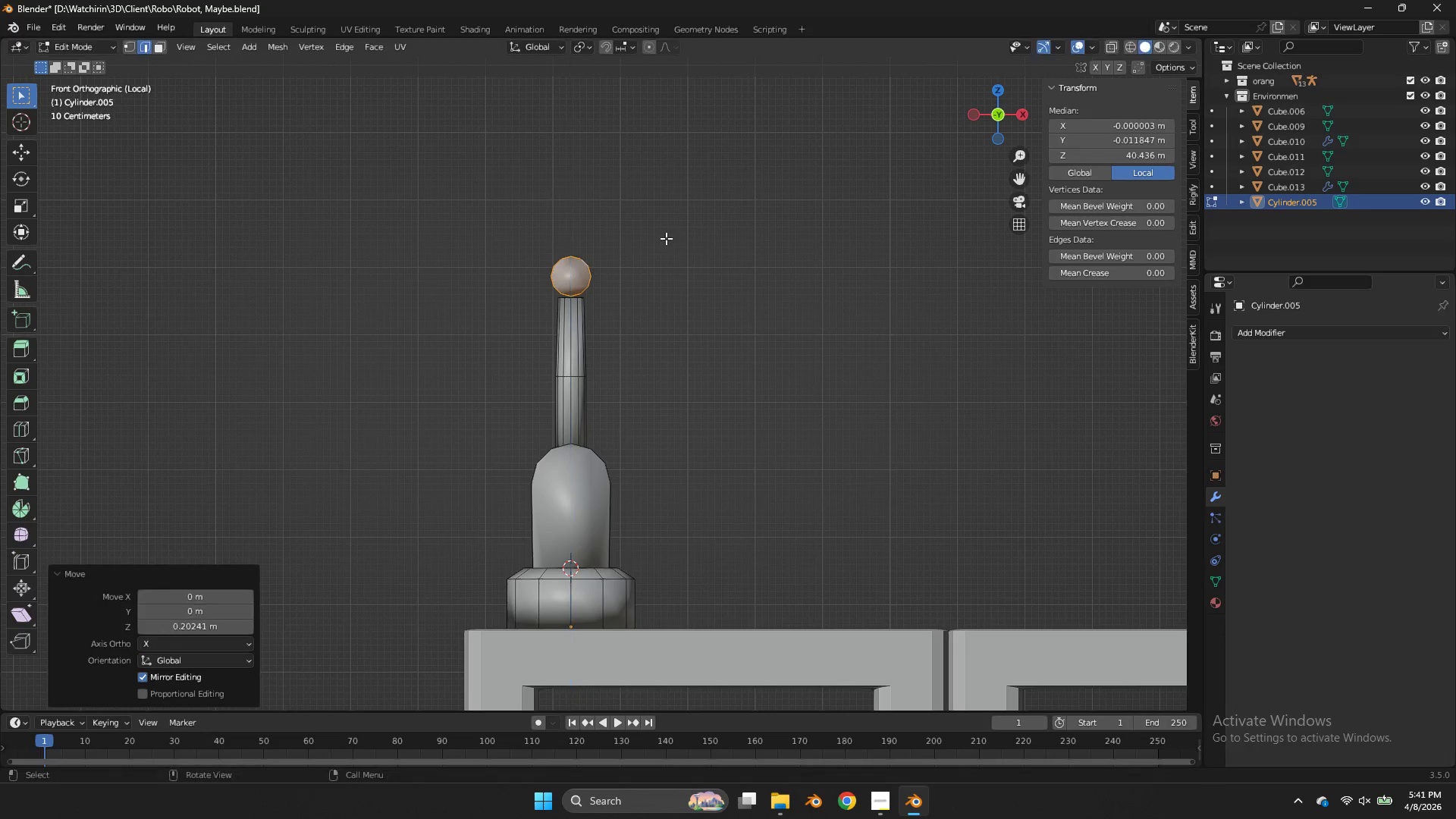 
left_click([666, 238])
 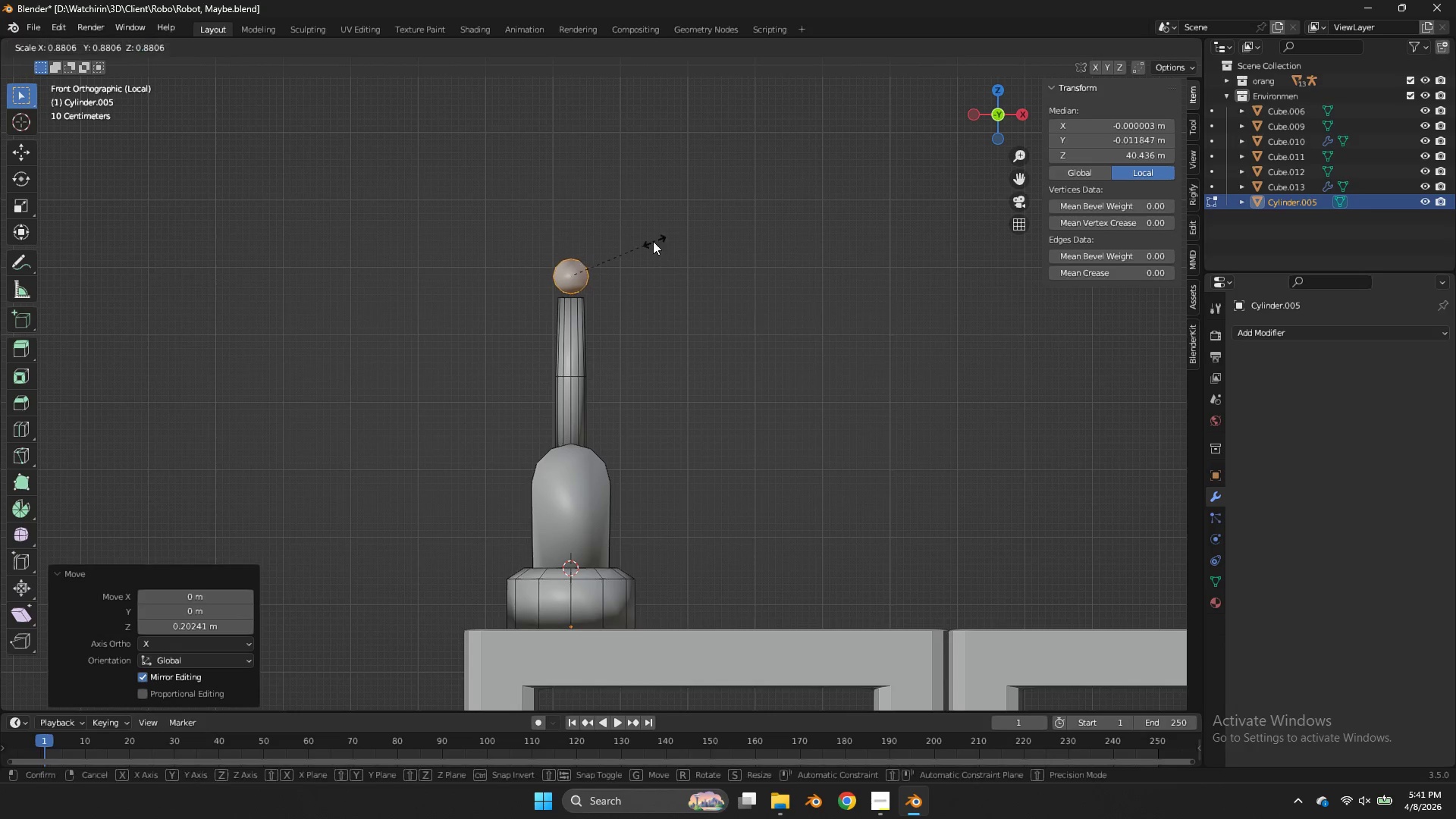 
key(S)
 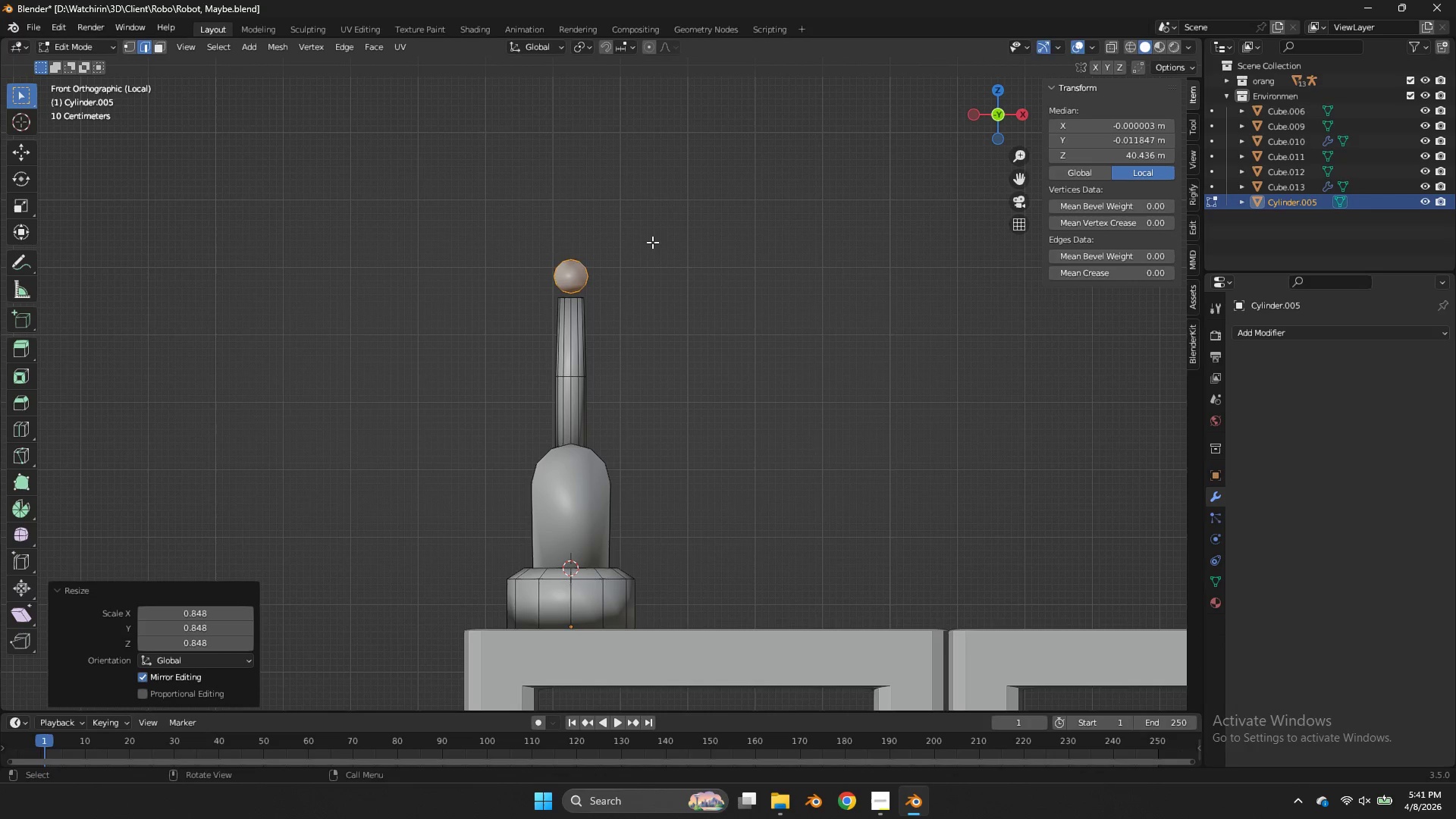 
left_click([652, 242])
 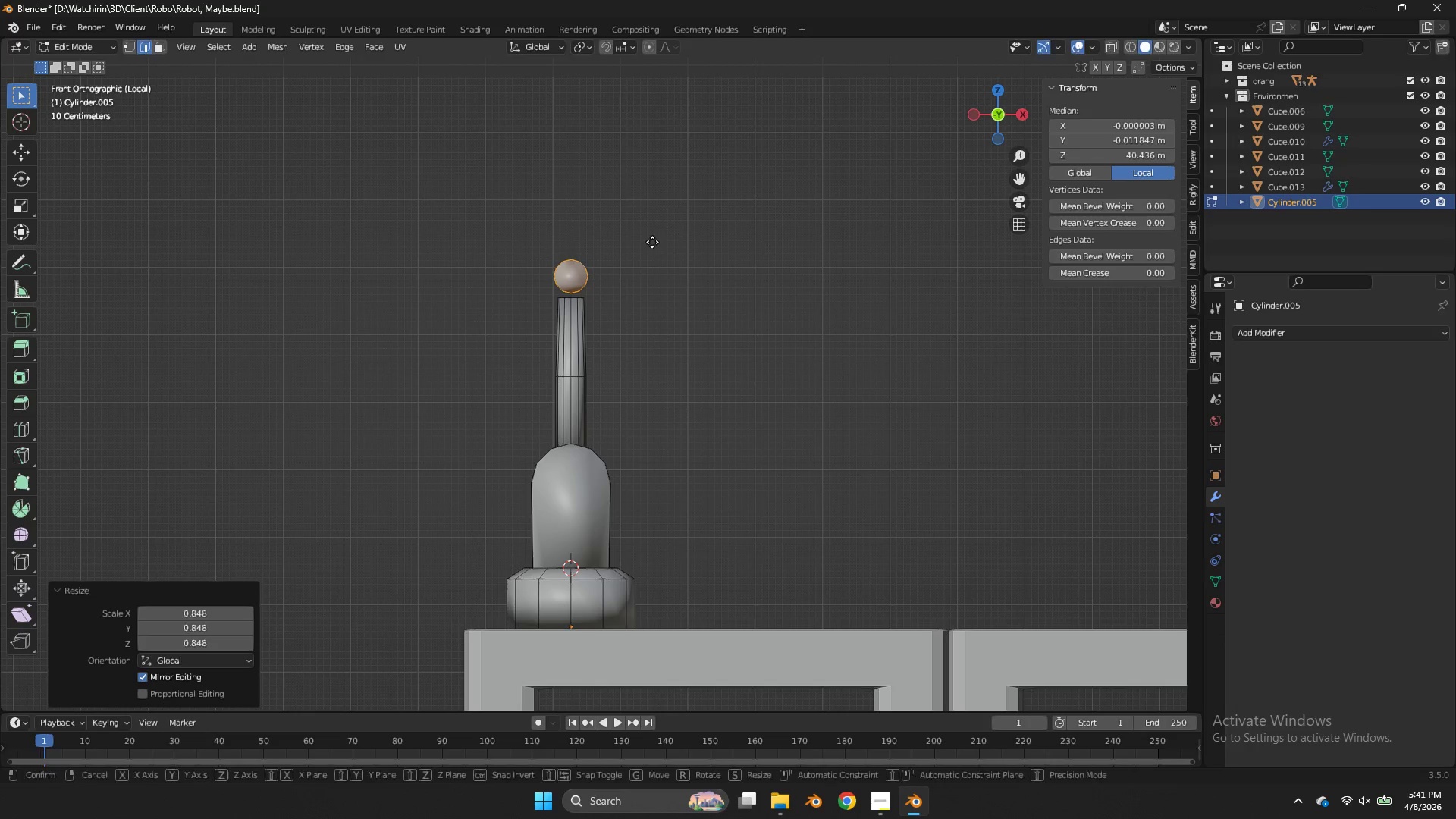 
type(gz)
 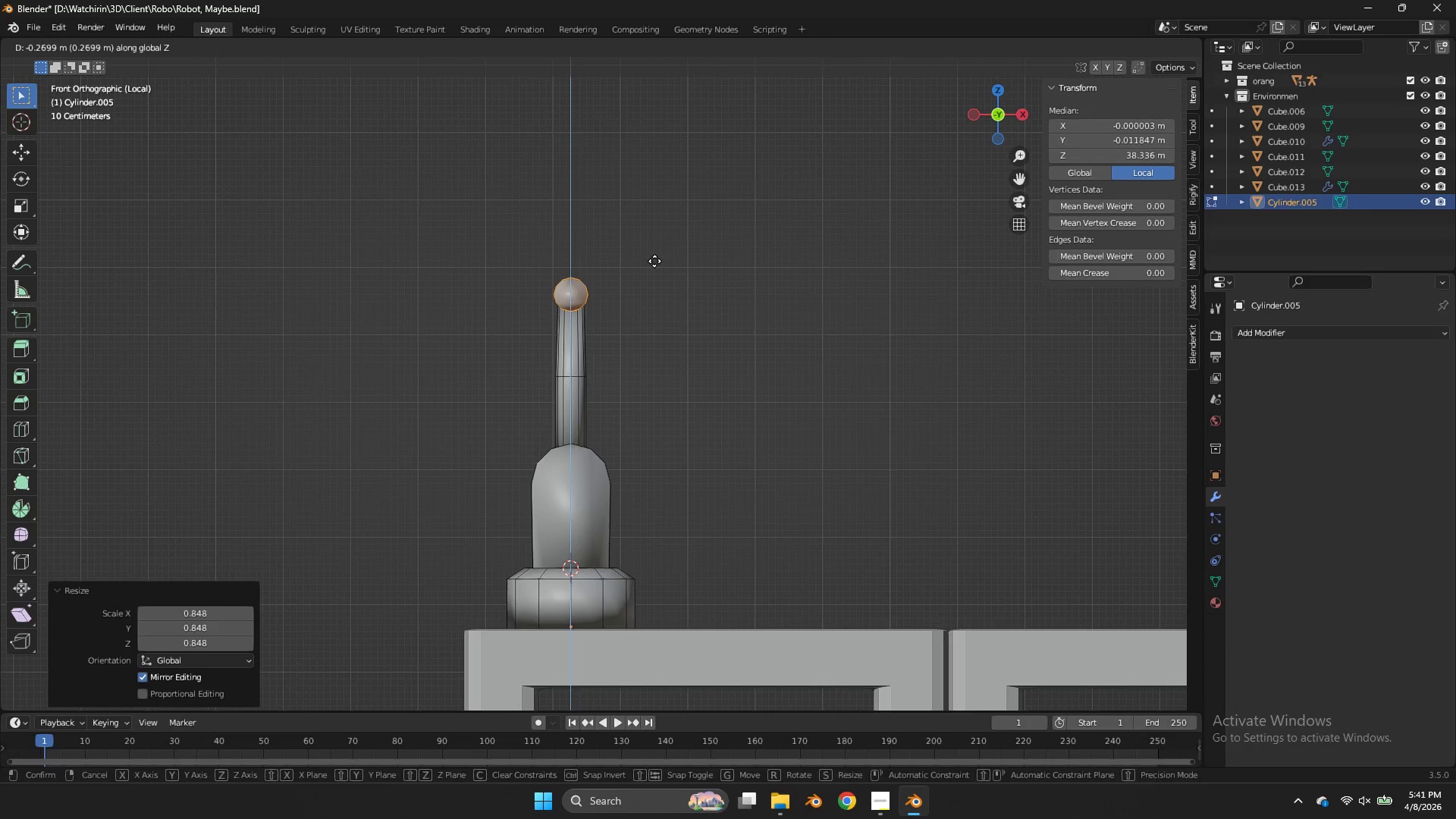 
left_click([654, 261])
 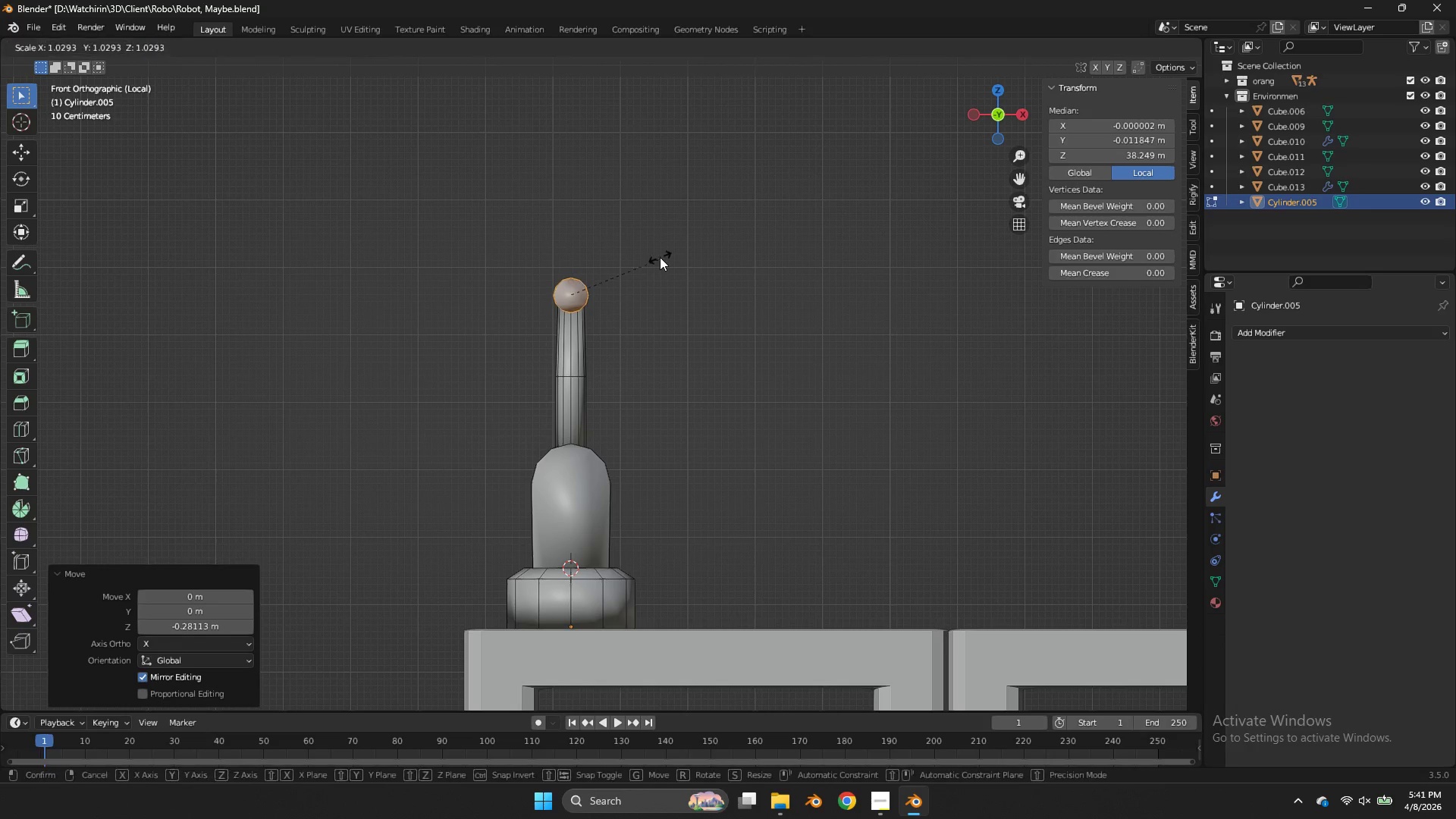 
key(S)
 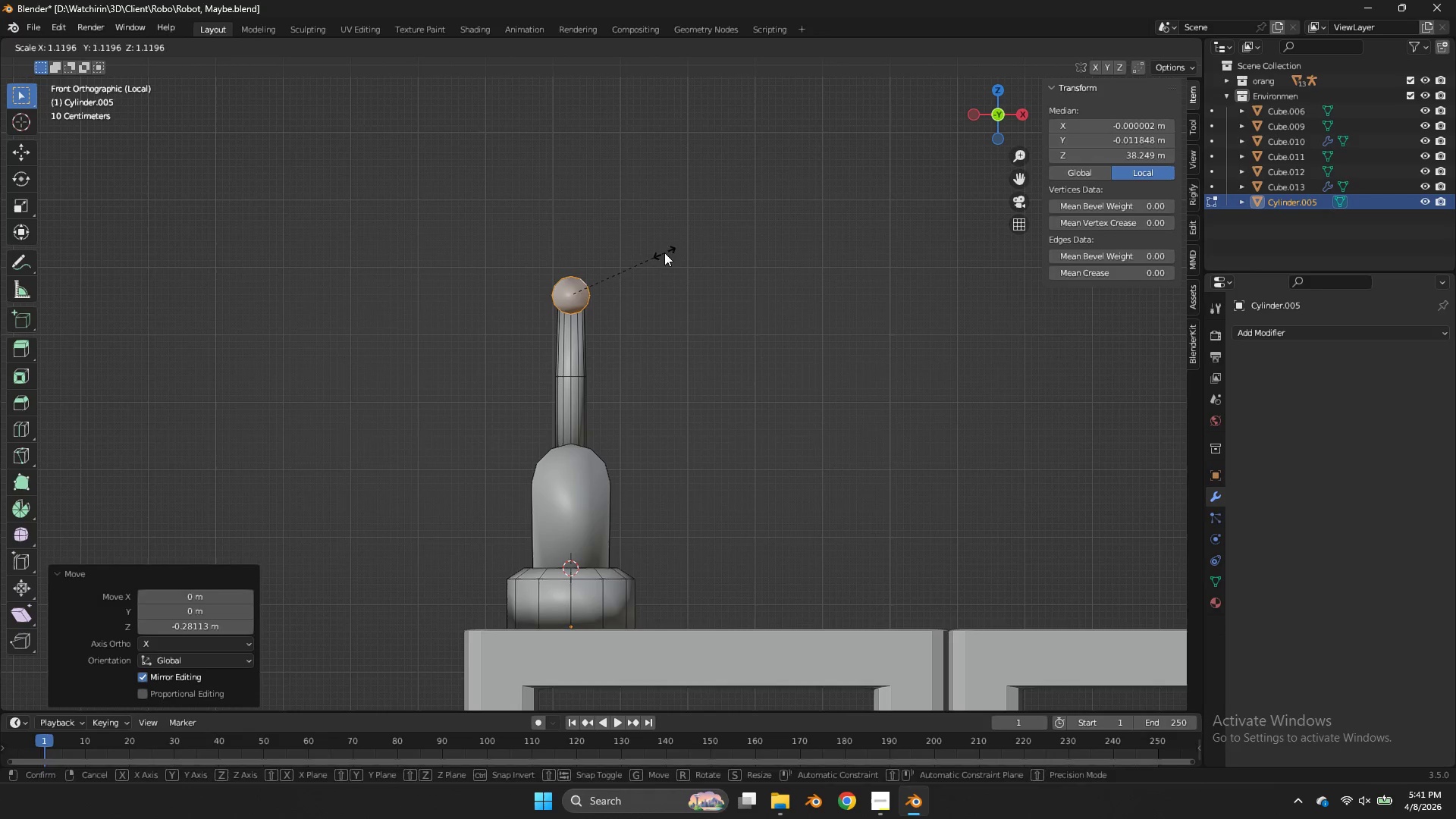 
left_click([664, 253])
 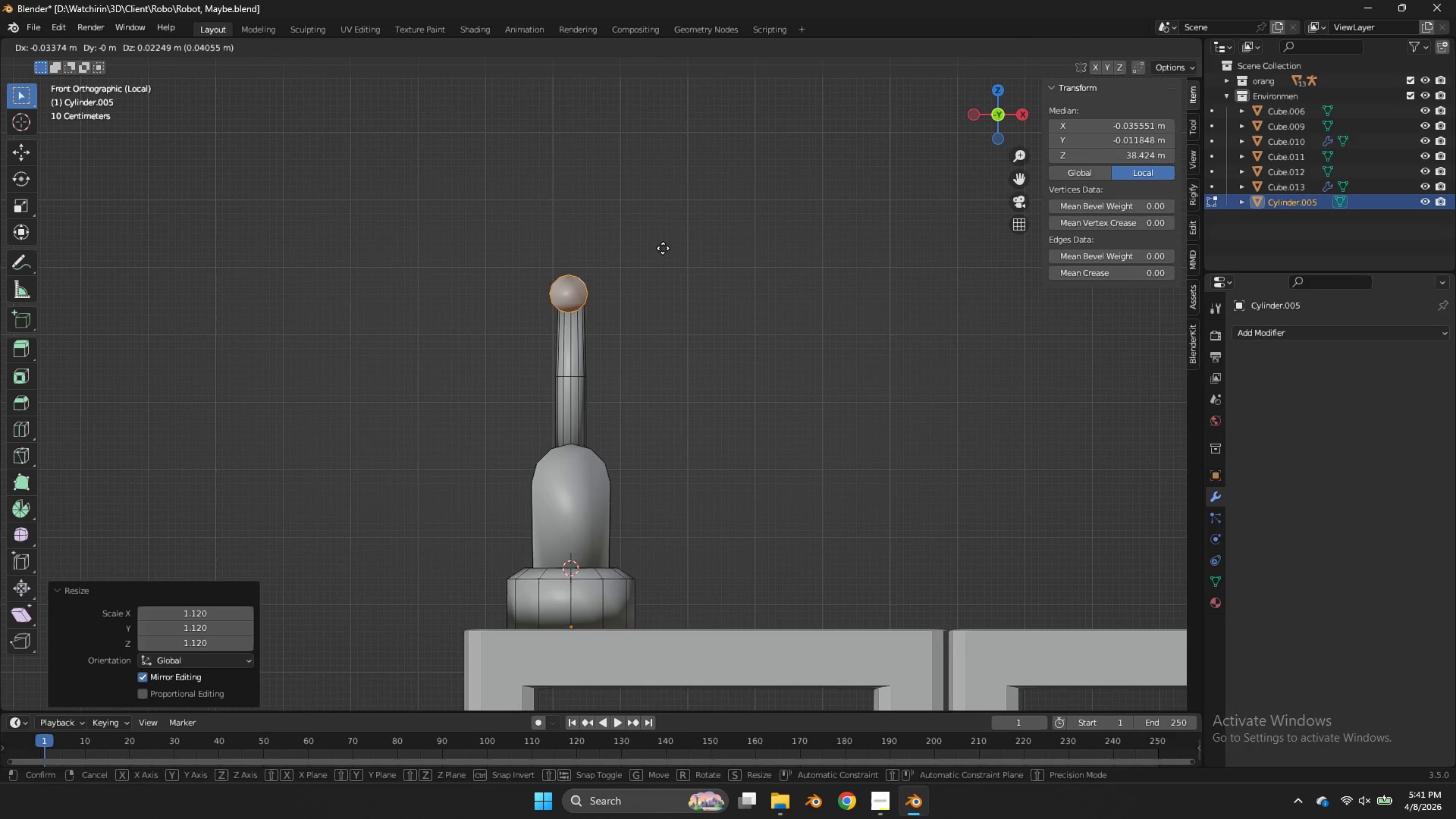 
type(gz)
 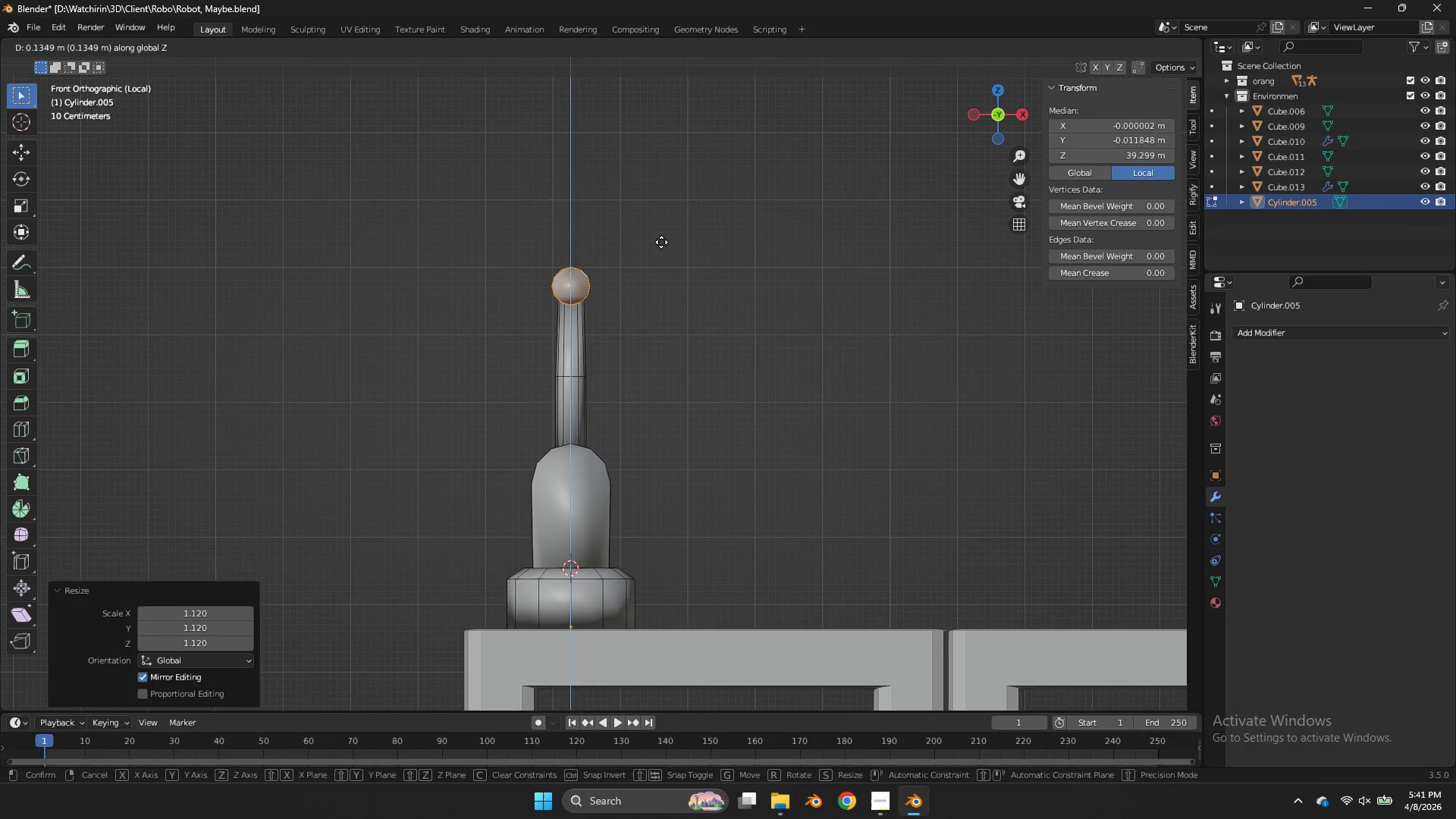 
left_click([661, 242])
 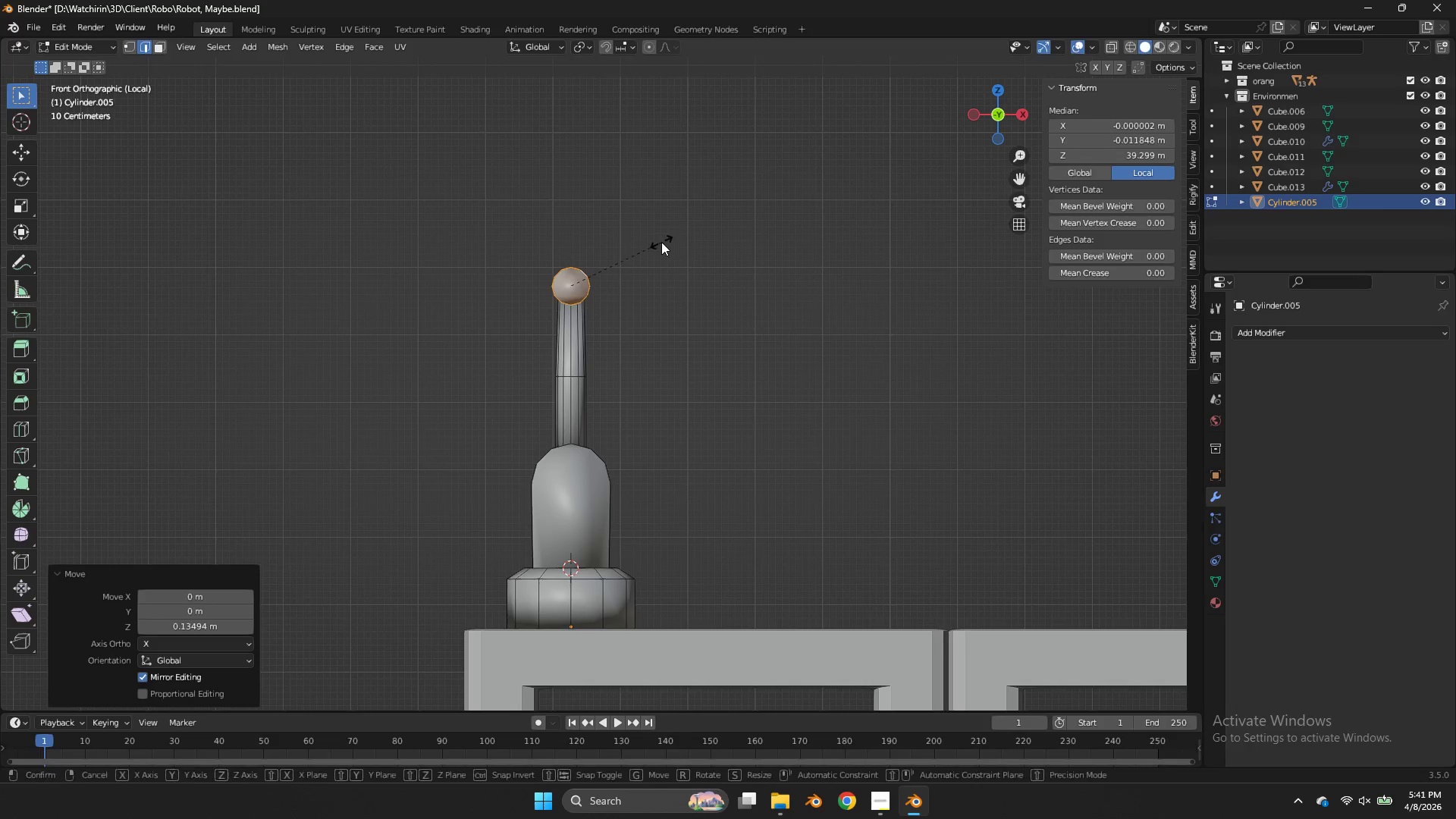 
key(S)
 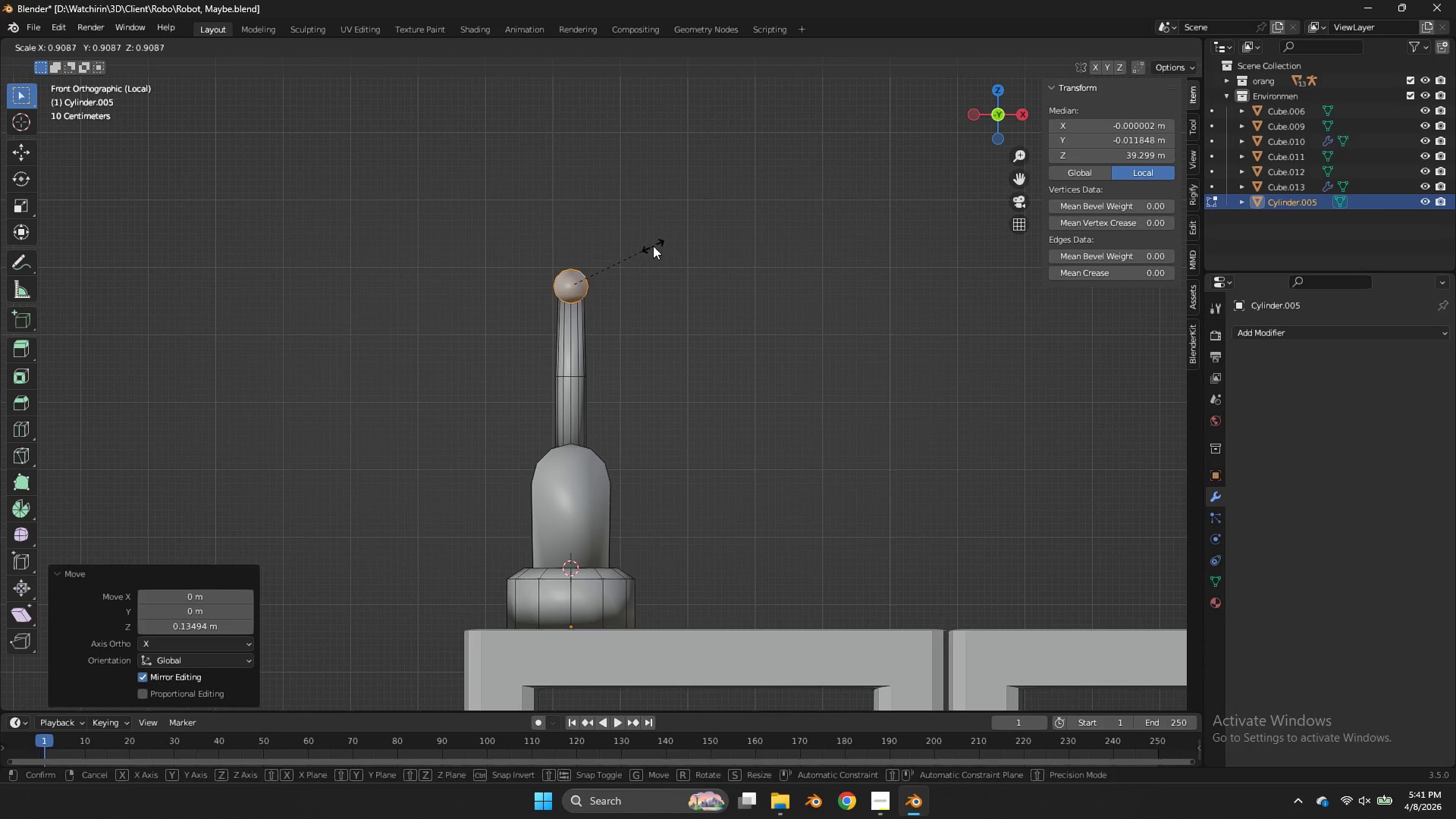 
left_click([653, 246])
 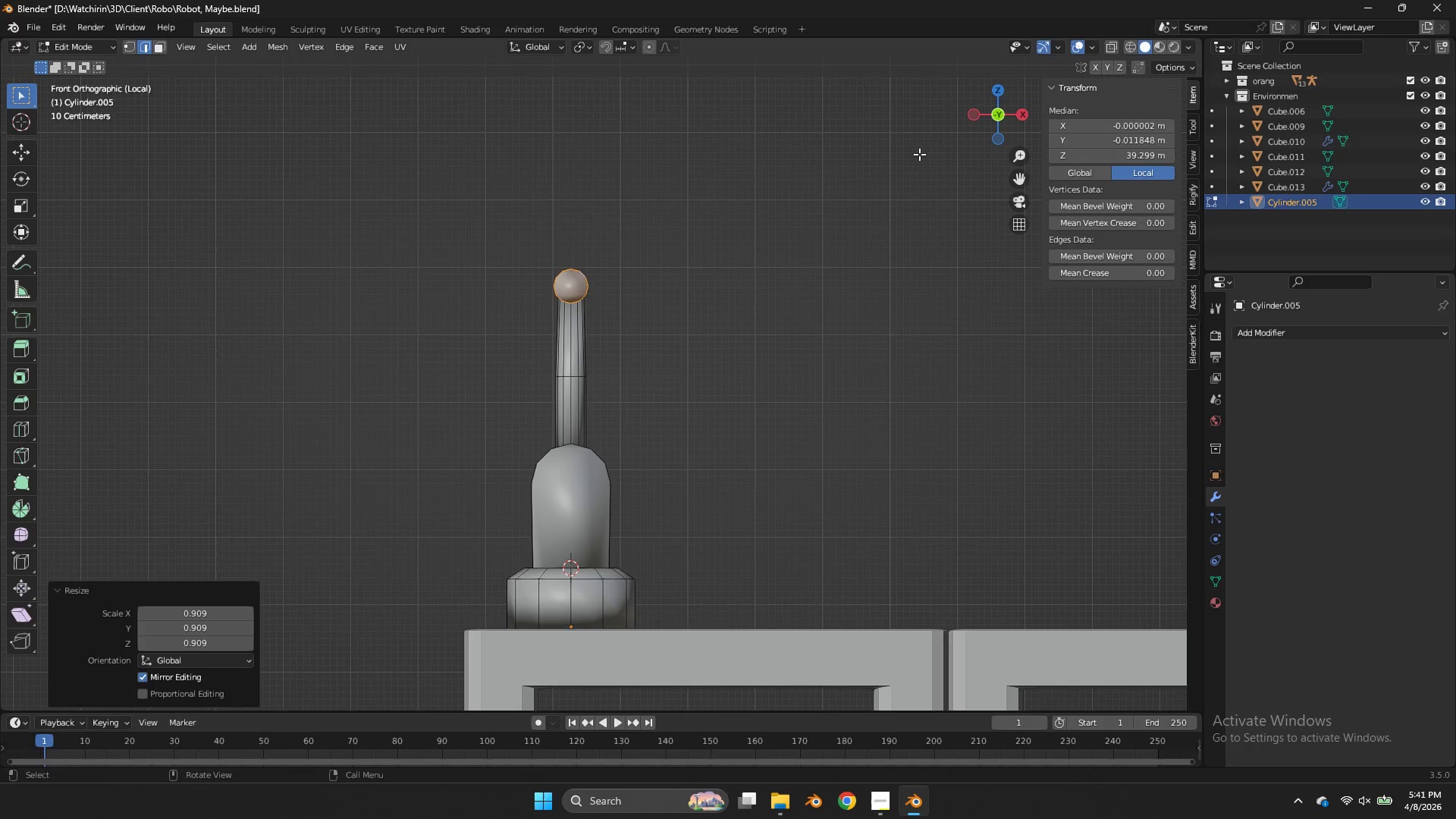 
key(Control+ControlLeft)
 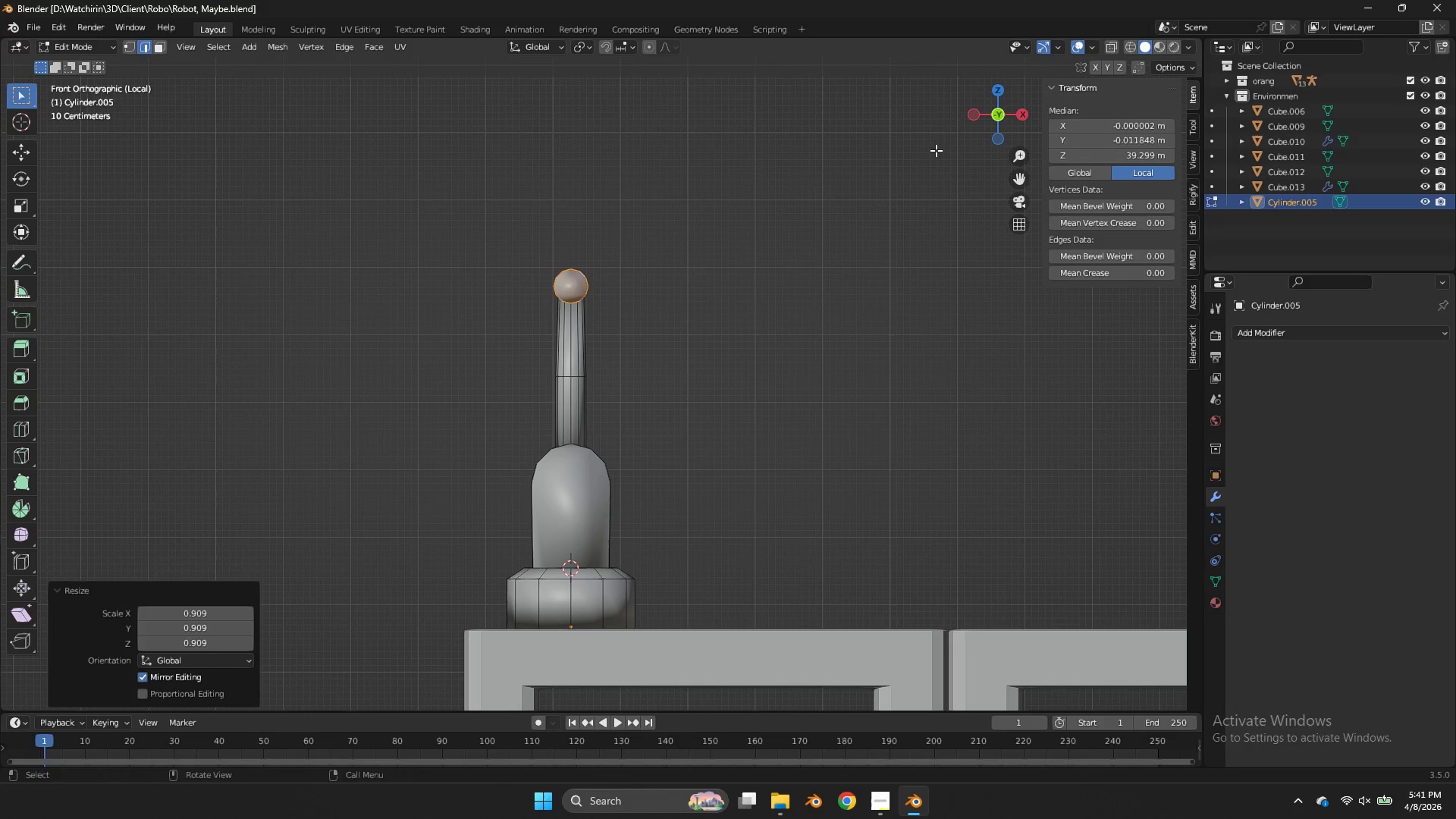 
key(Control+S)
 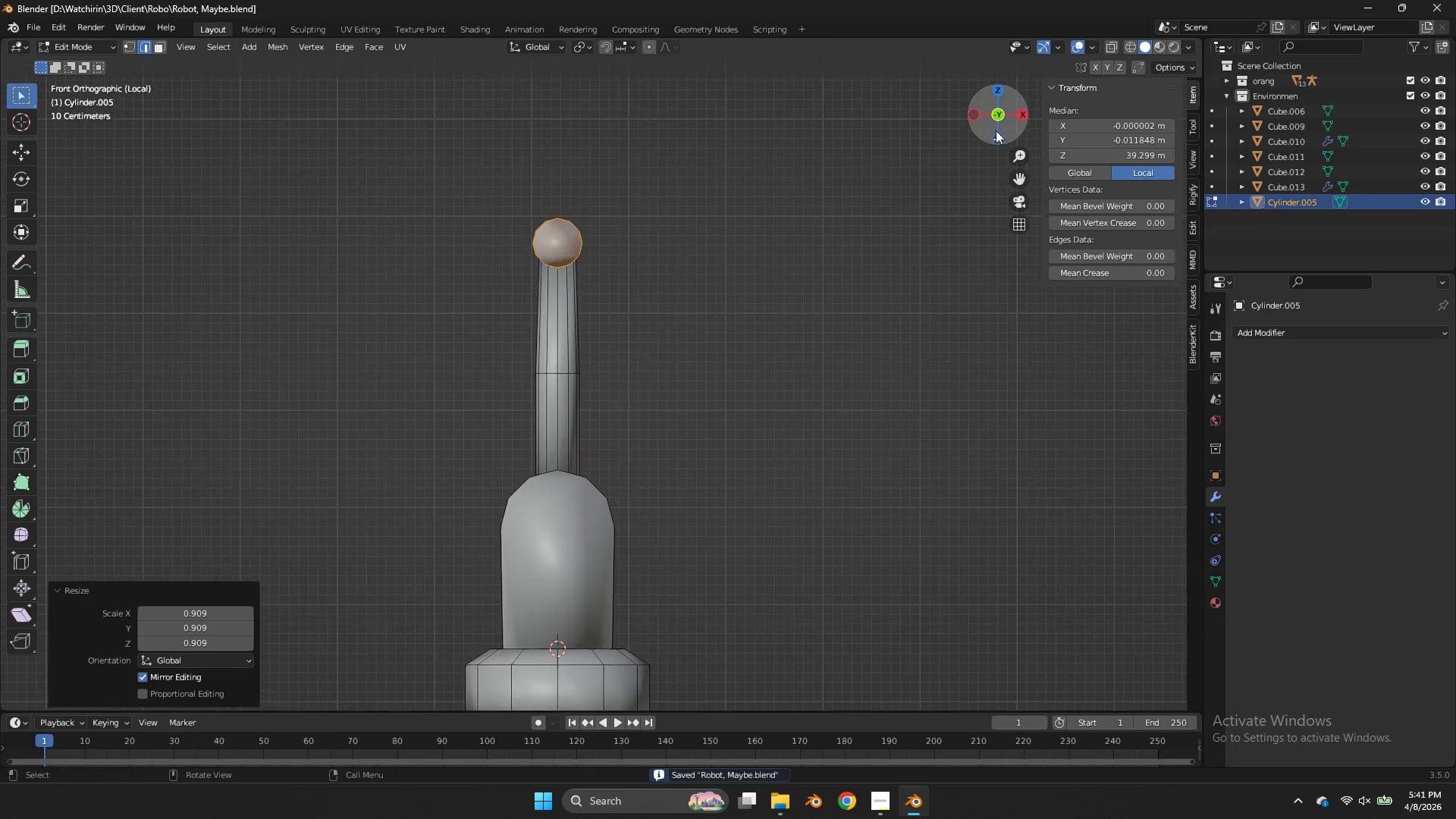 
left_click_drag(start_coordinate=[1015, 118], to_coordinate=[937, 146])
 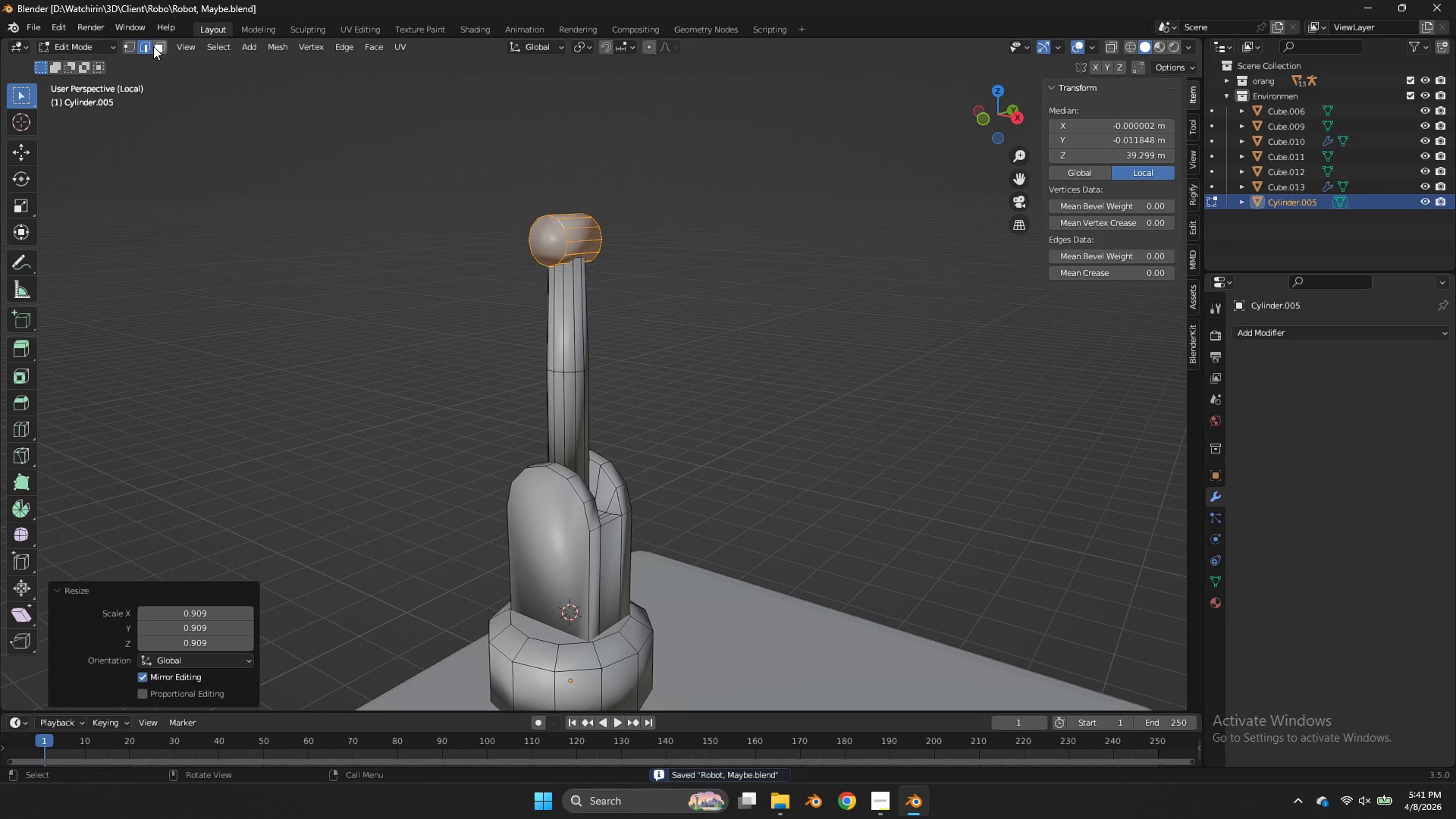 
scroll: coordinate [993, 133], scroll_direction: up, amount: 2.0
 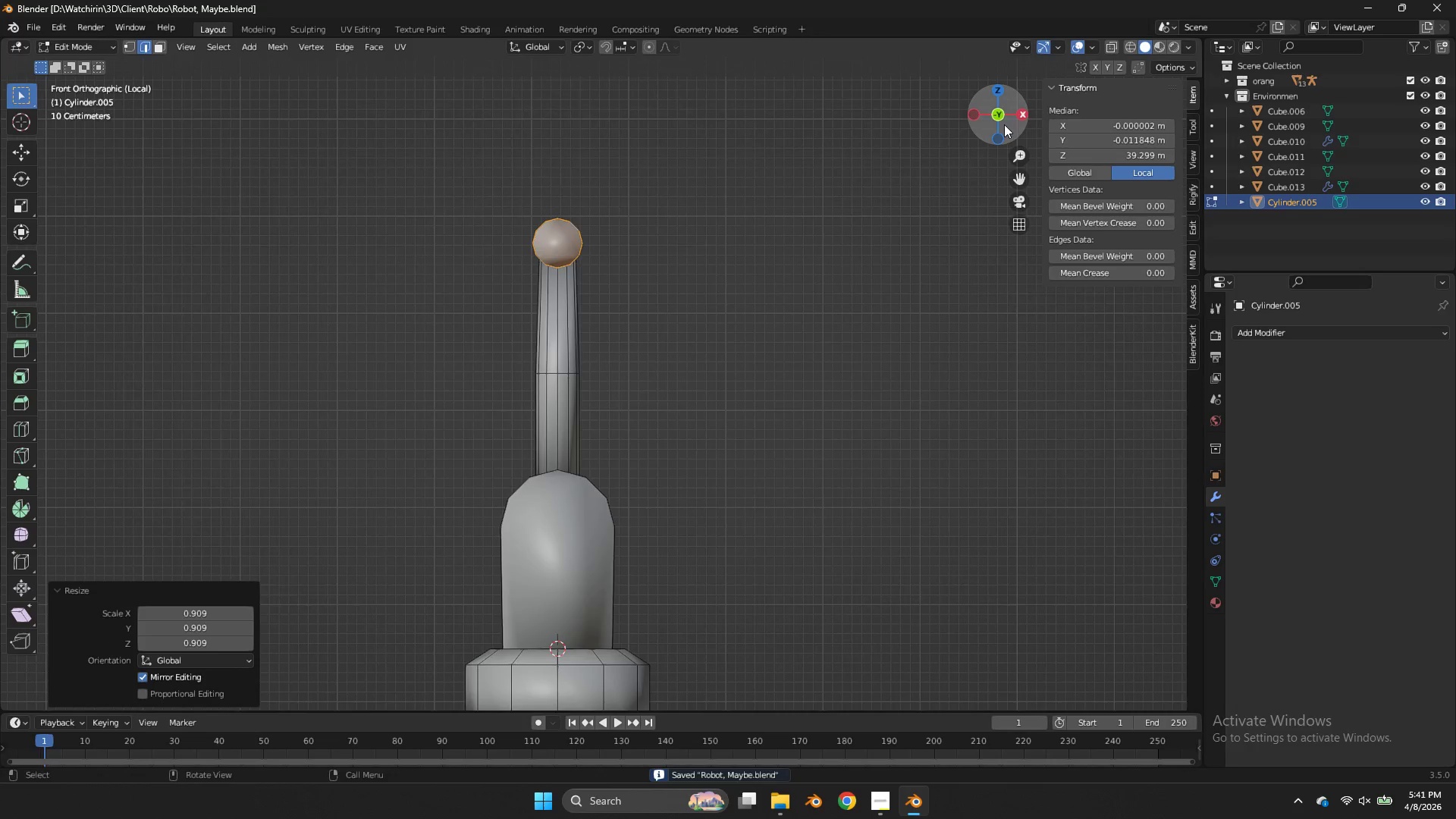 
left_click([157, 46])
 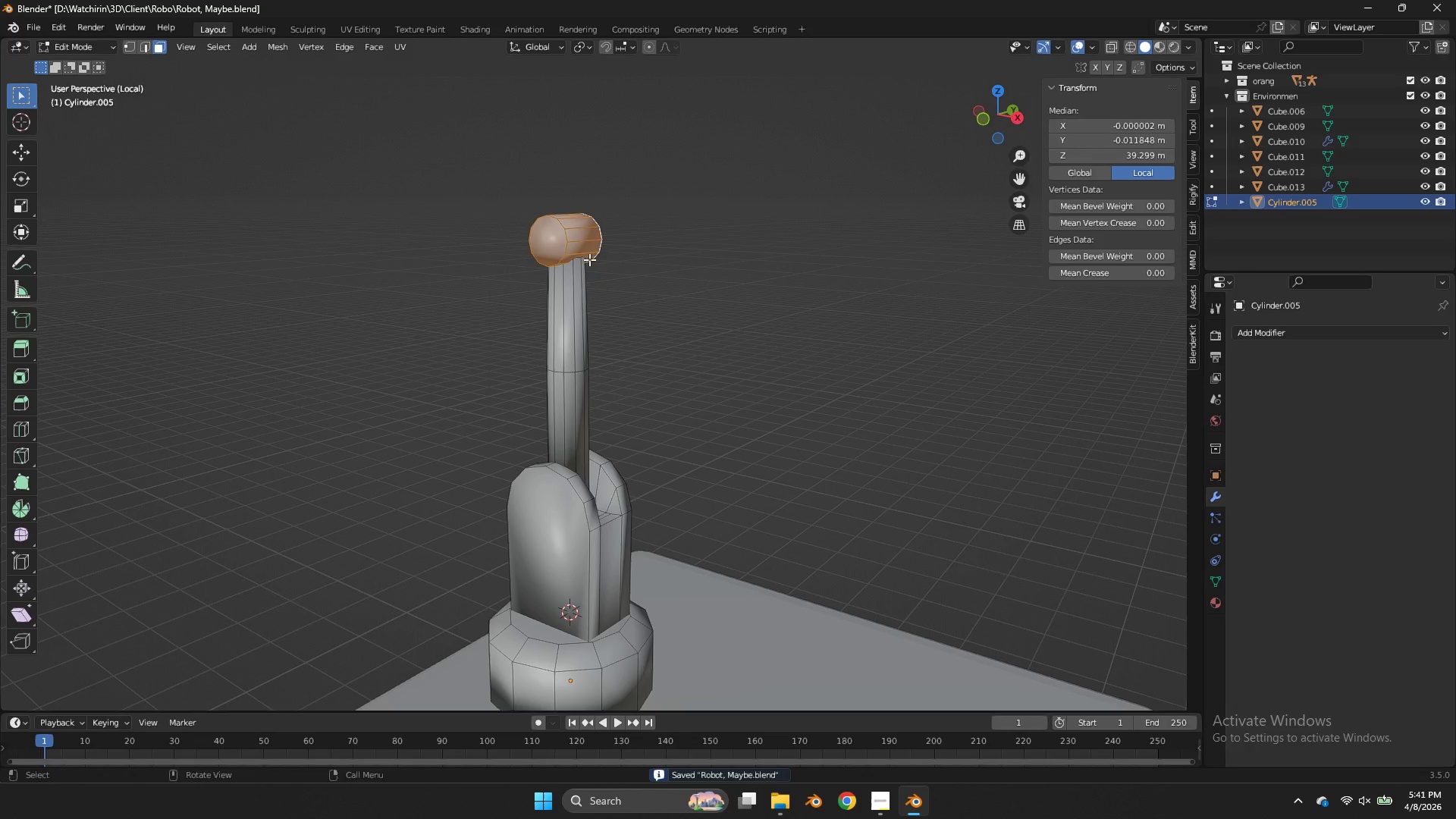 
left_click([590, 237])
 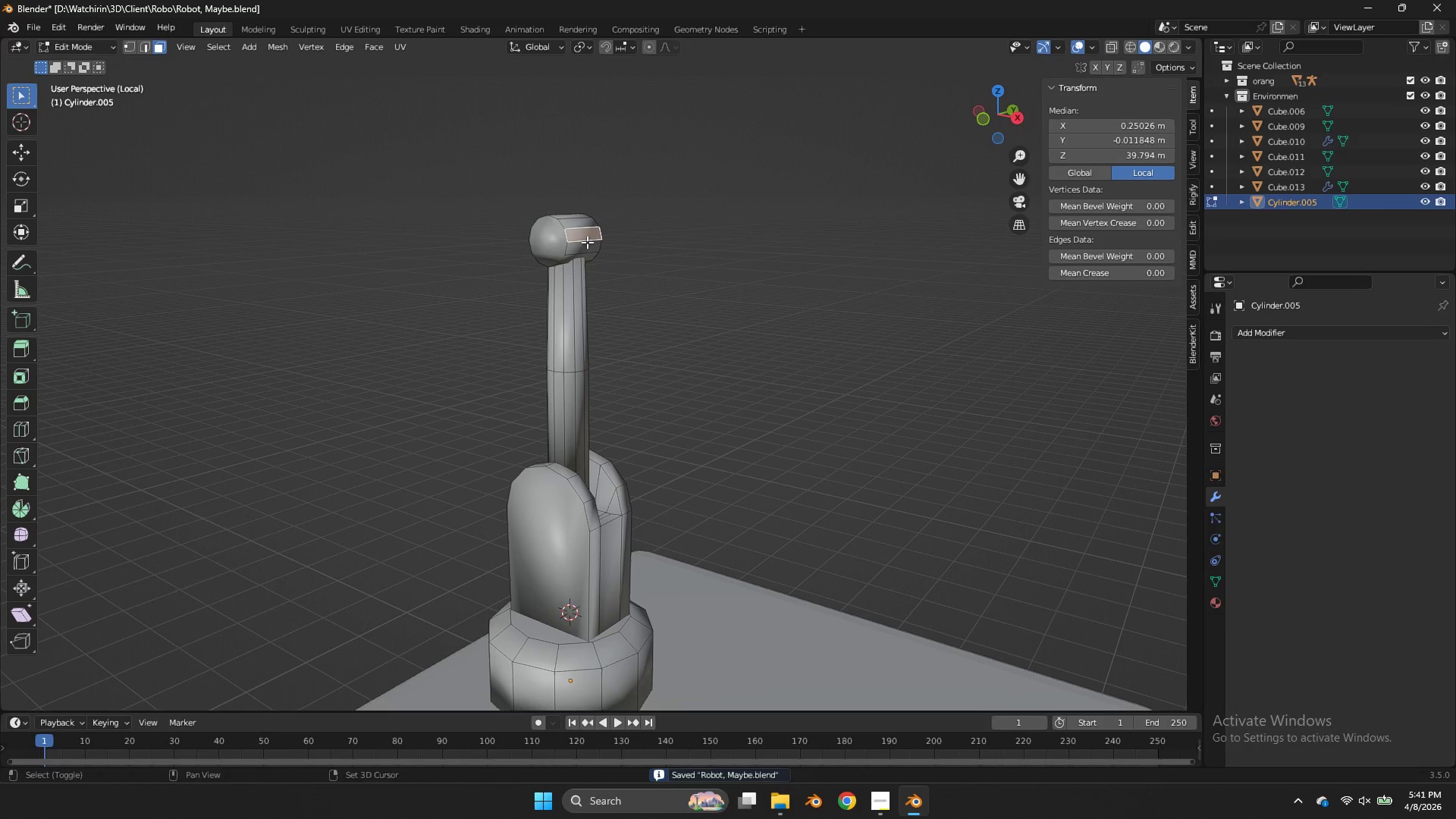 
hold_key(key=ShiftLeft, duration=1.08)
triple_click([585, 256])
 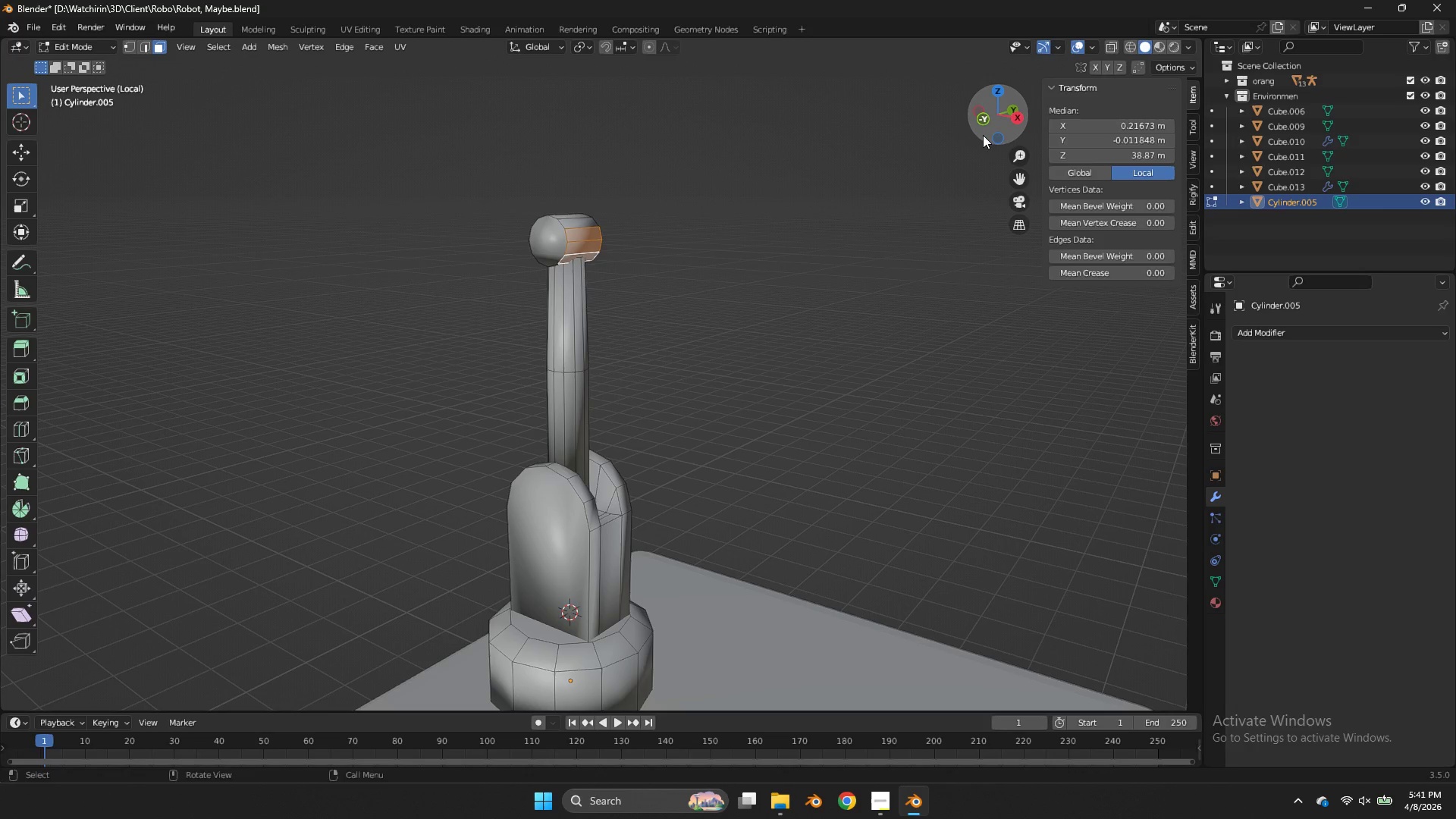 
left_click([984, 126])
 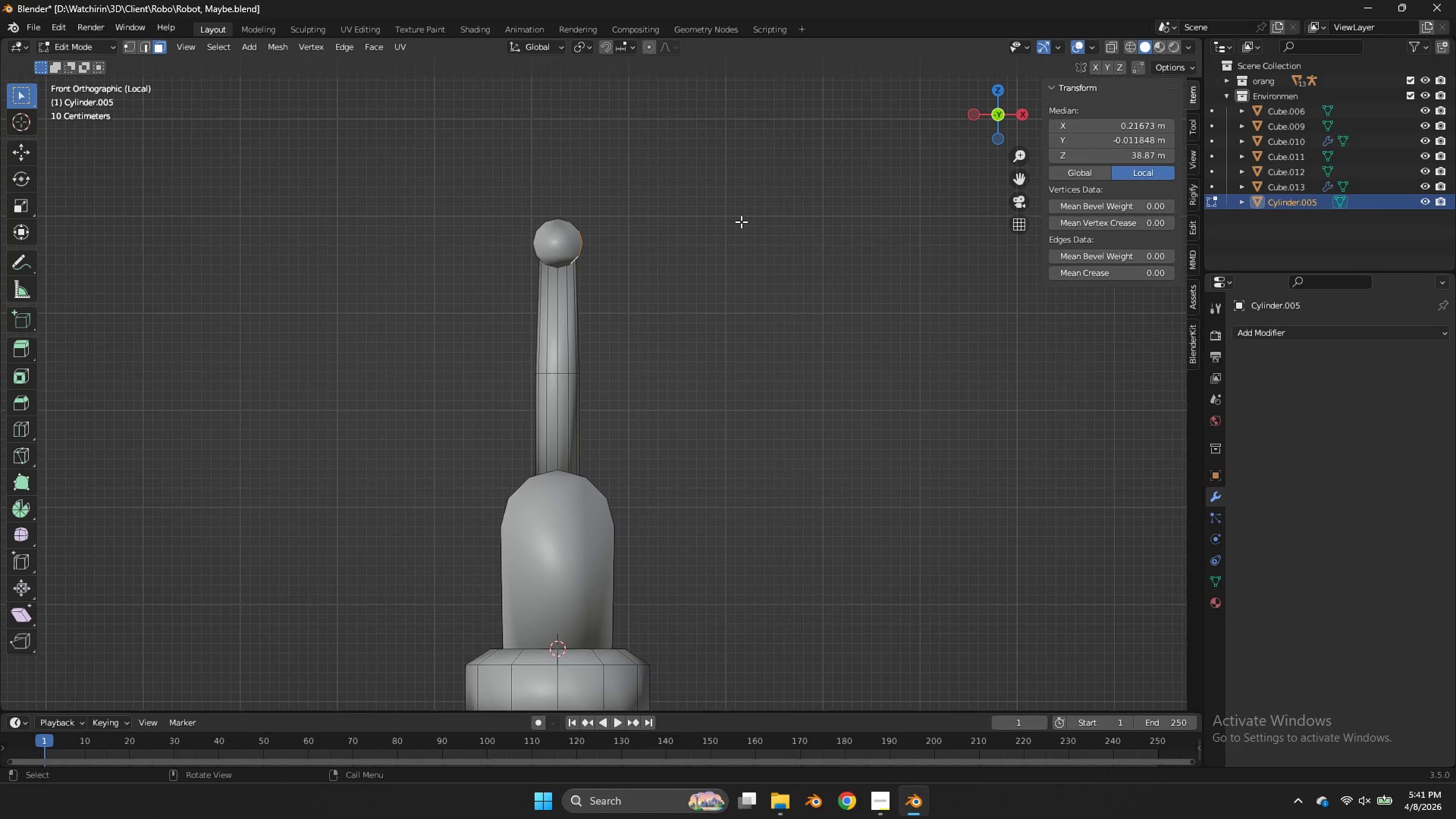 
key(G)
 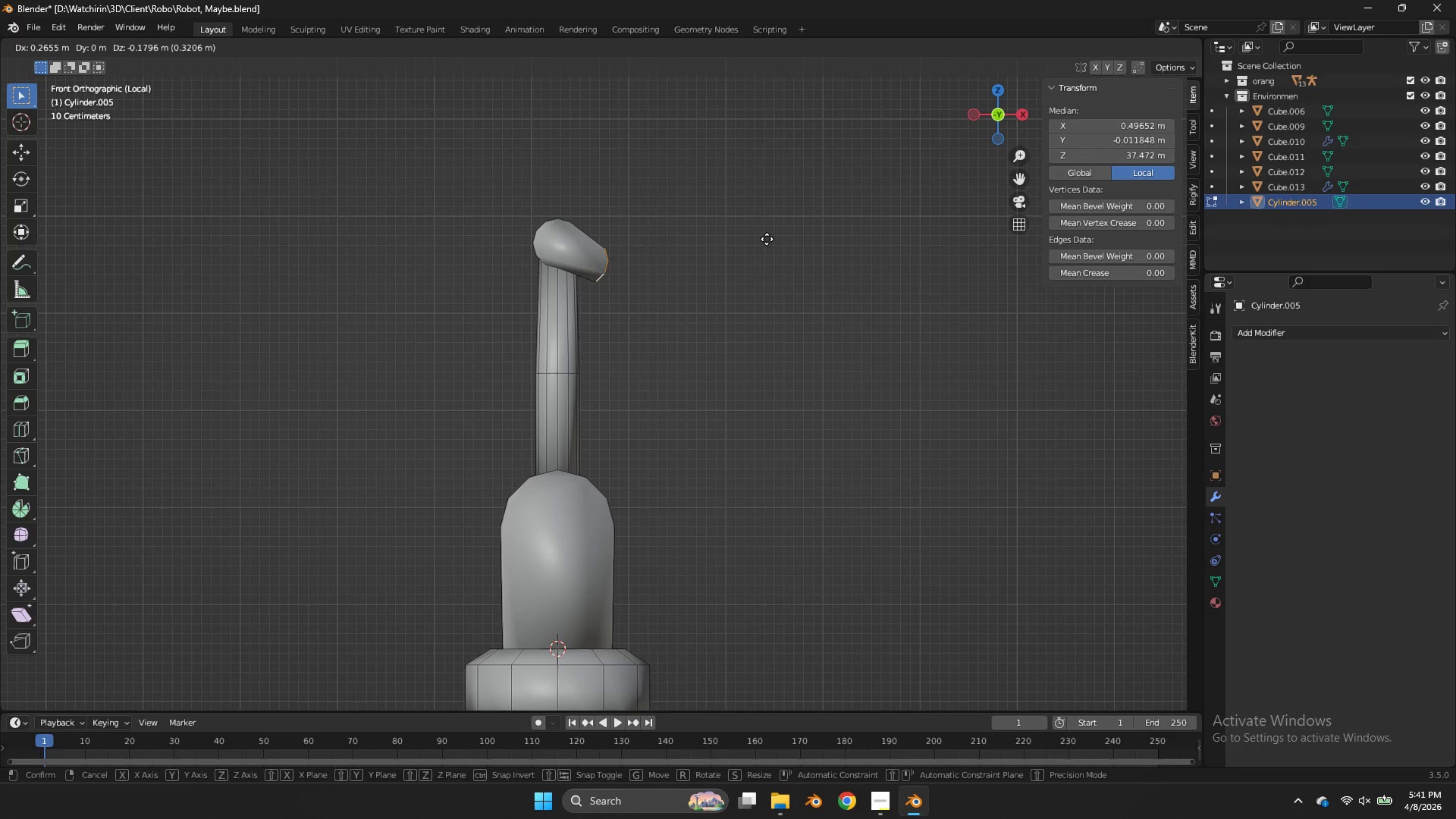 
right_click([767, 239])
 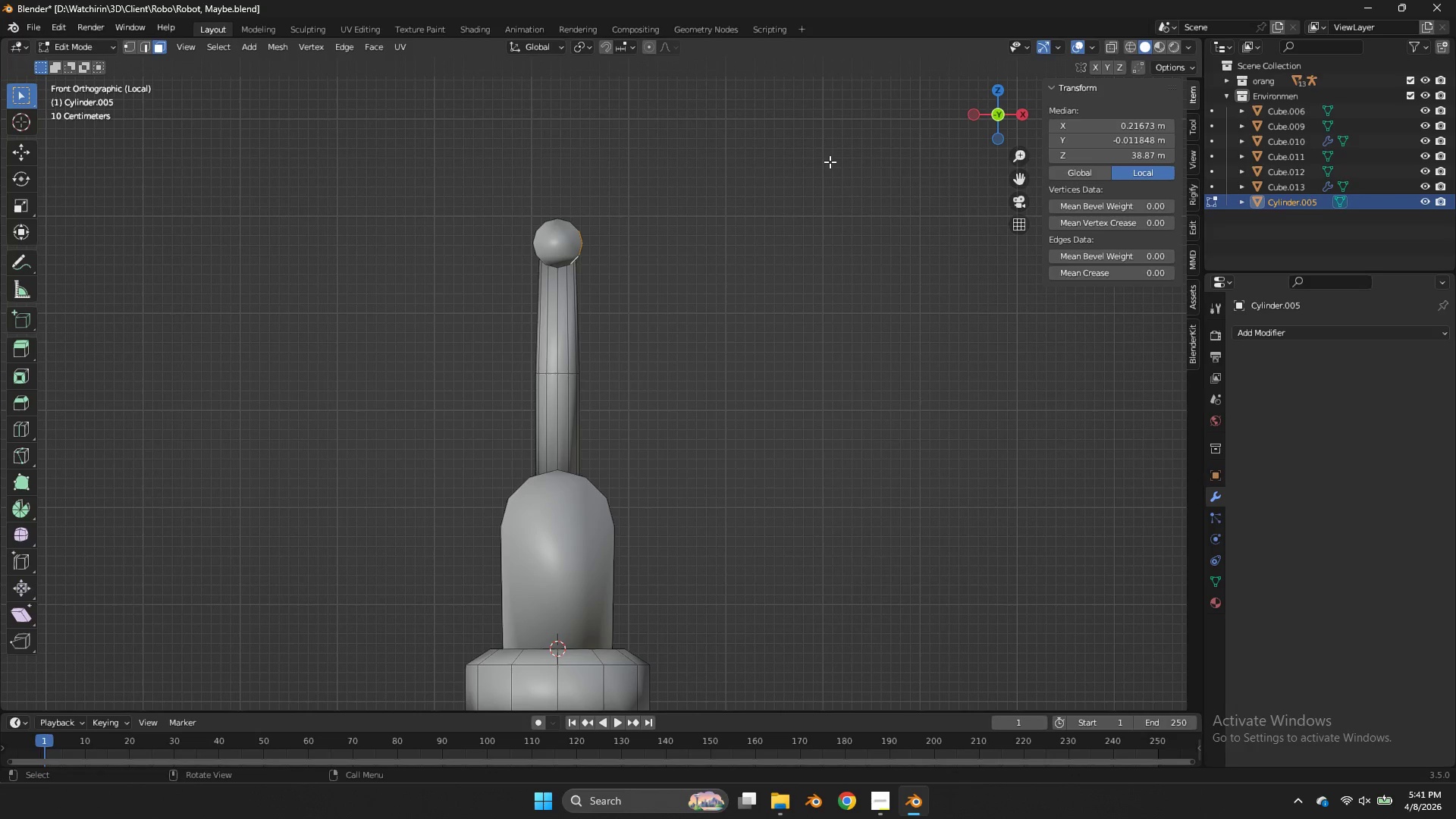 
left_click_drag(start_coordinate=[982, 110], to_coordinate=[971, 170])
 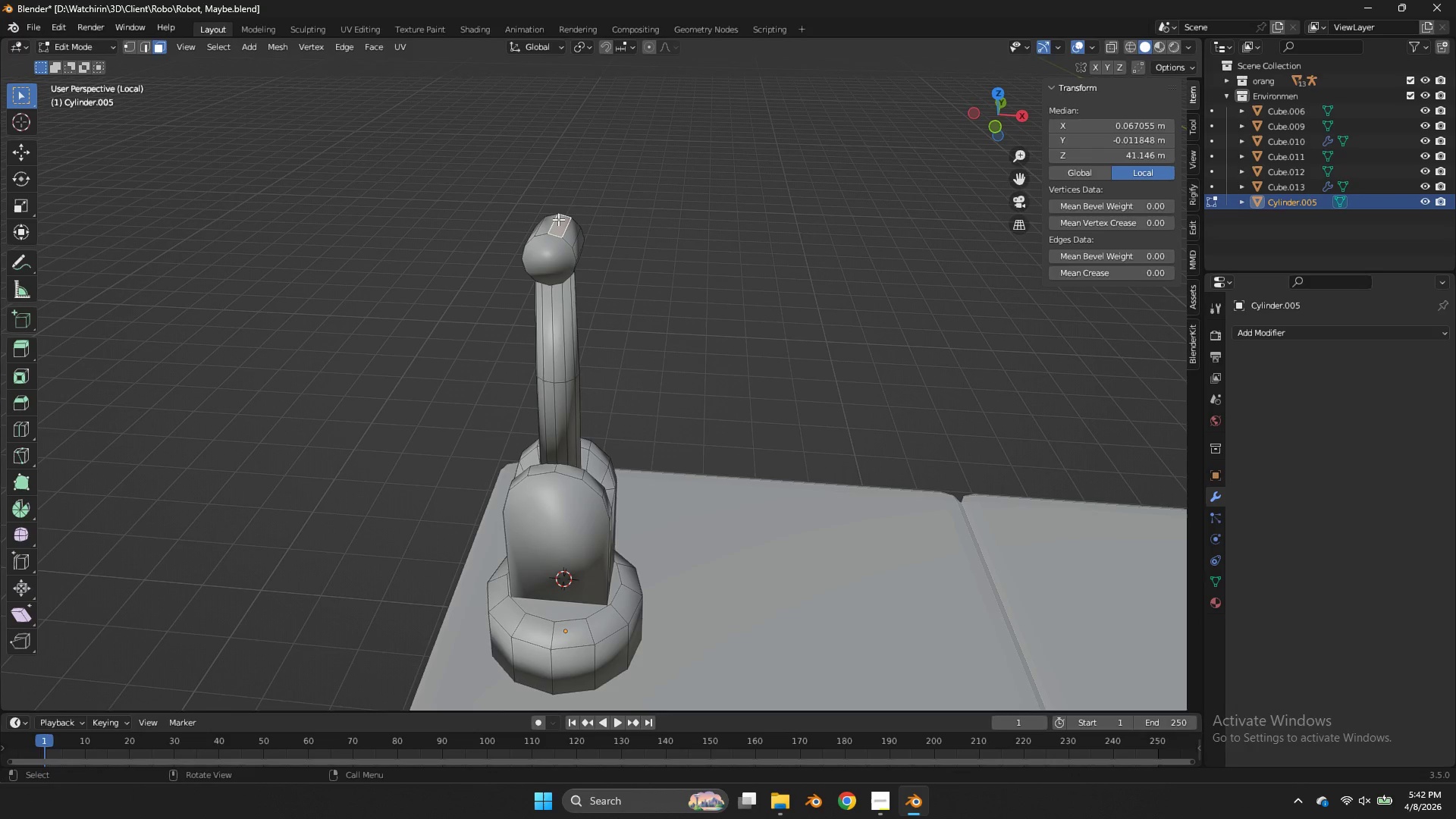 
hold_key(key=ShiftLeft, duration=0.53)
double_click([547, 223])
 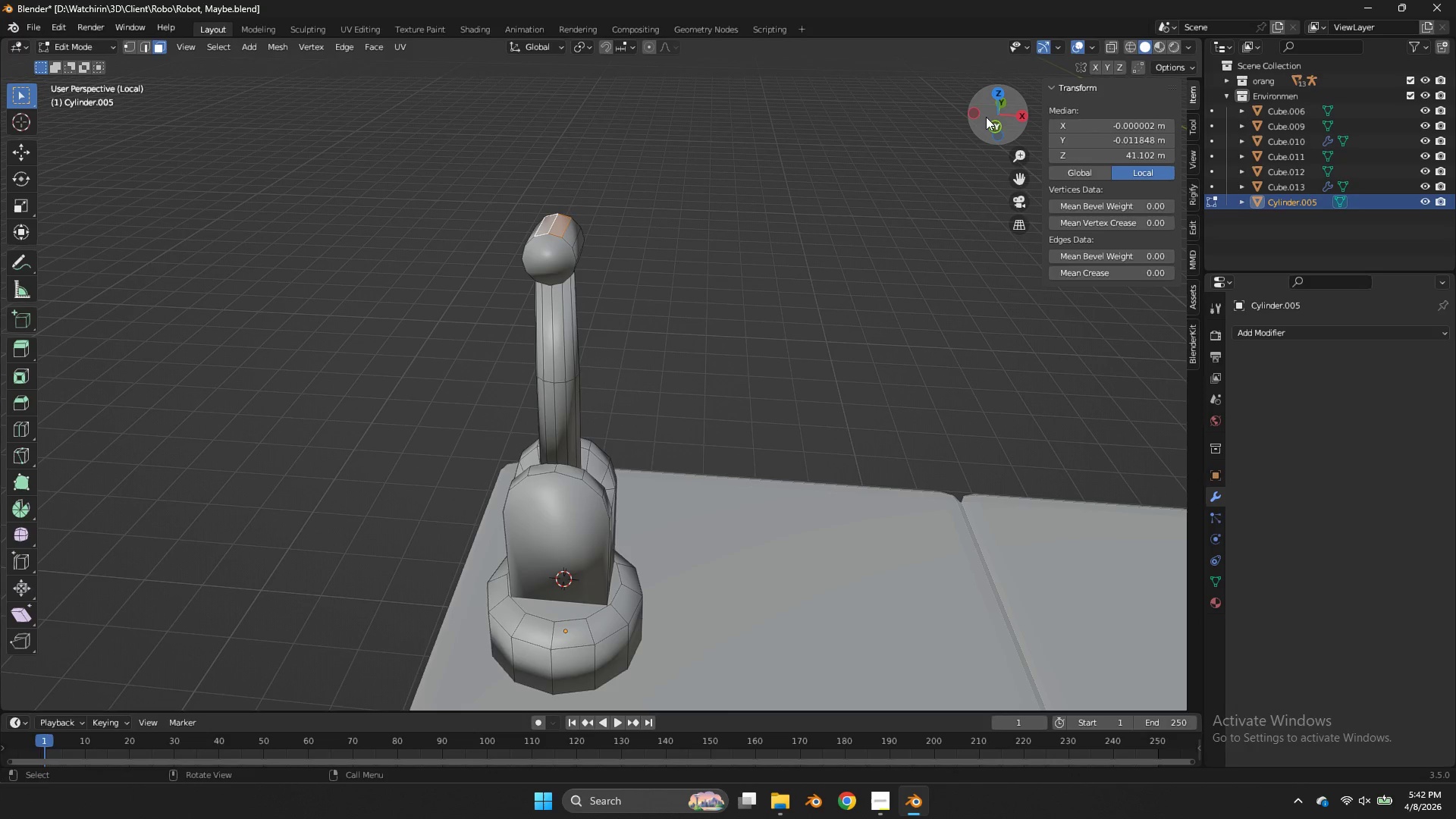 
left_click([987, 117])
 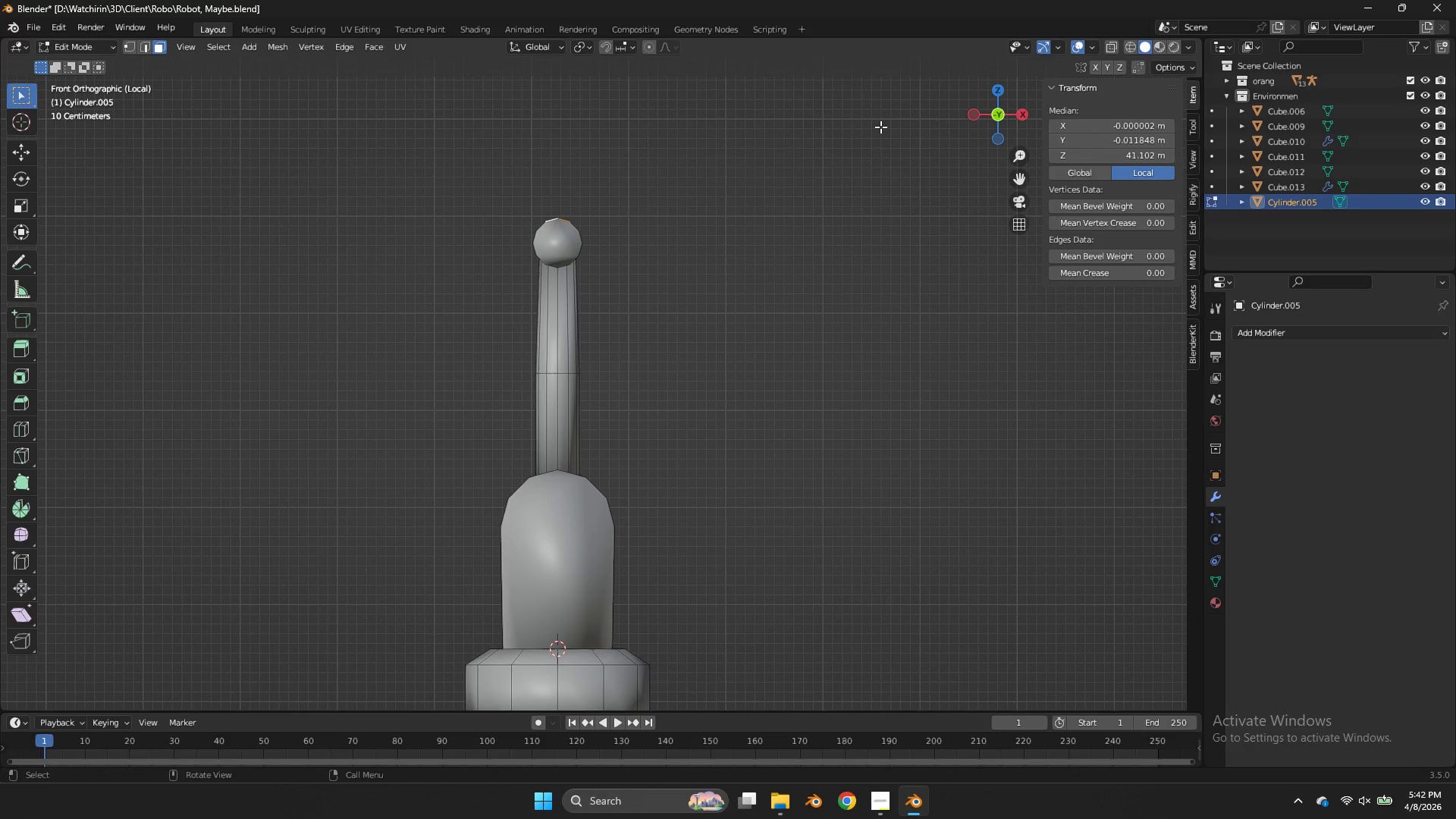 
type(sz0)
 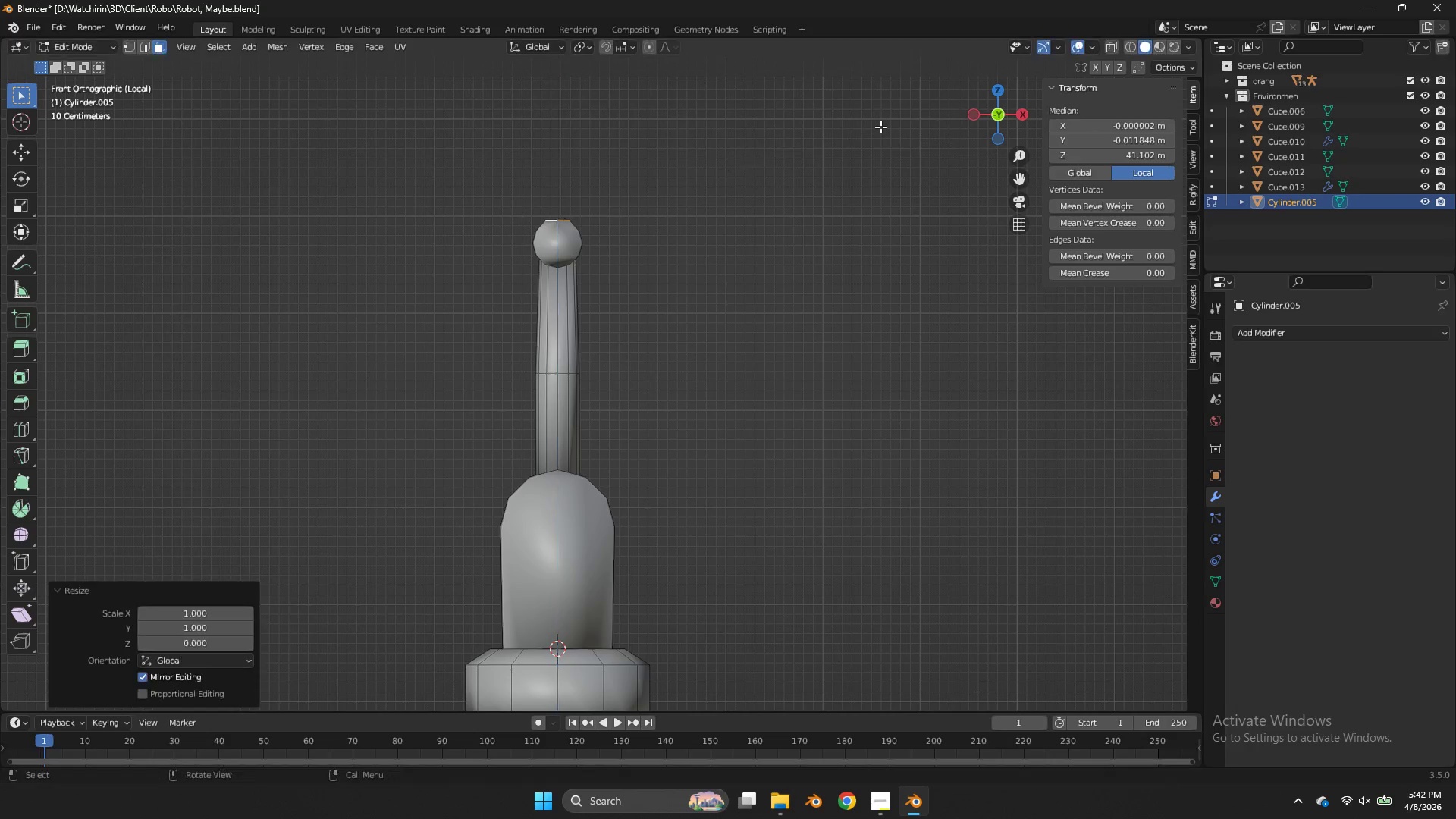 
key(Enter)
 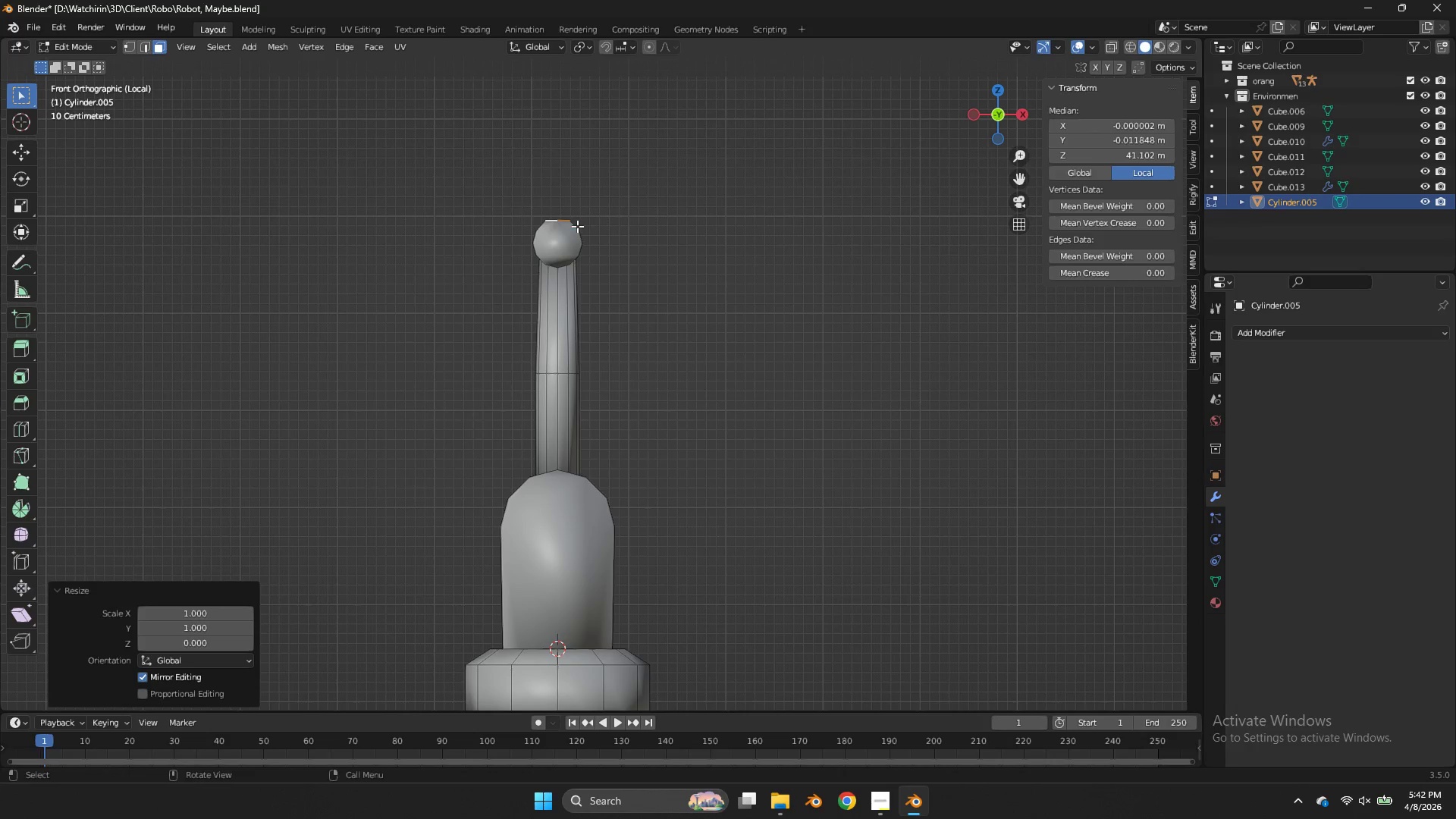 
key(L)
 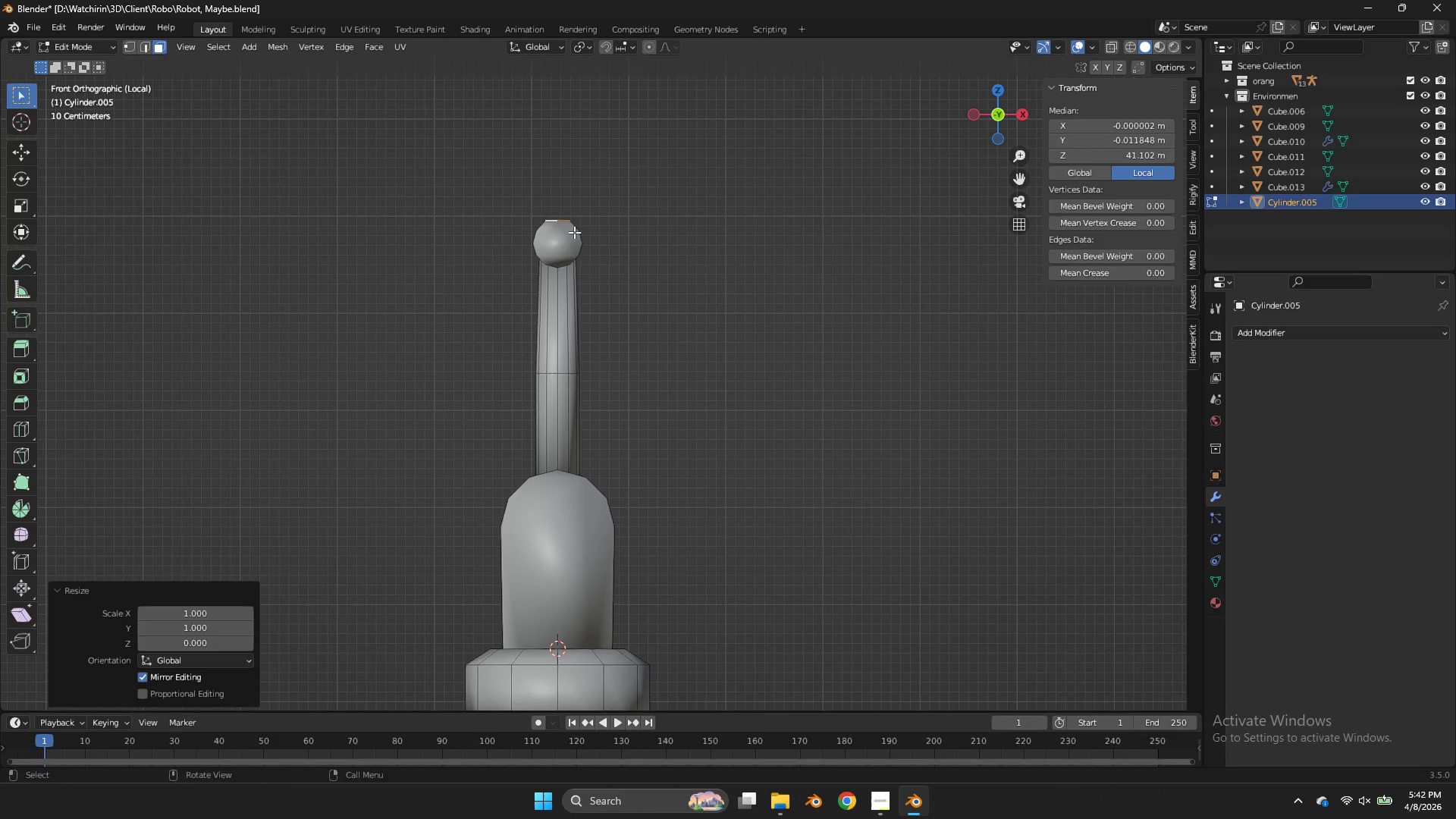 
type(lr)
 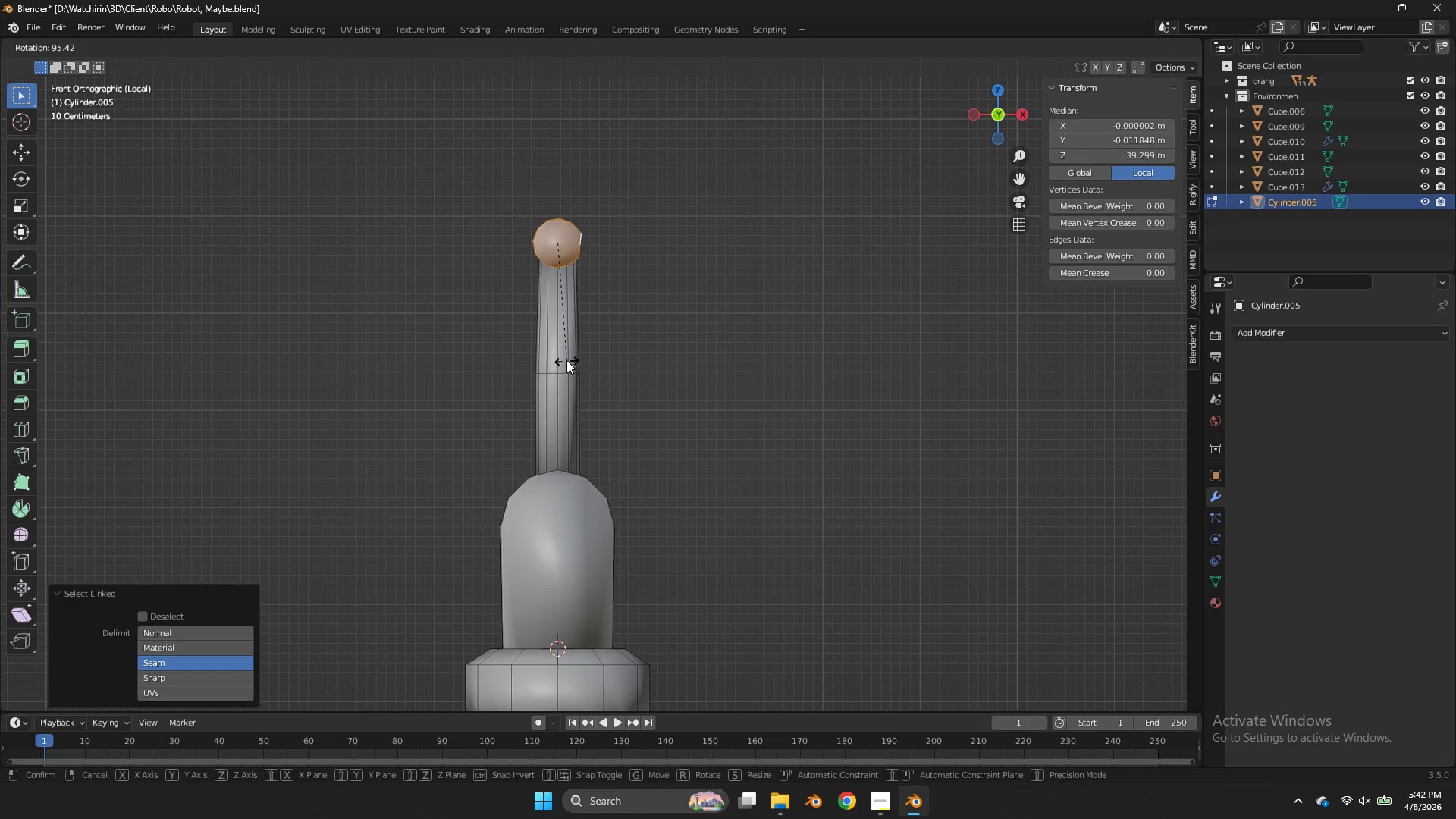 
left_click([561, 358])
 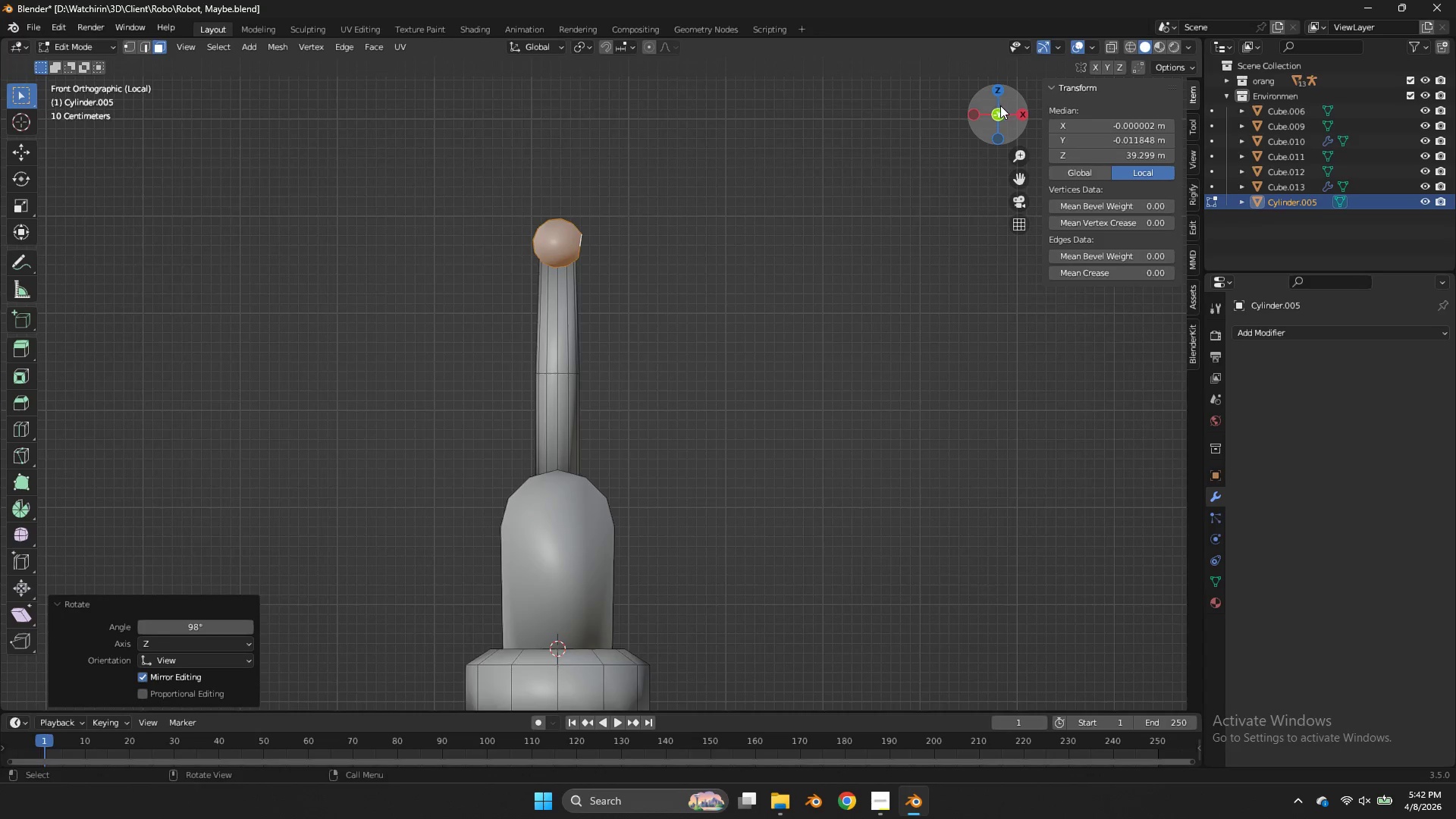 
left_click_drag(start_coordinate=[1001, 106], to_coordinate=[932, 128])
 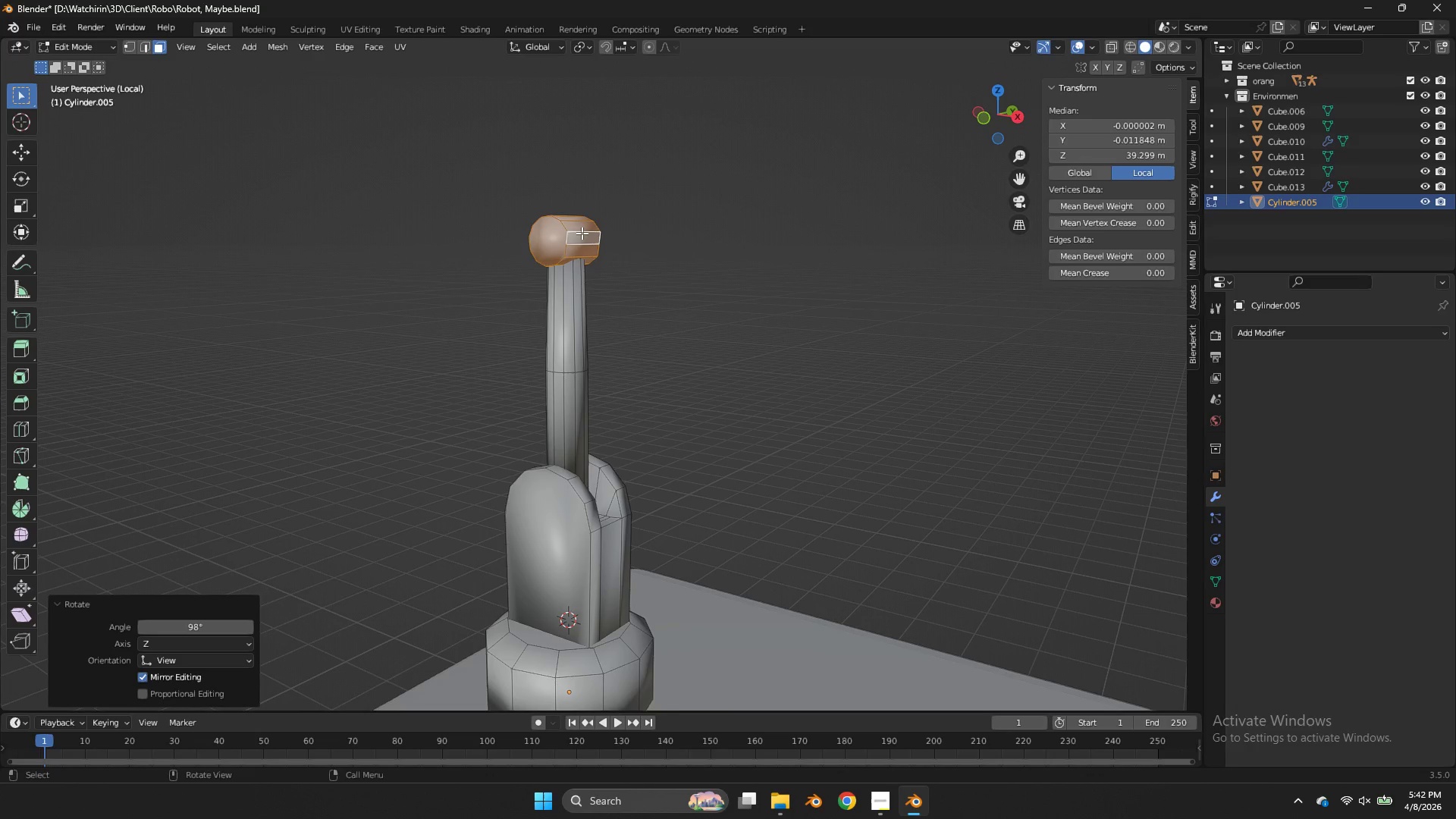 
left_click([582, 233])
 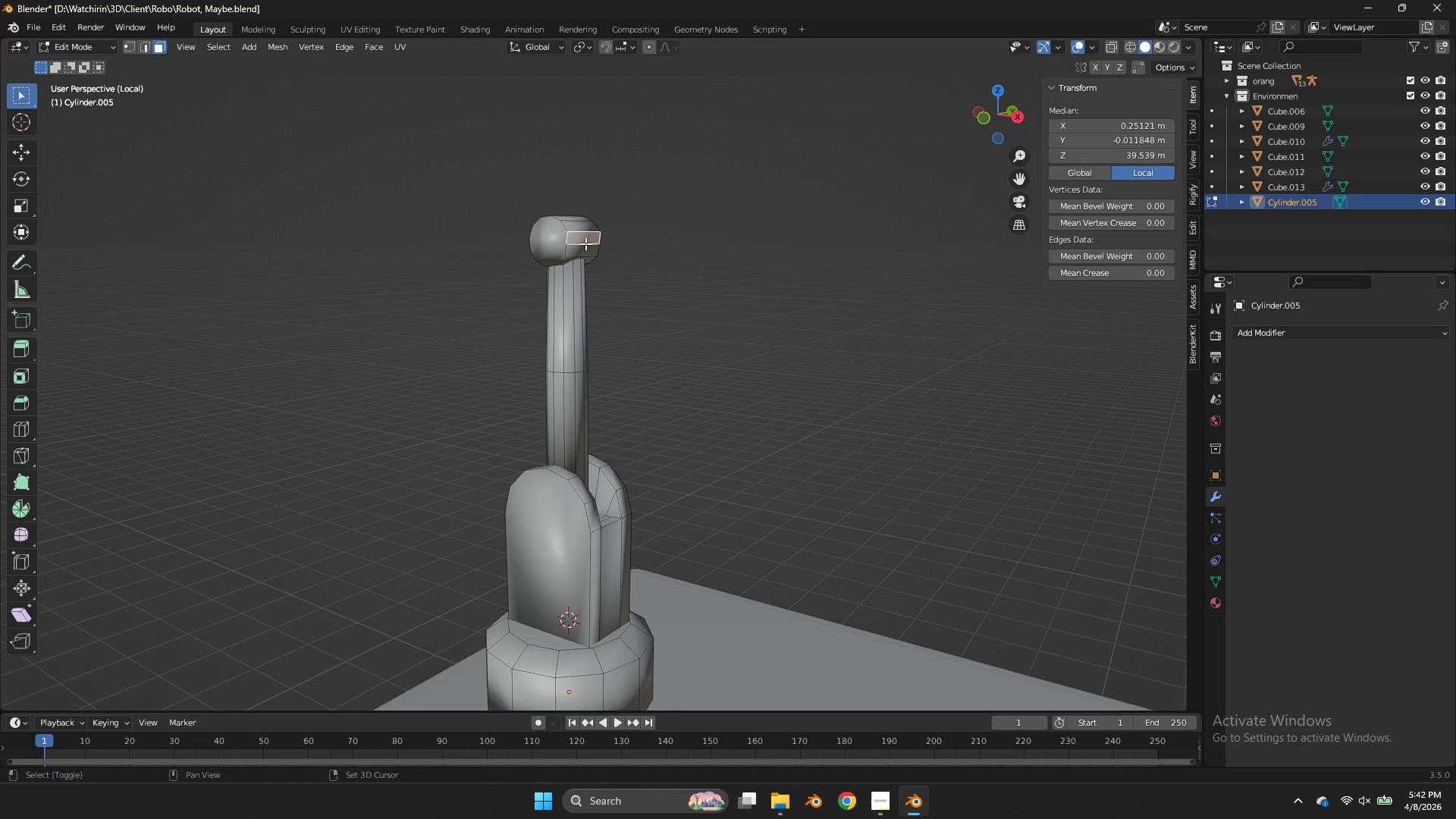 
hold_key(key=ShiftLeft, duration=0.52)
double_click([585, 245])
 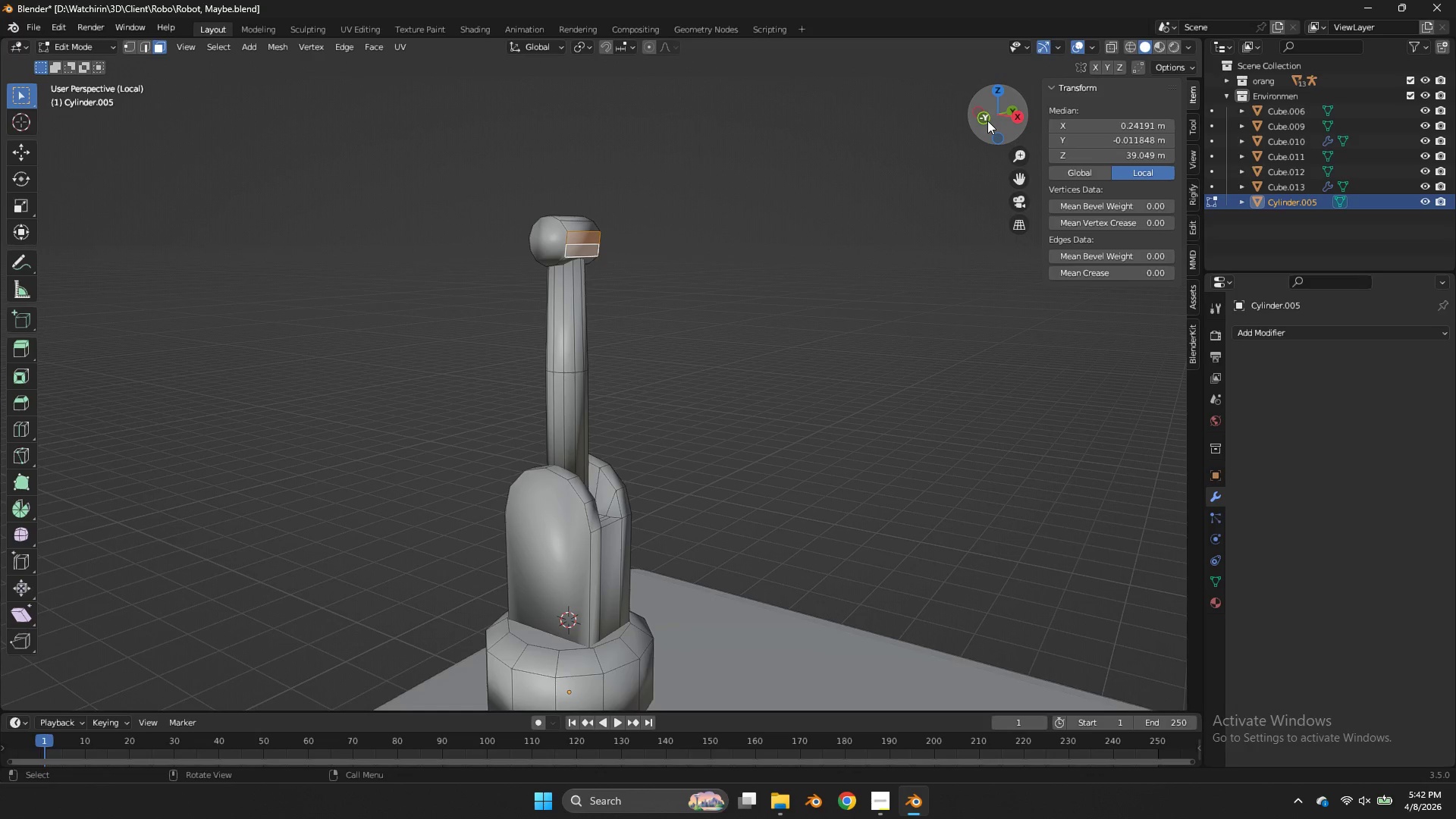 
key(G)
 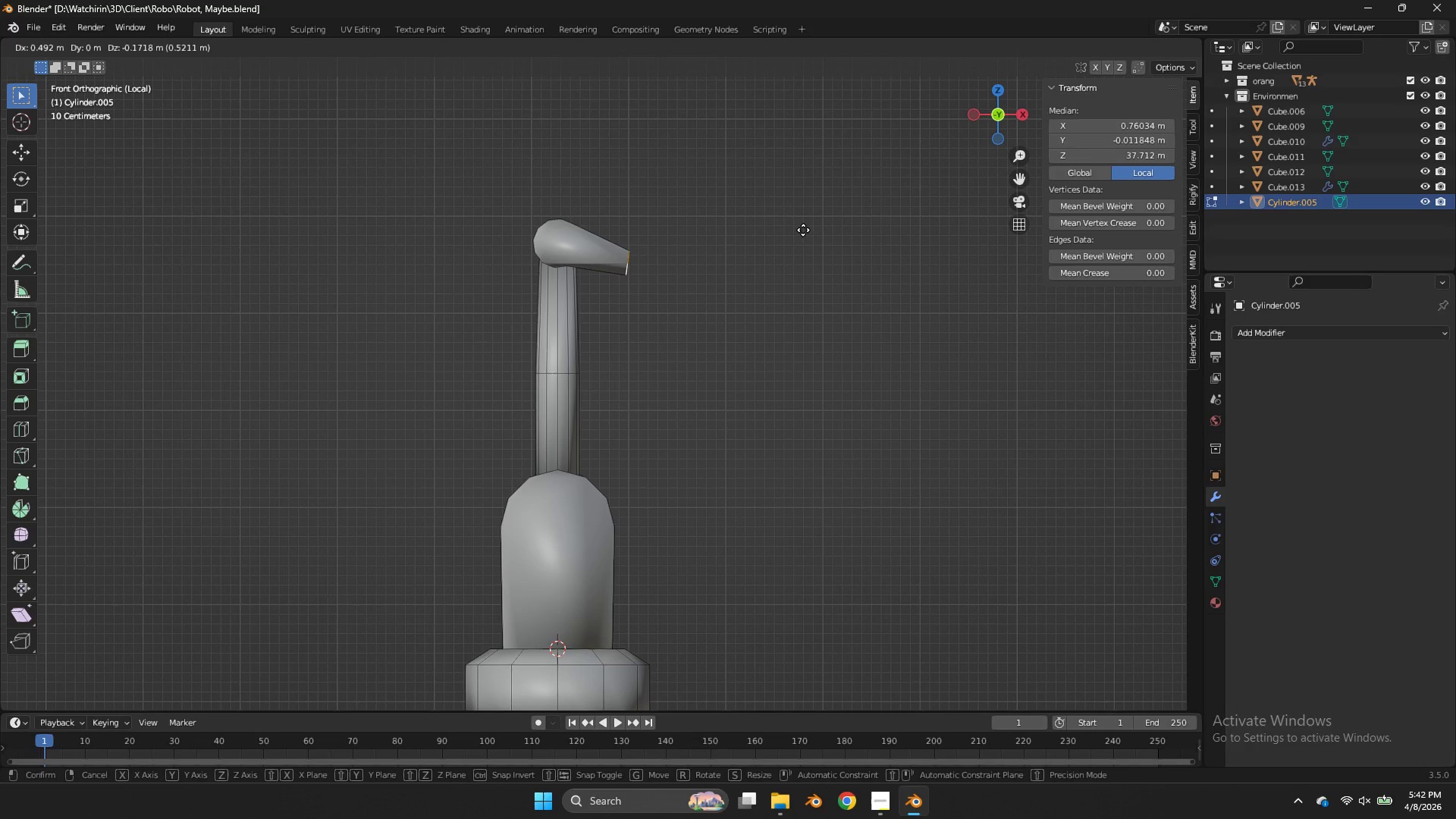 
left_click([803, 230])
 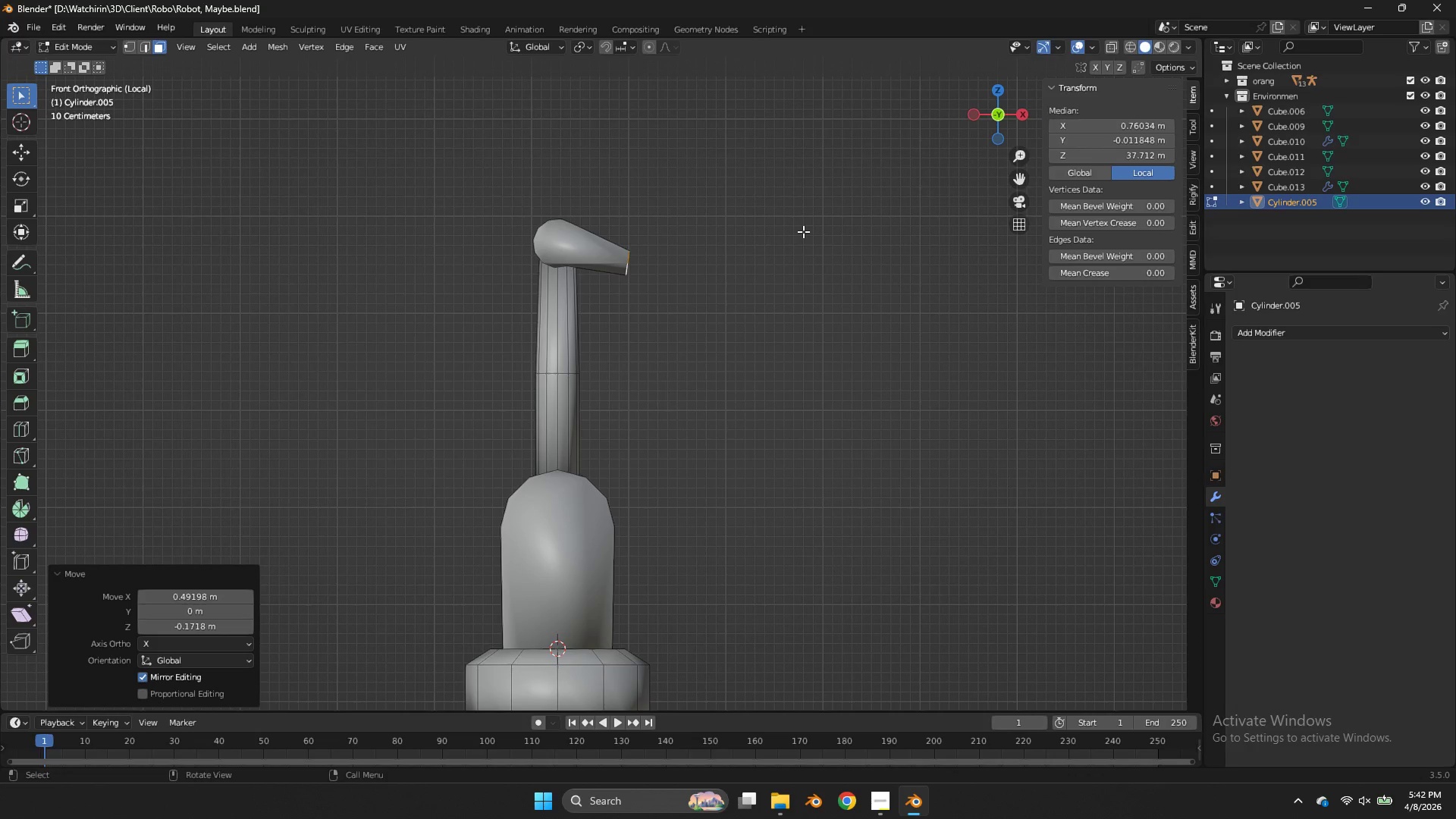 
key(R)
 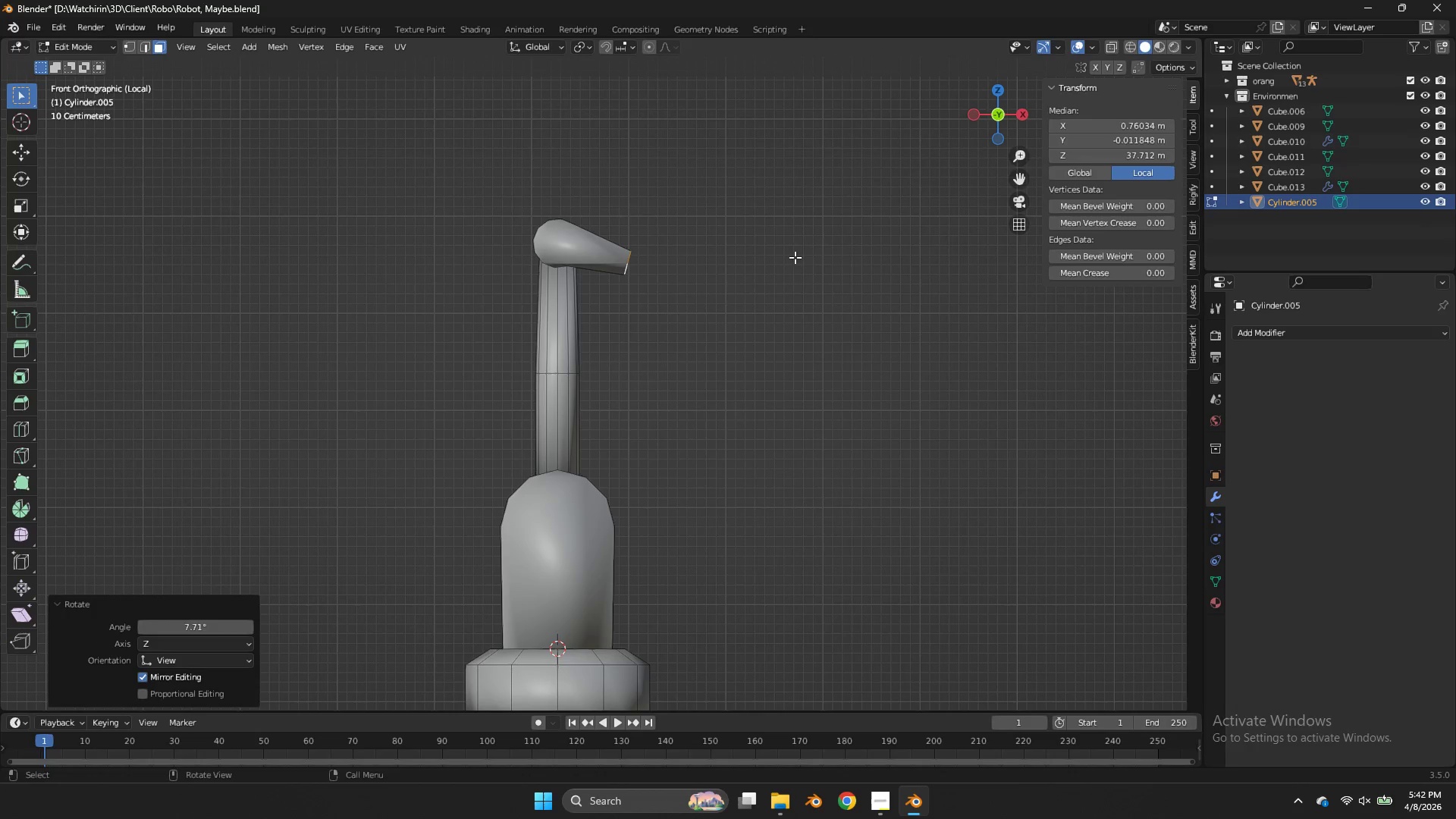 
key(G)
 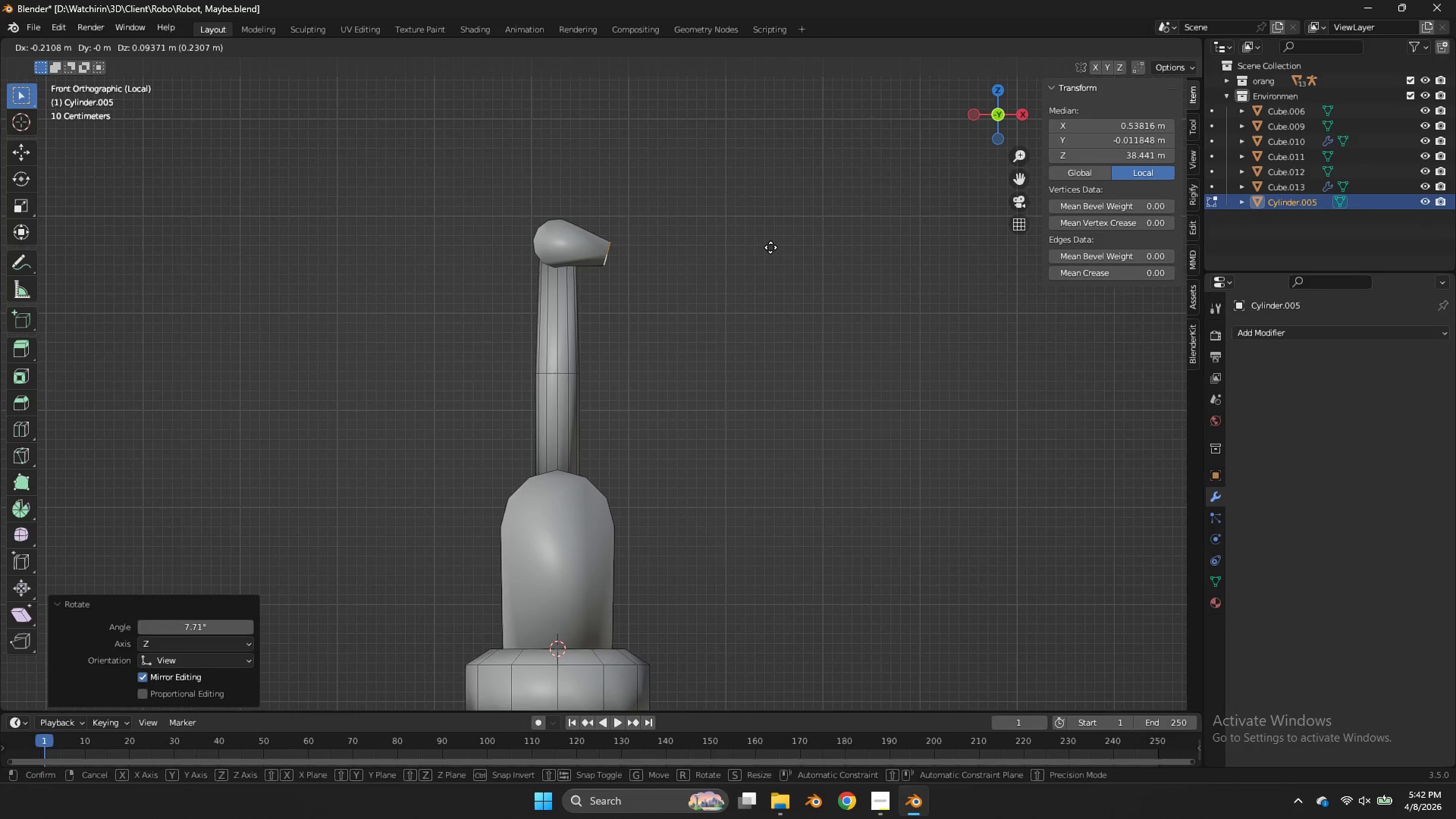 
left_click([770, 247])
 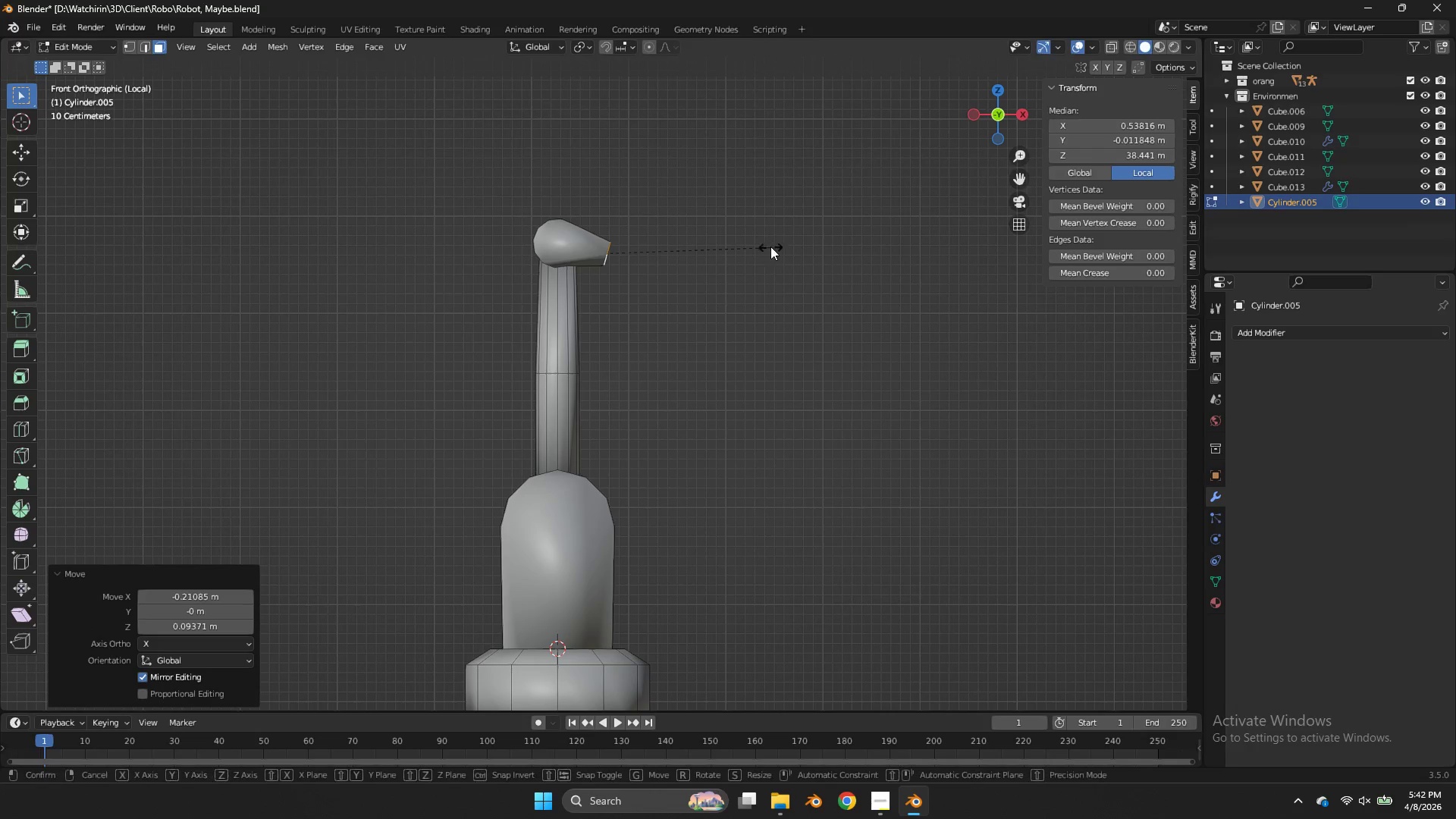 
key(S)
 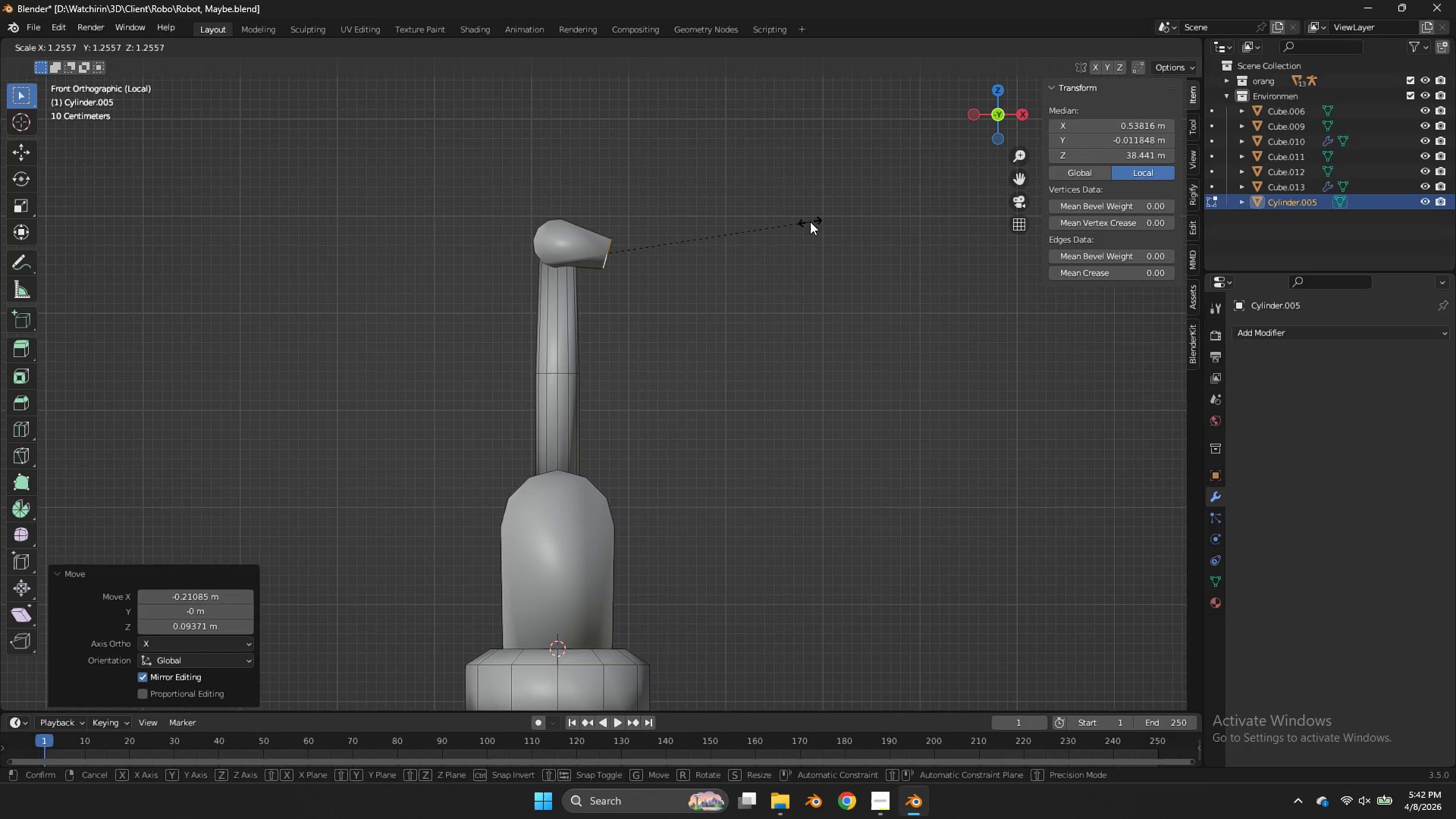 
left_click([810, 221])
 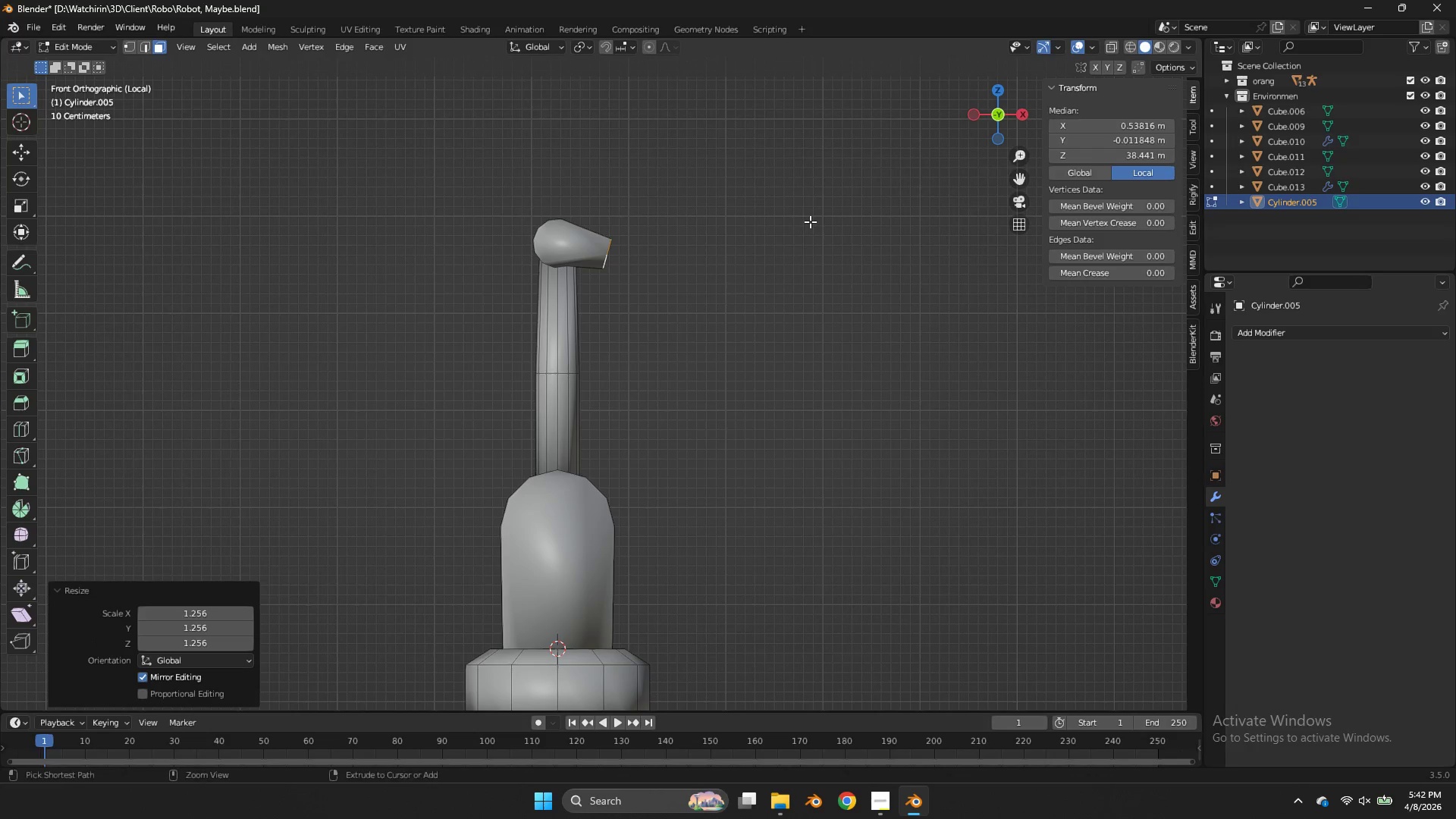 
key(Control+S)
 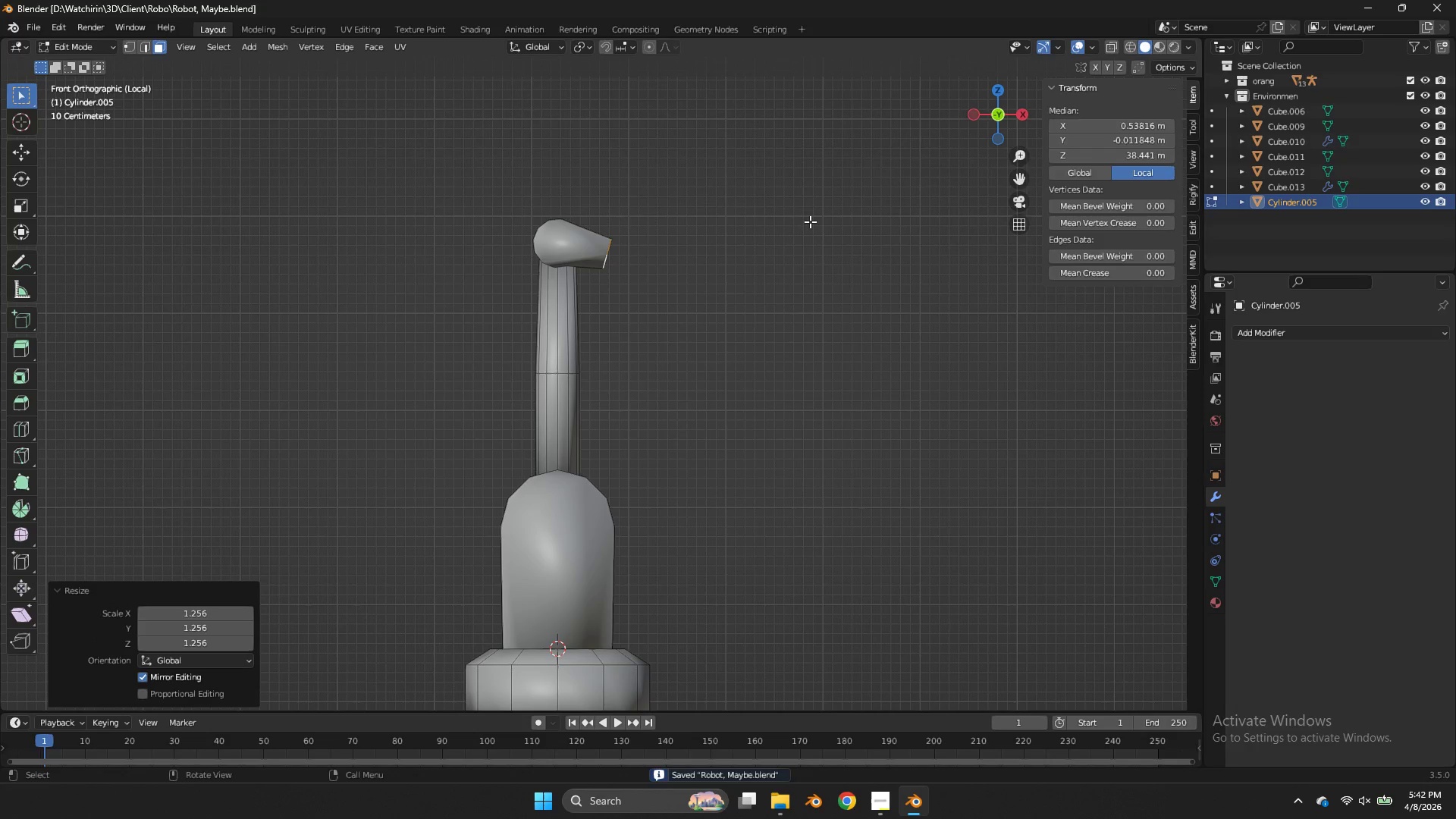 
key(S)
 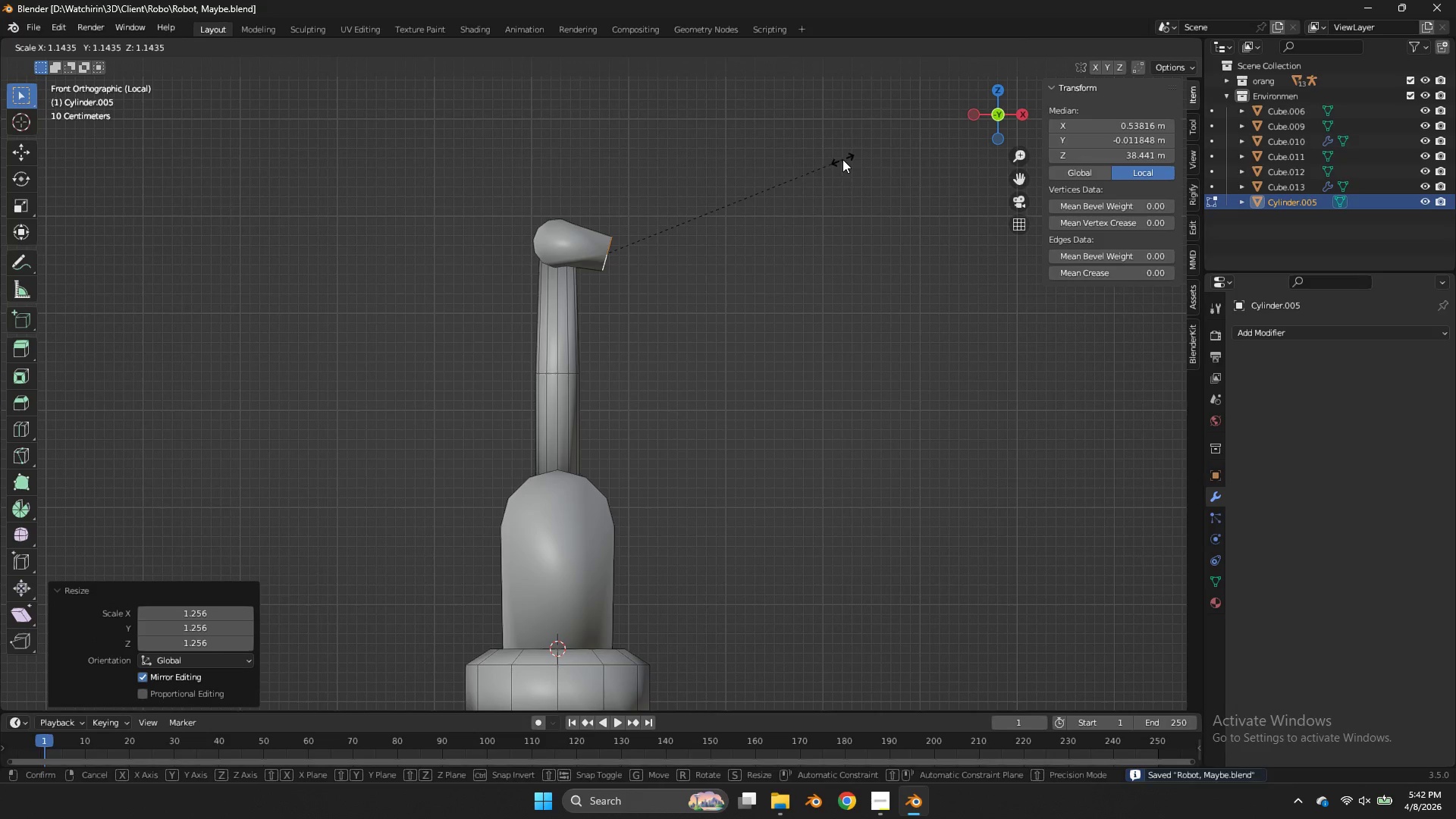 
left_click([843, 159])
 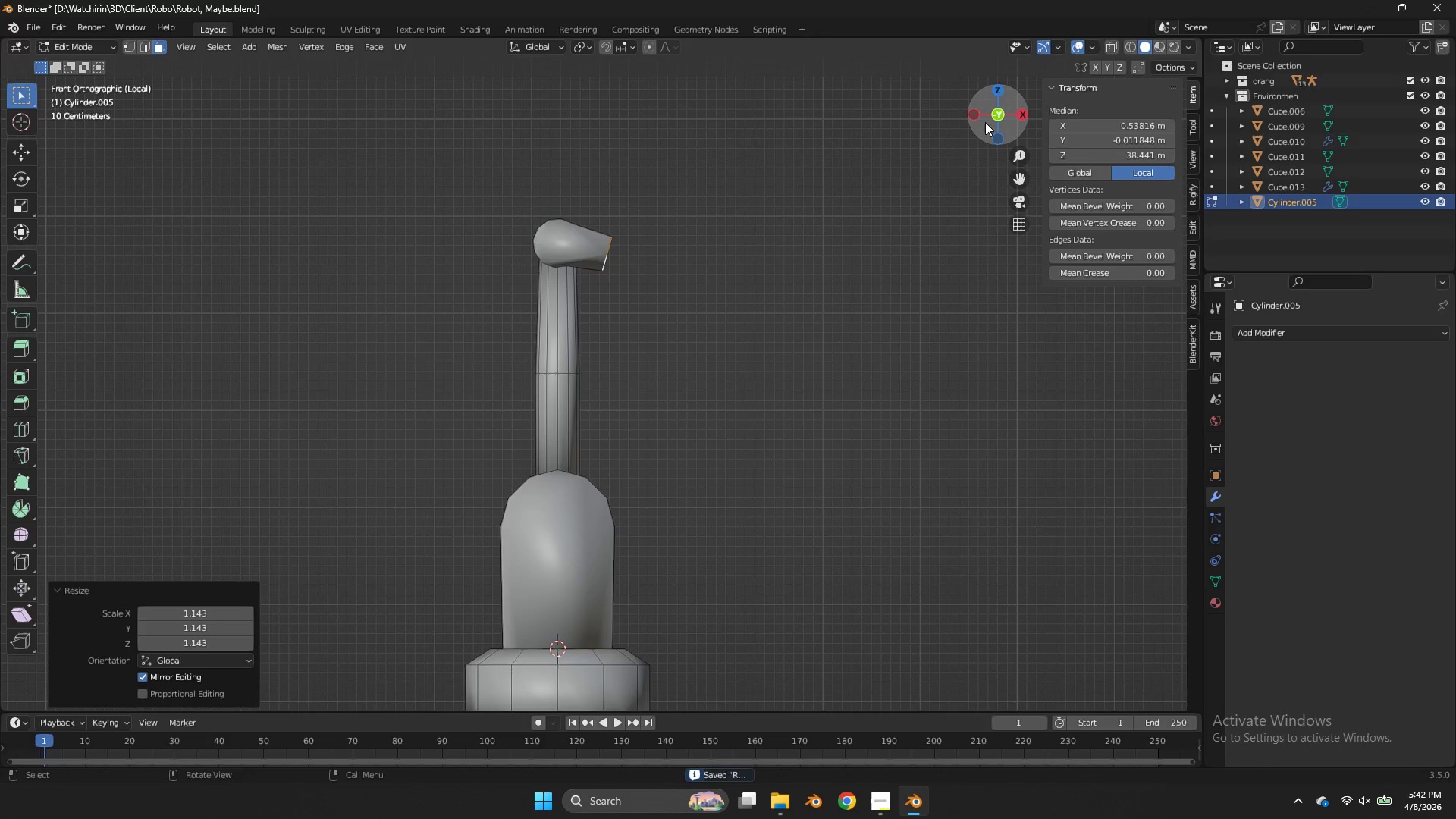 
left_click_drag(start_coordinate=[984, 122], to_coordinate=[800, 201])
 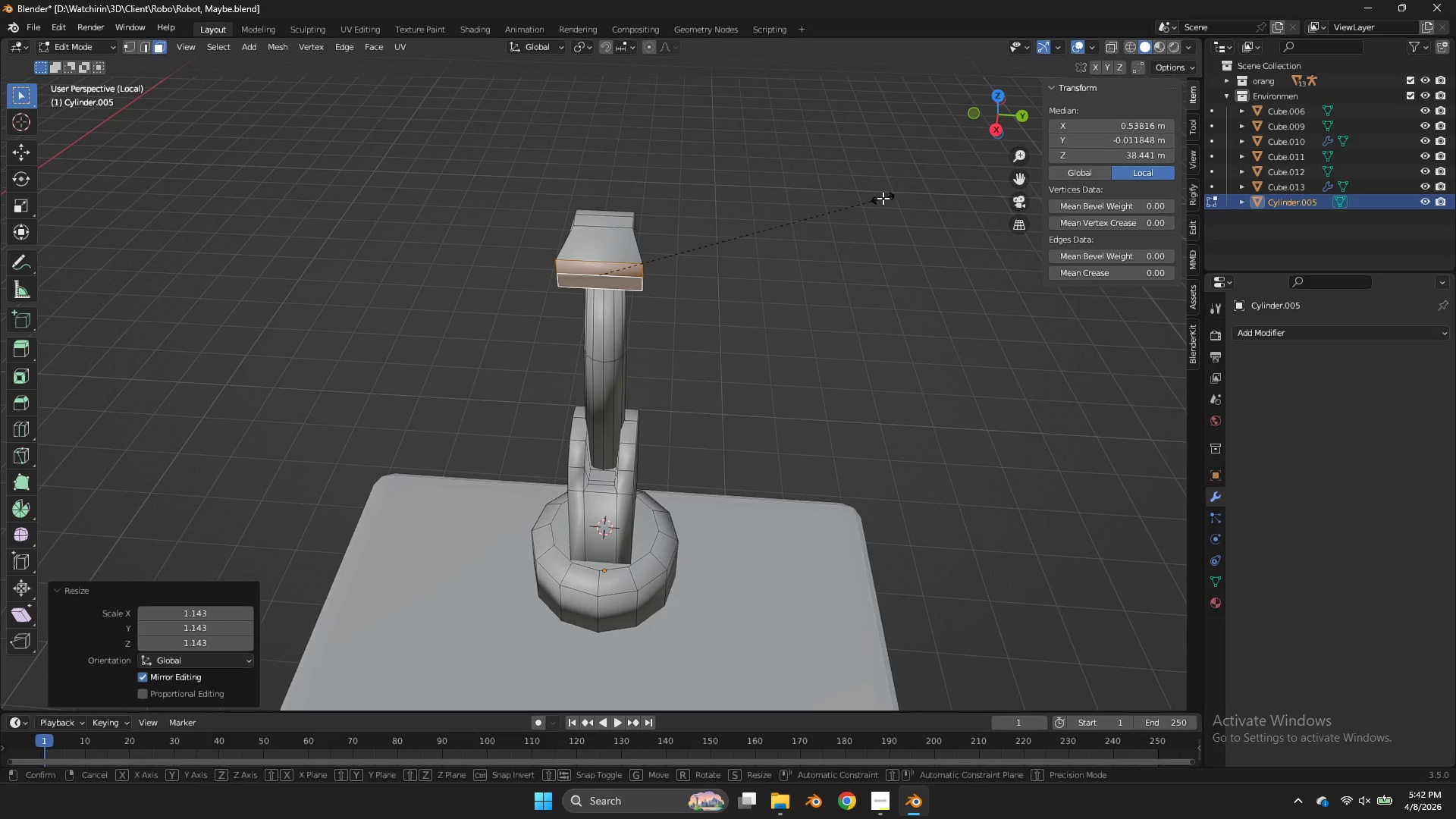 
type(sy)
 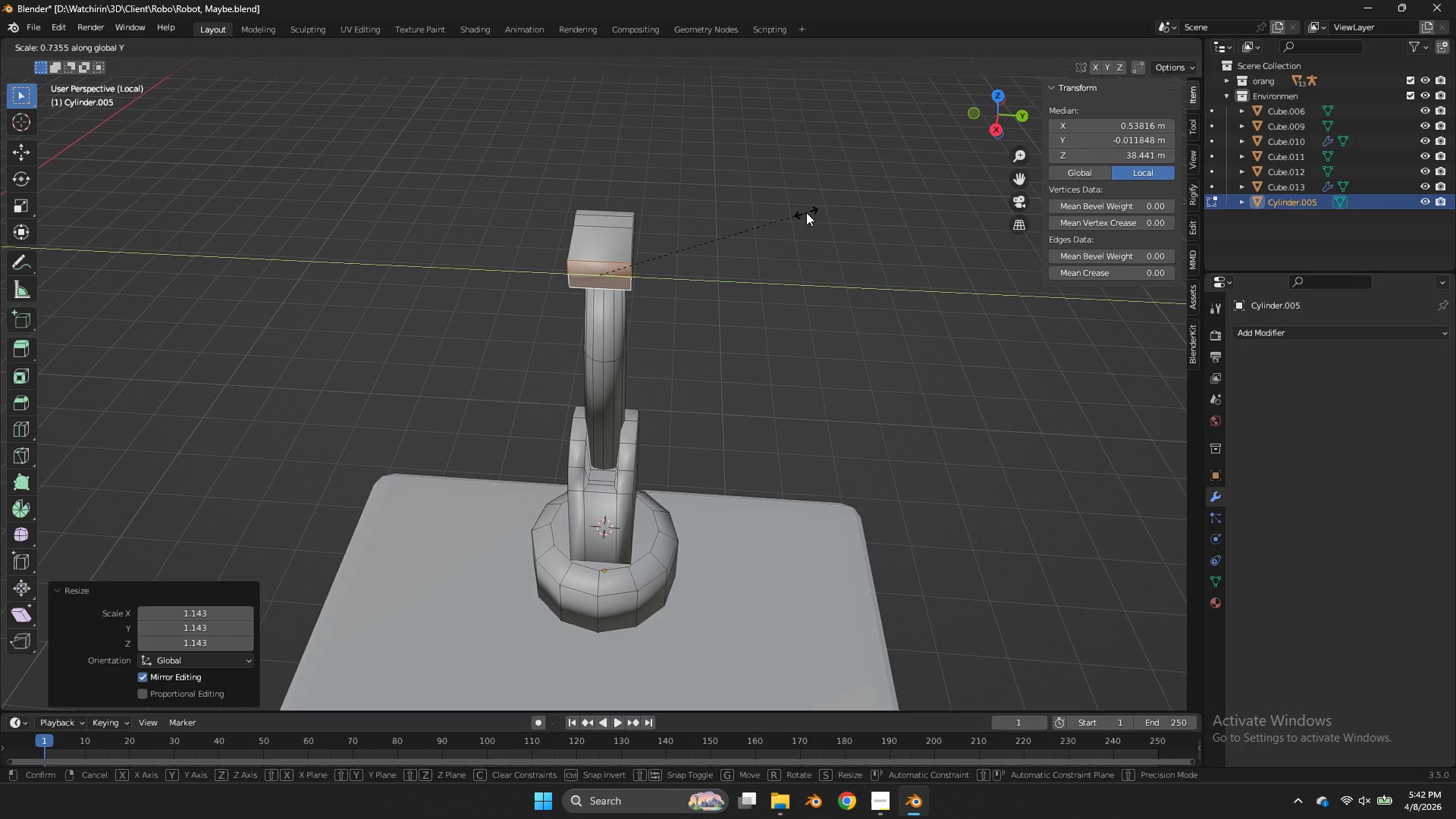 
wait(7.56)
 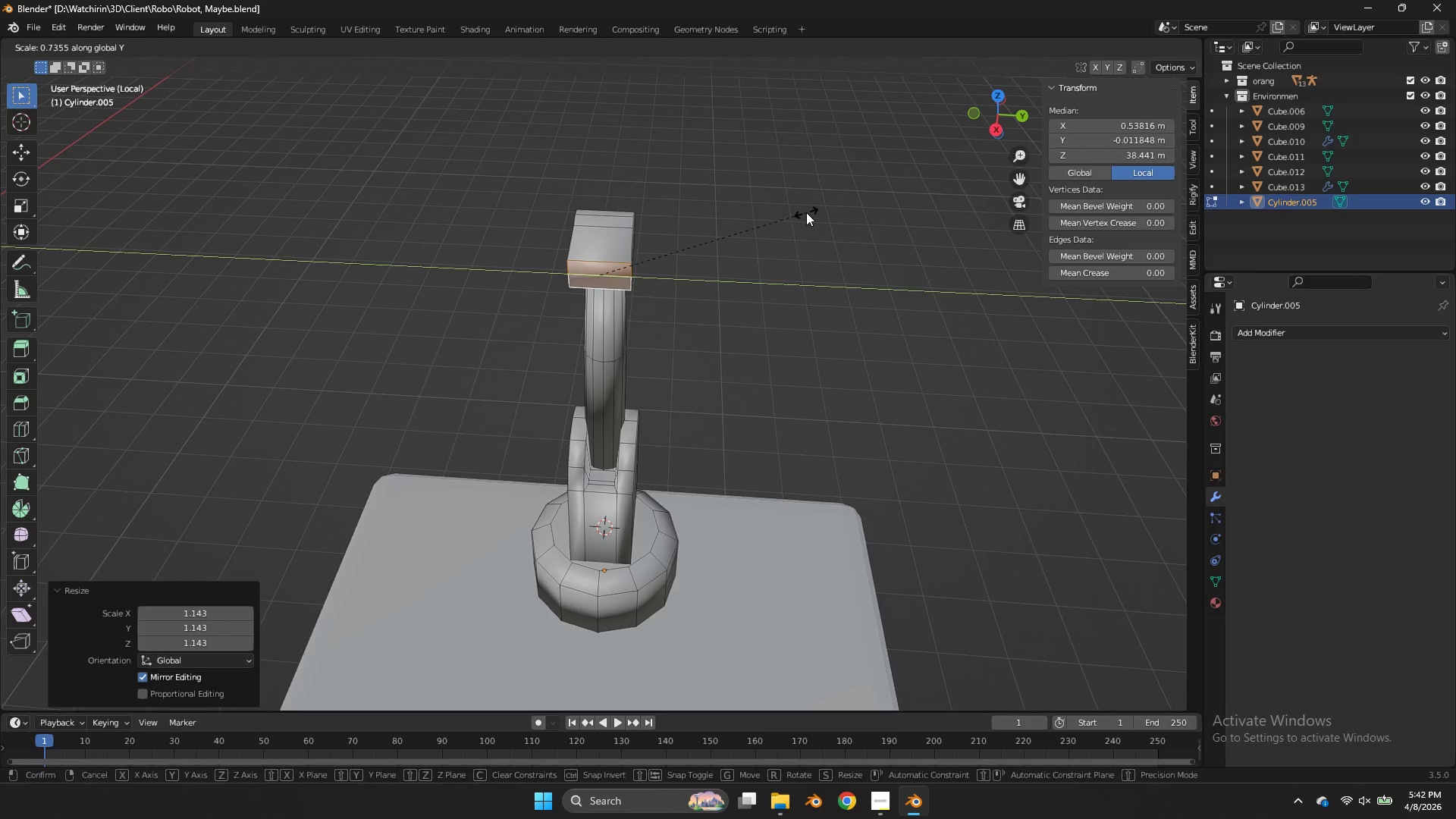 
left_click([781, 211])
 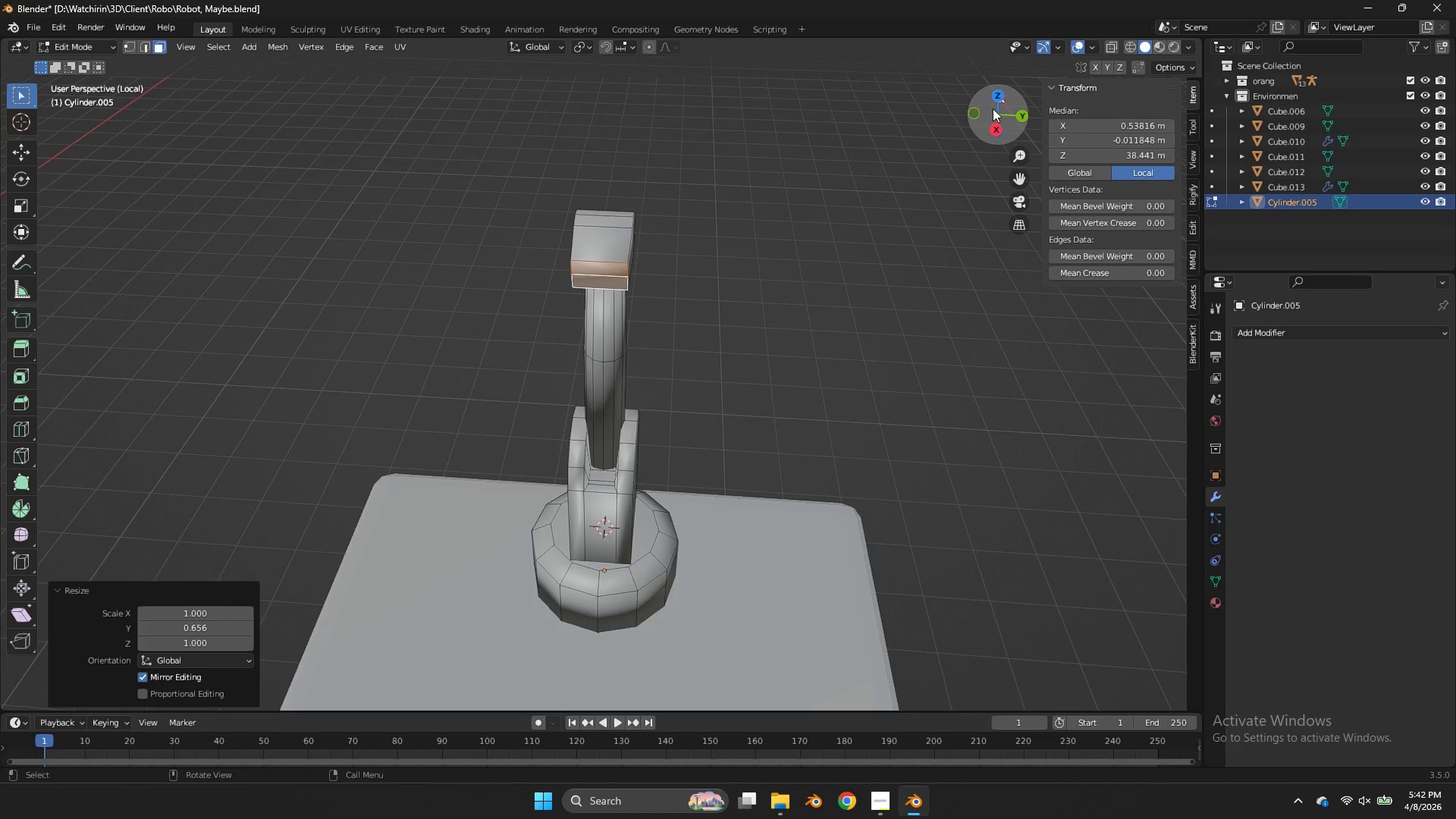 
left_click_drag(start_coordinate=[993, 108], to_coordinate=[1148, 698])
 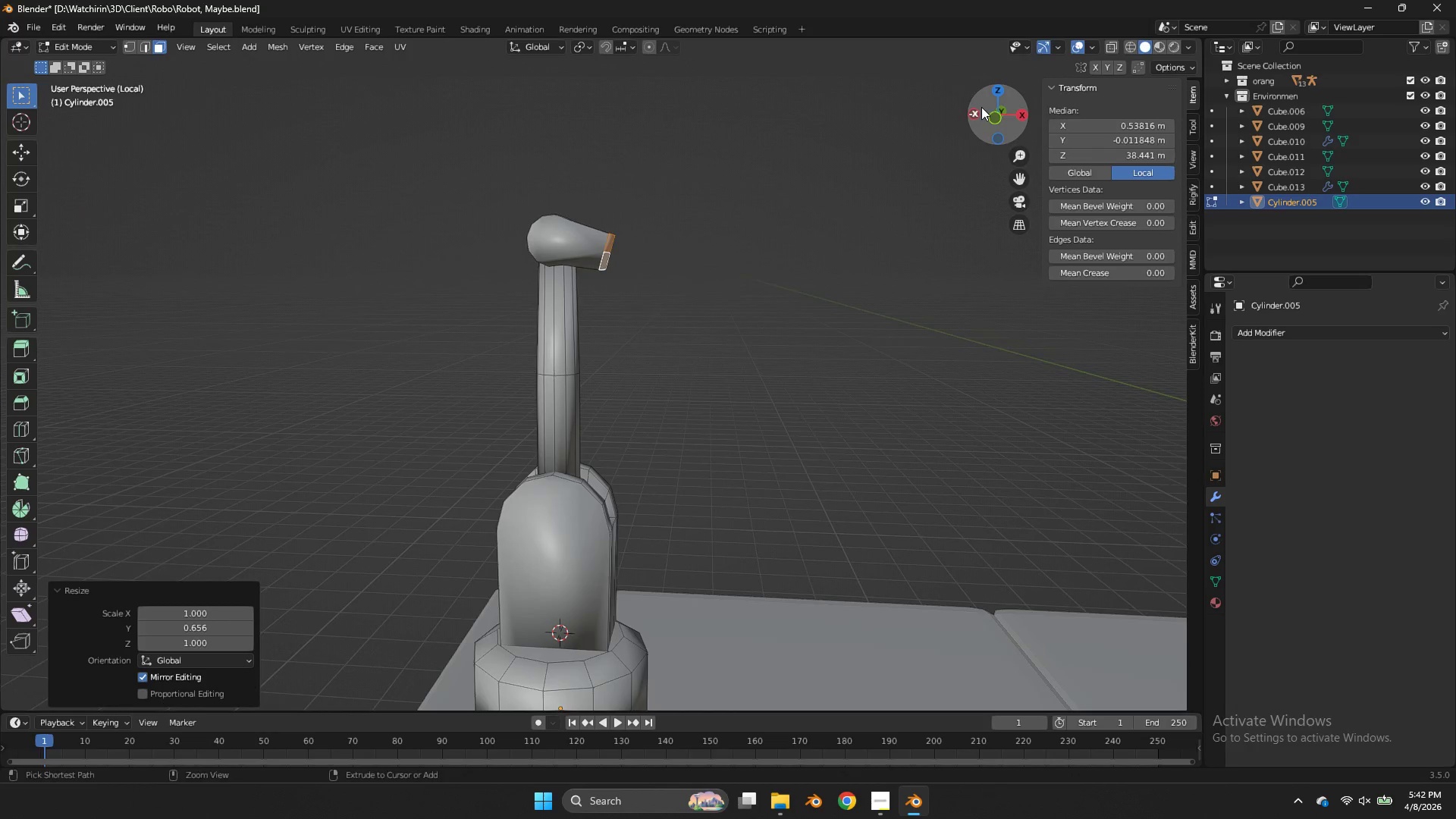 
key(Control+ControlLeft)
 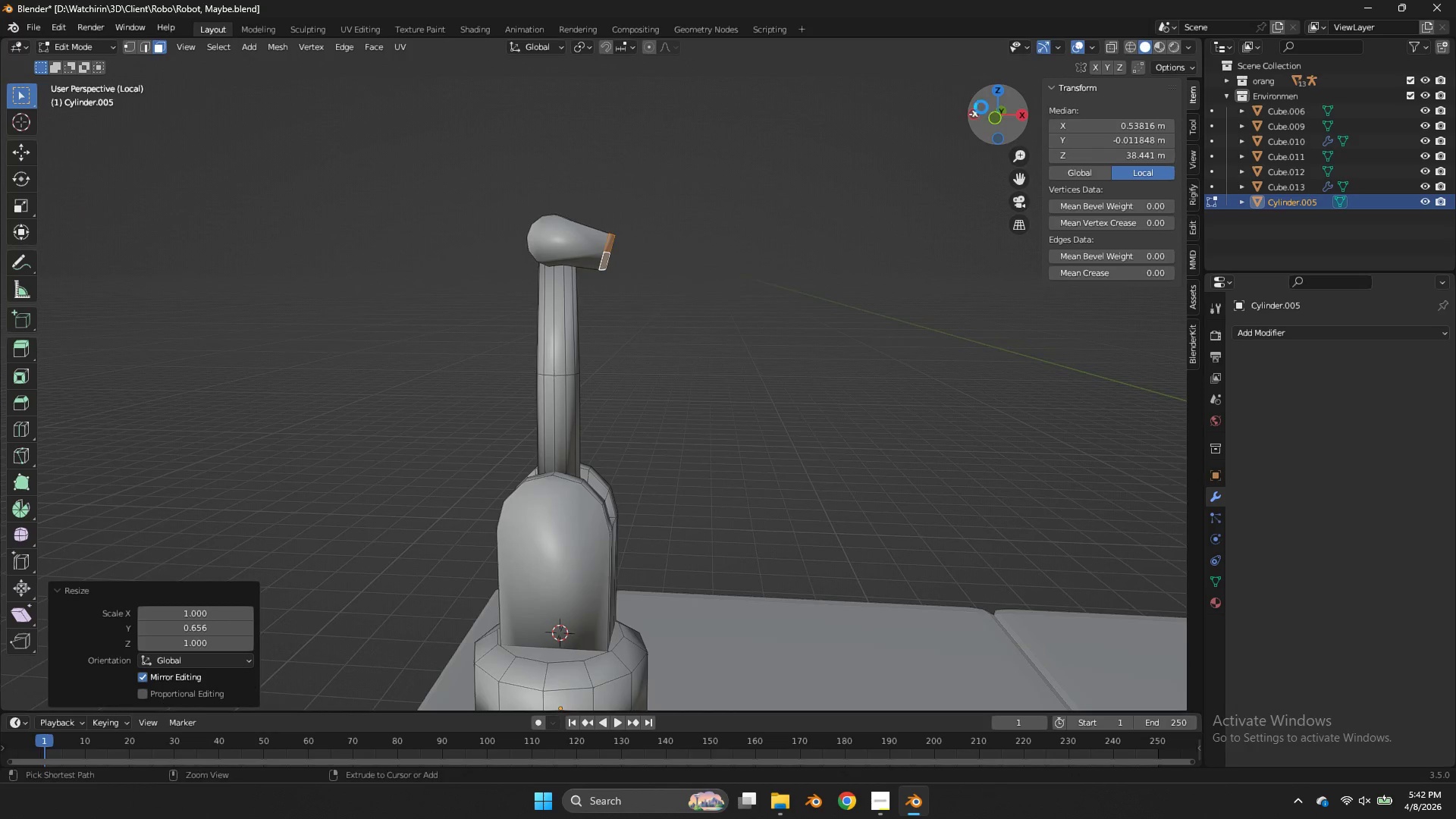 
key(Control+S)
 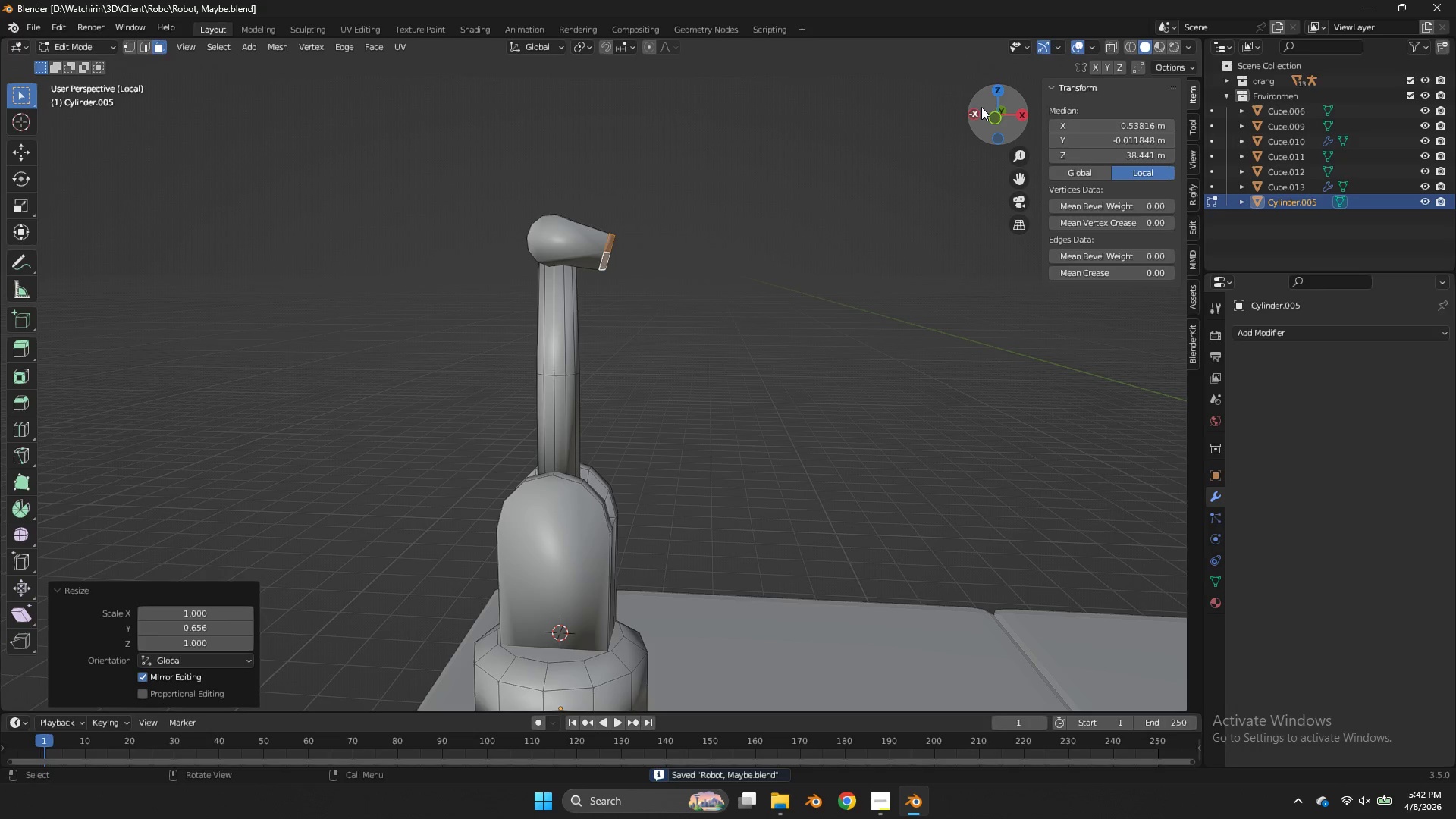 
left_click_drag(start_coordinate=[981, 107], to_coordinate=[952, 151])
 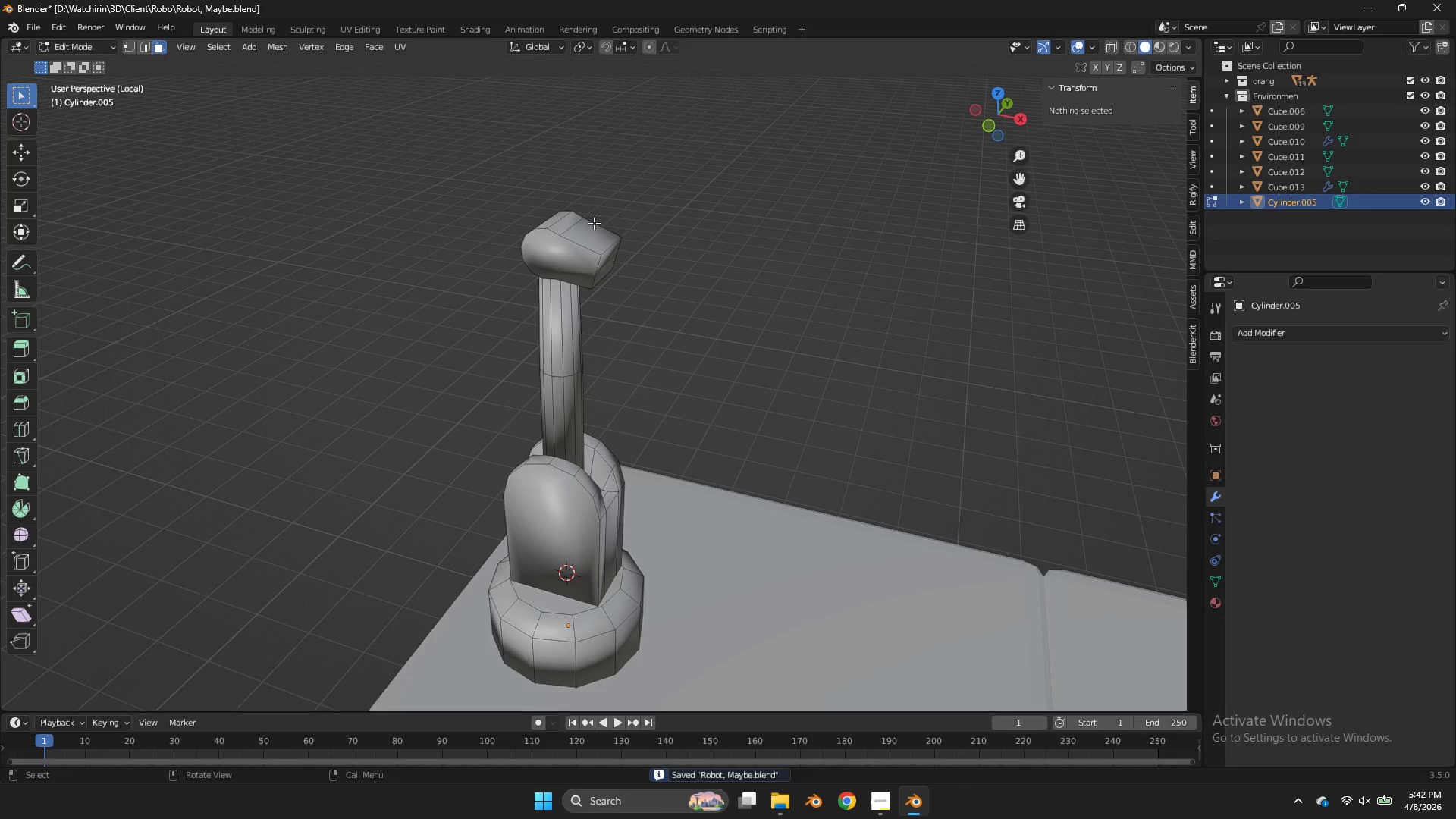 
double_click([593, 231])
 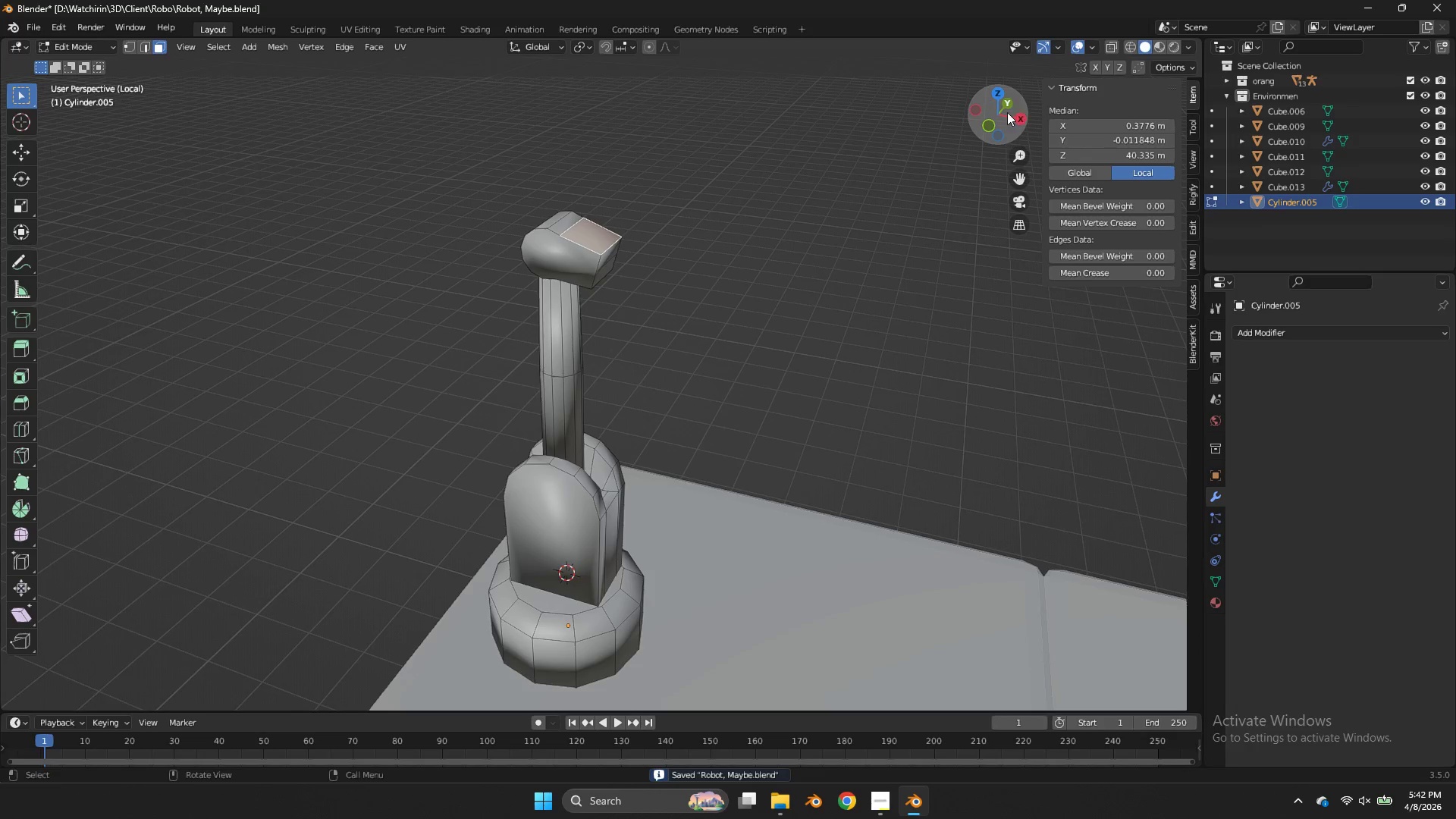 
left_click_drag(start_coordinate=[1007, 112], to_coordinate=[994, 629])
 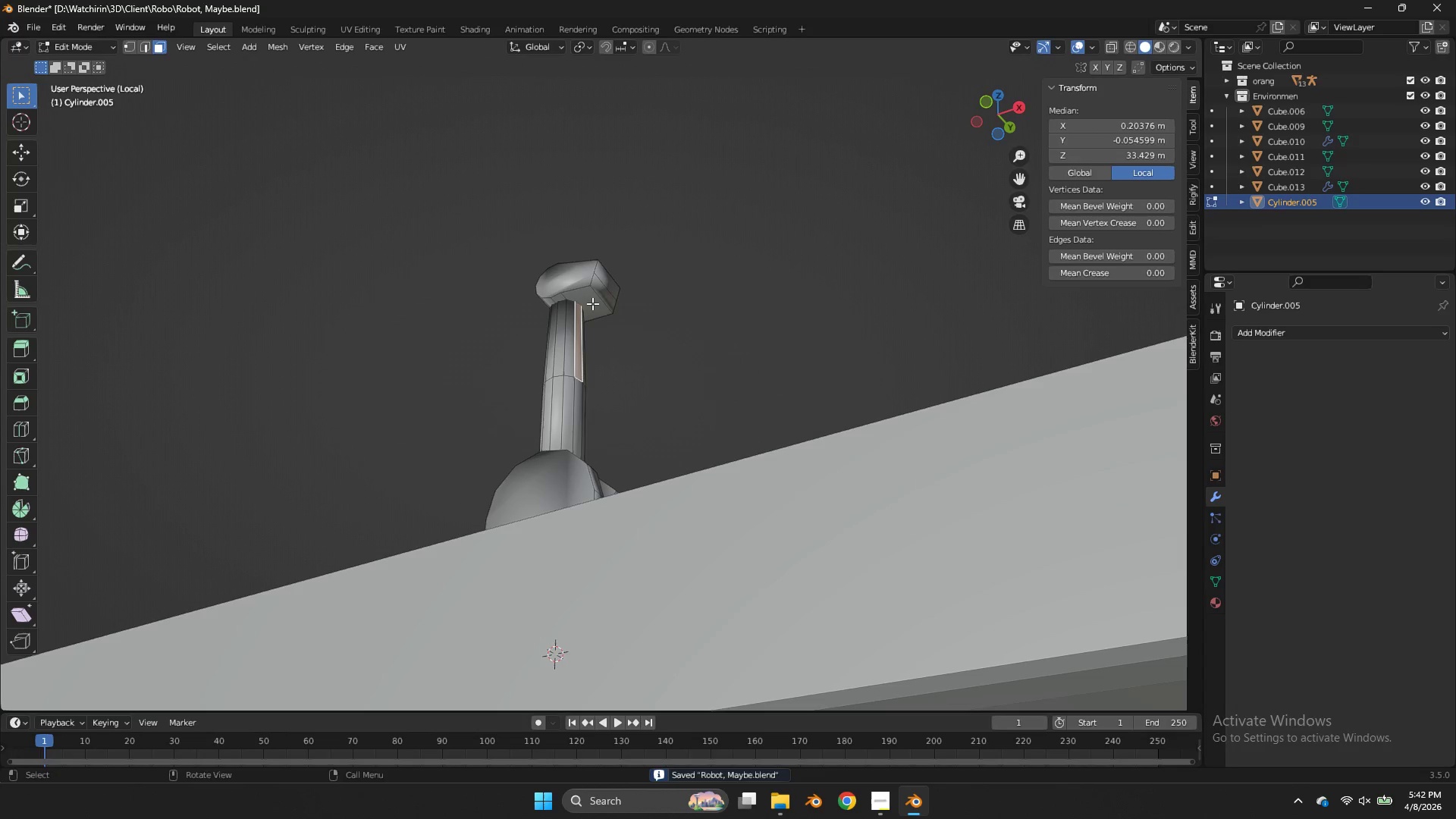 
double_click([598, 300])
 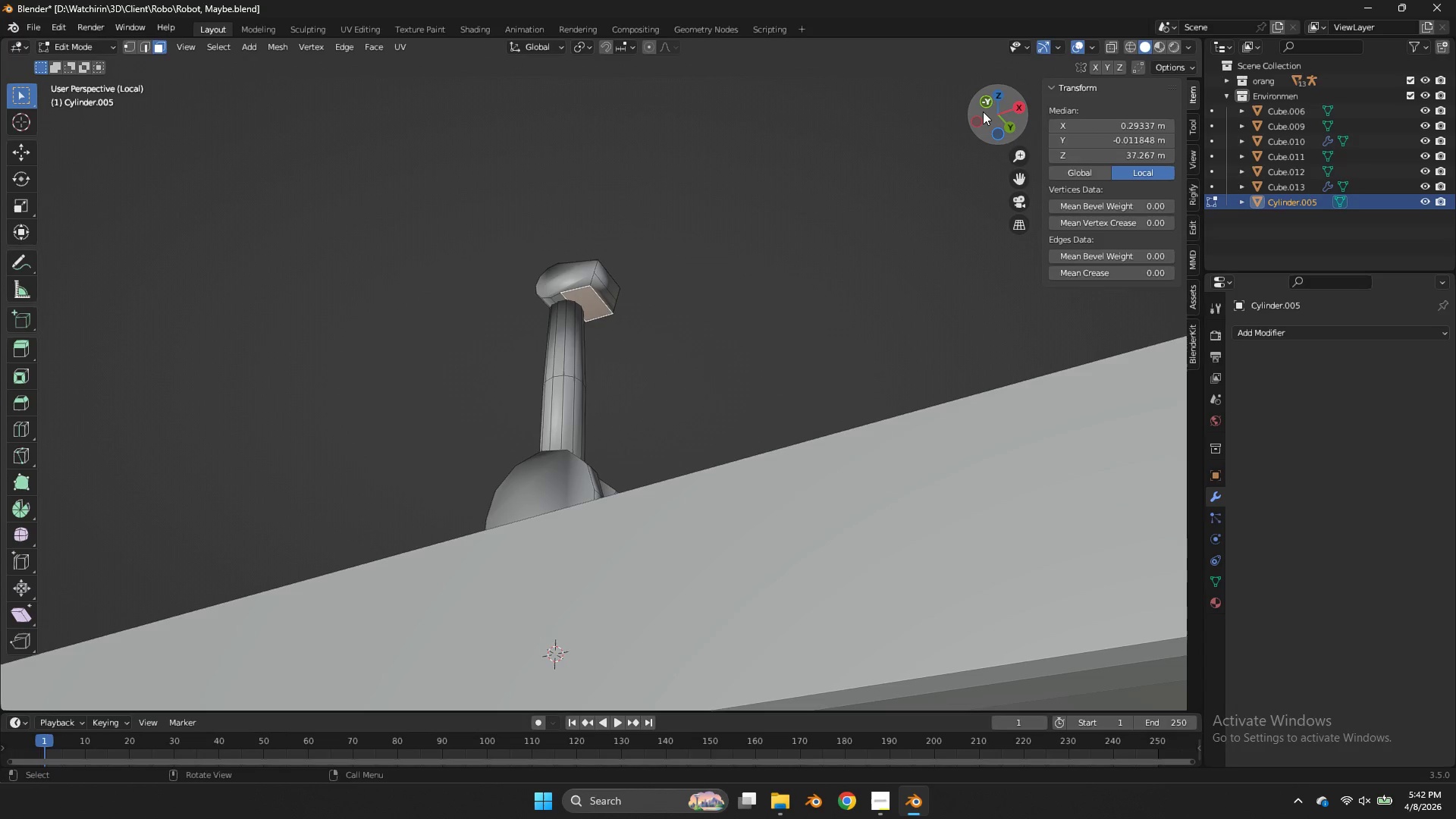 
left_click([984, 108])
 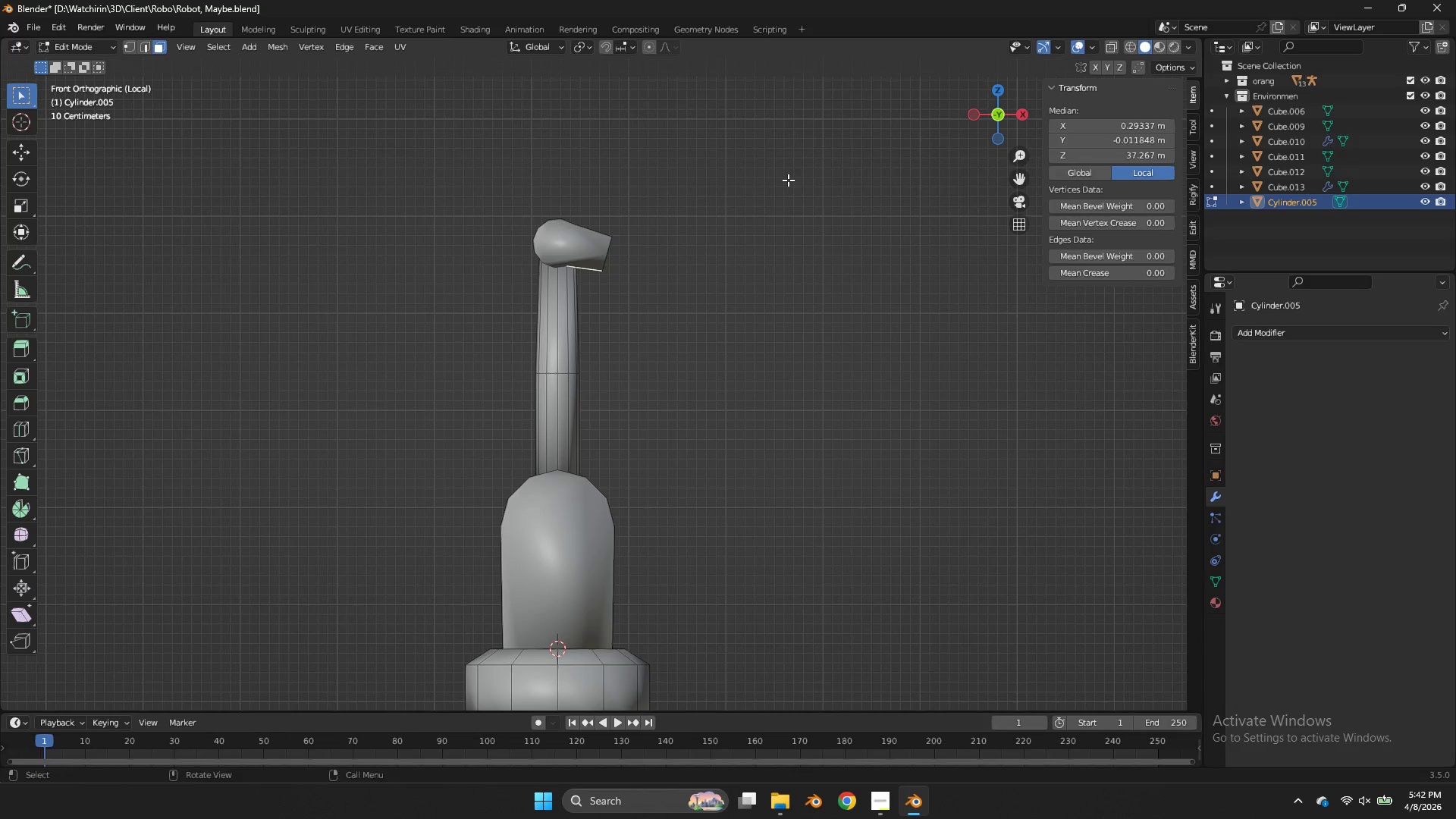 
type(gz)
 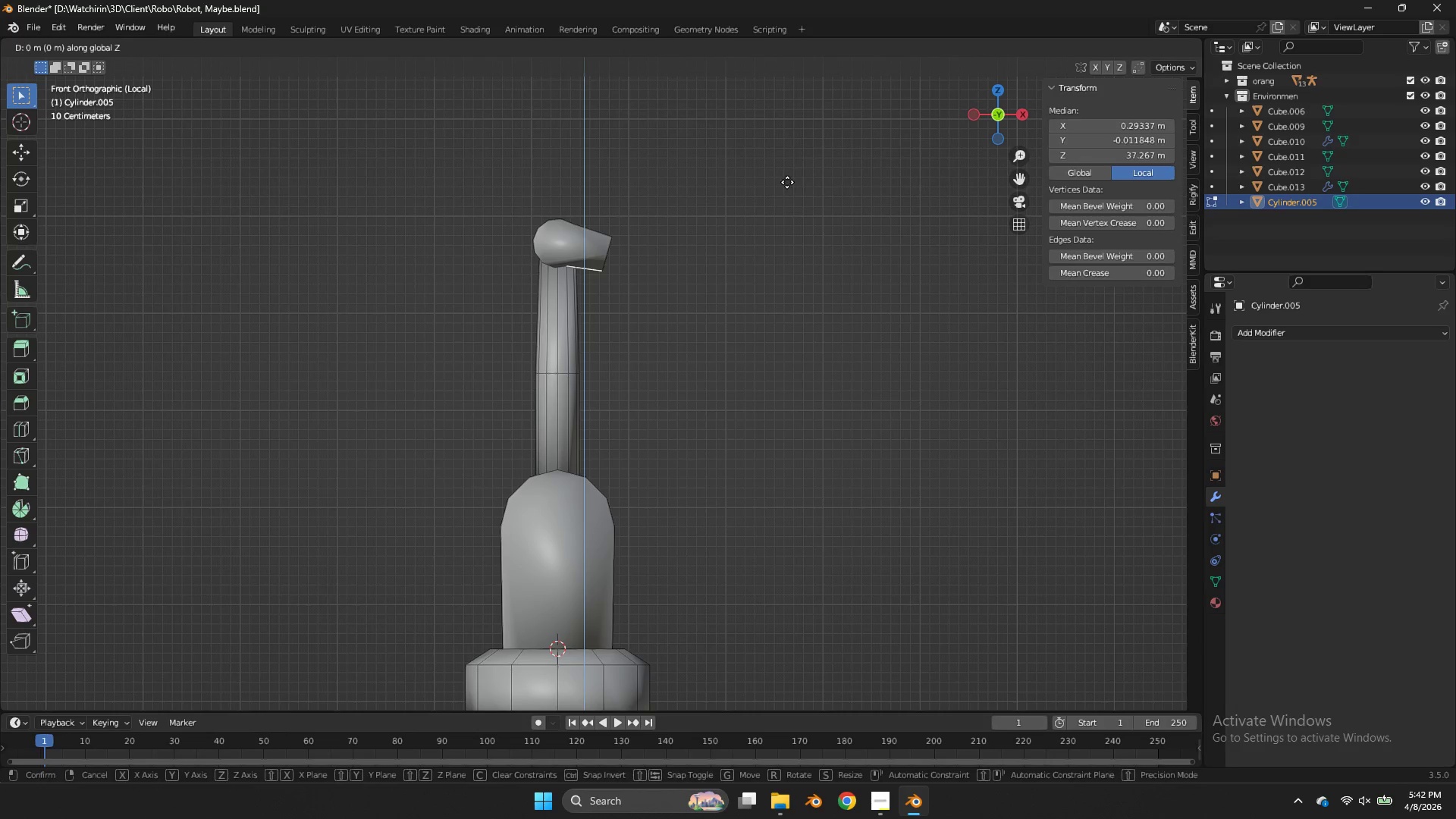 
hold_key(key=ShiftLeft, duration=0.91)
left_click([770, 221])
 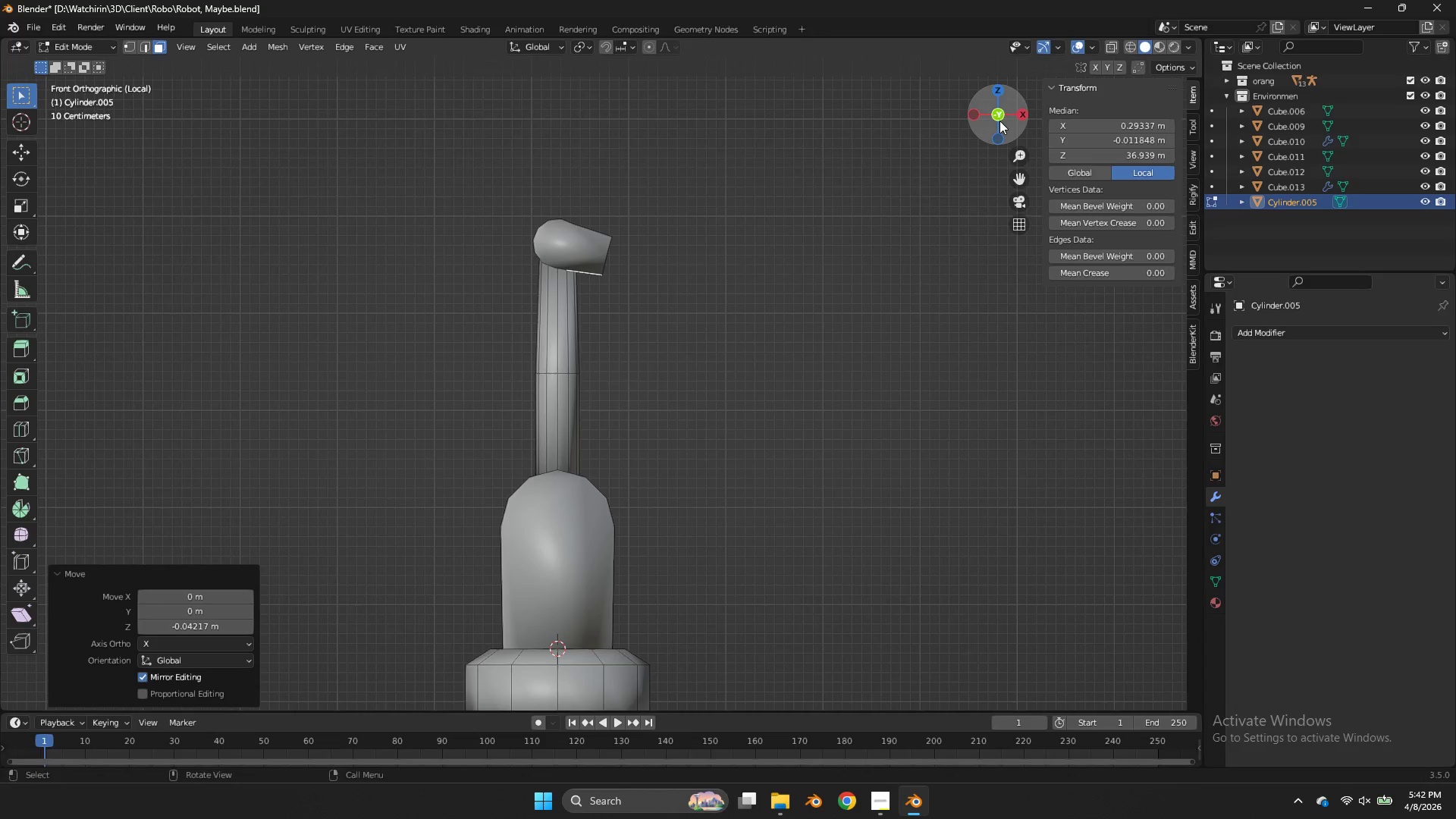 
left_click_drag(start_coordinate=[999, 118], to_coordinate=[930, 163])
 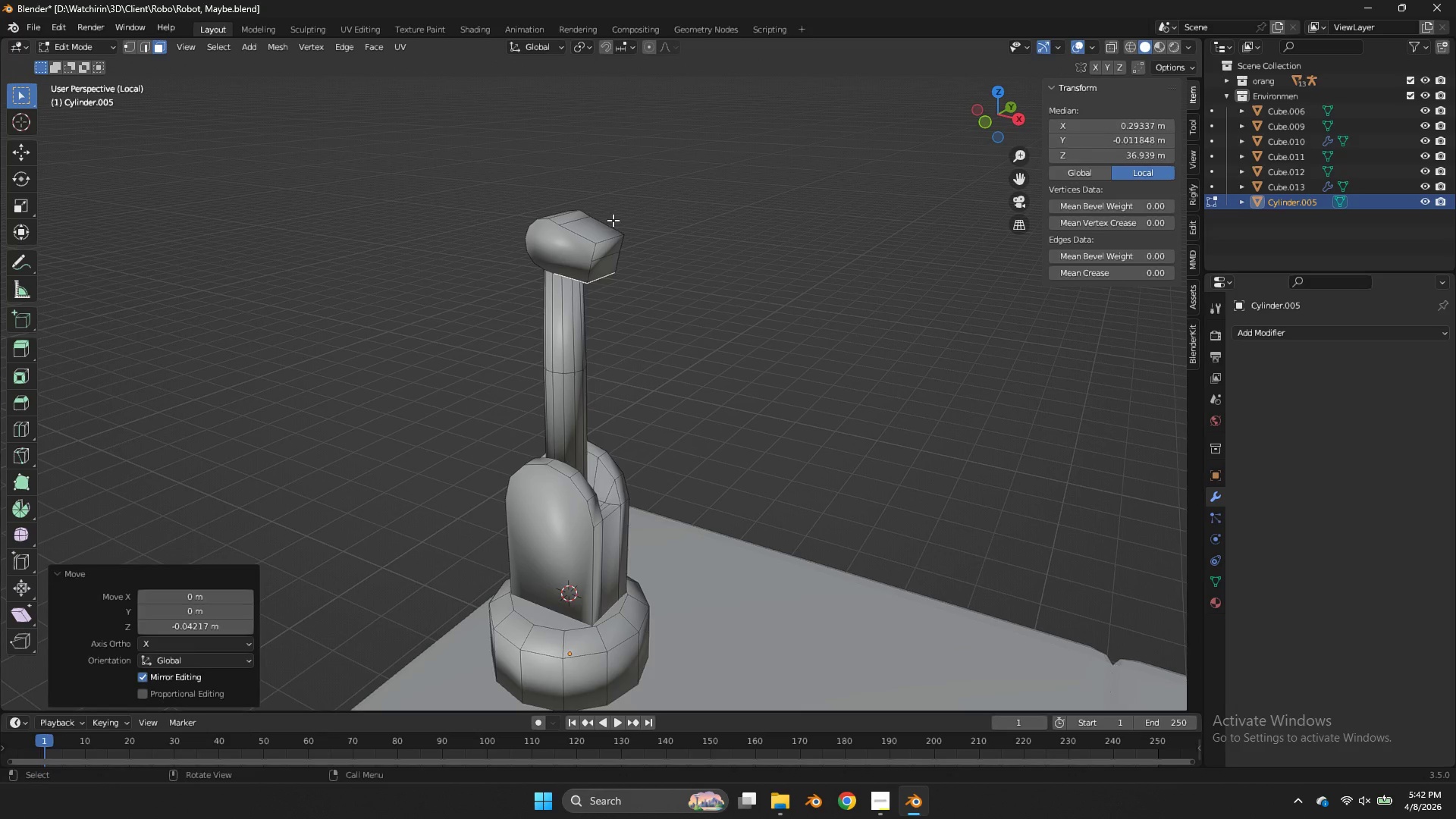 
double_click([610, 221])
 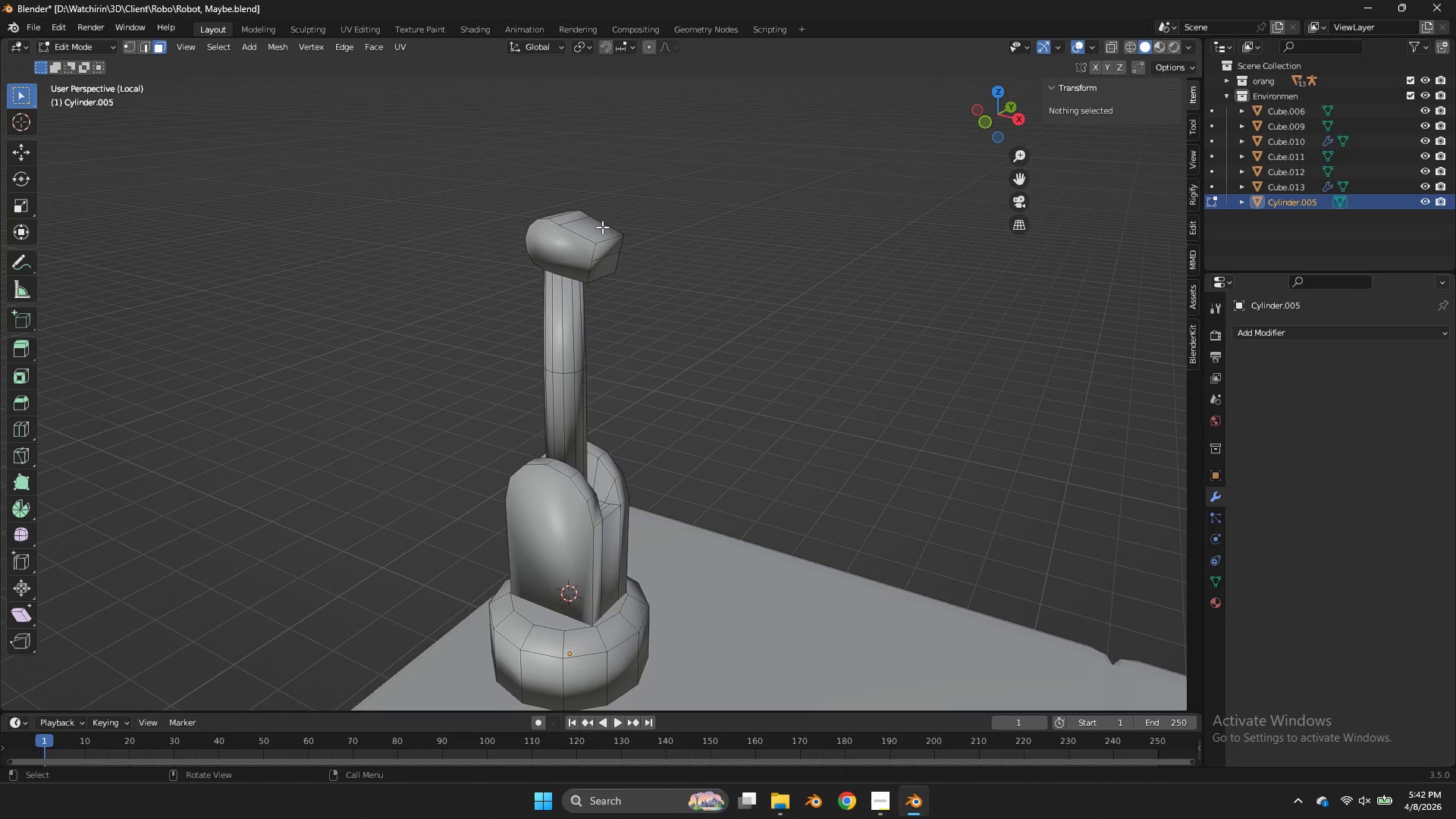 
triple_click([602, 227])
 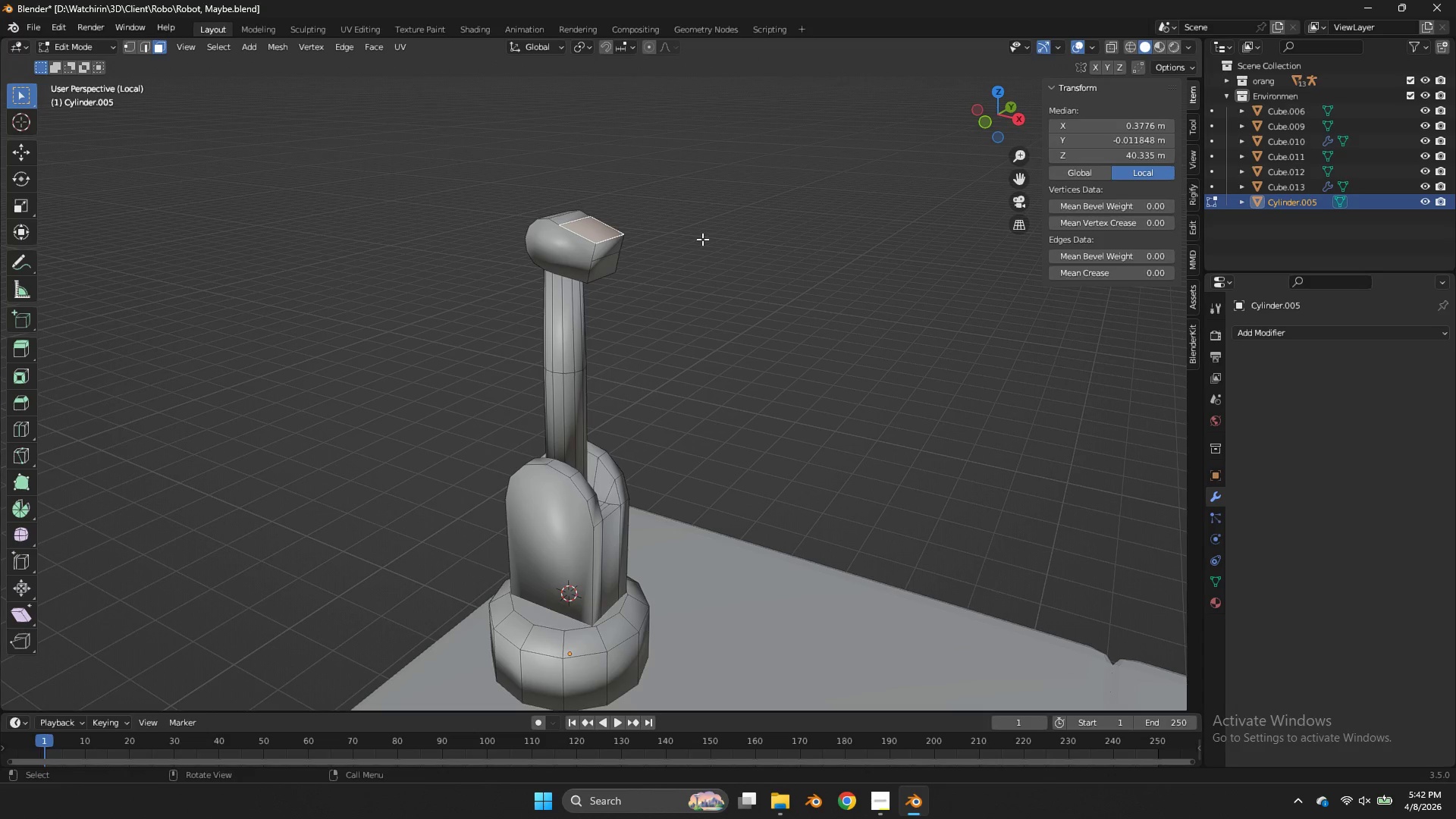 
type(gz)
 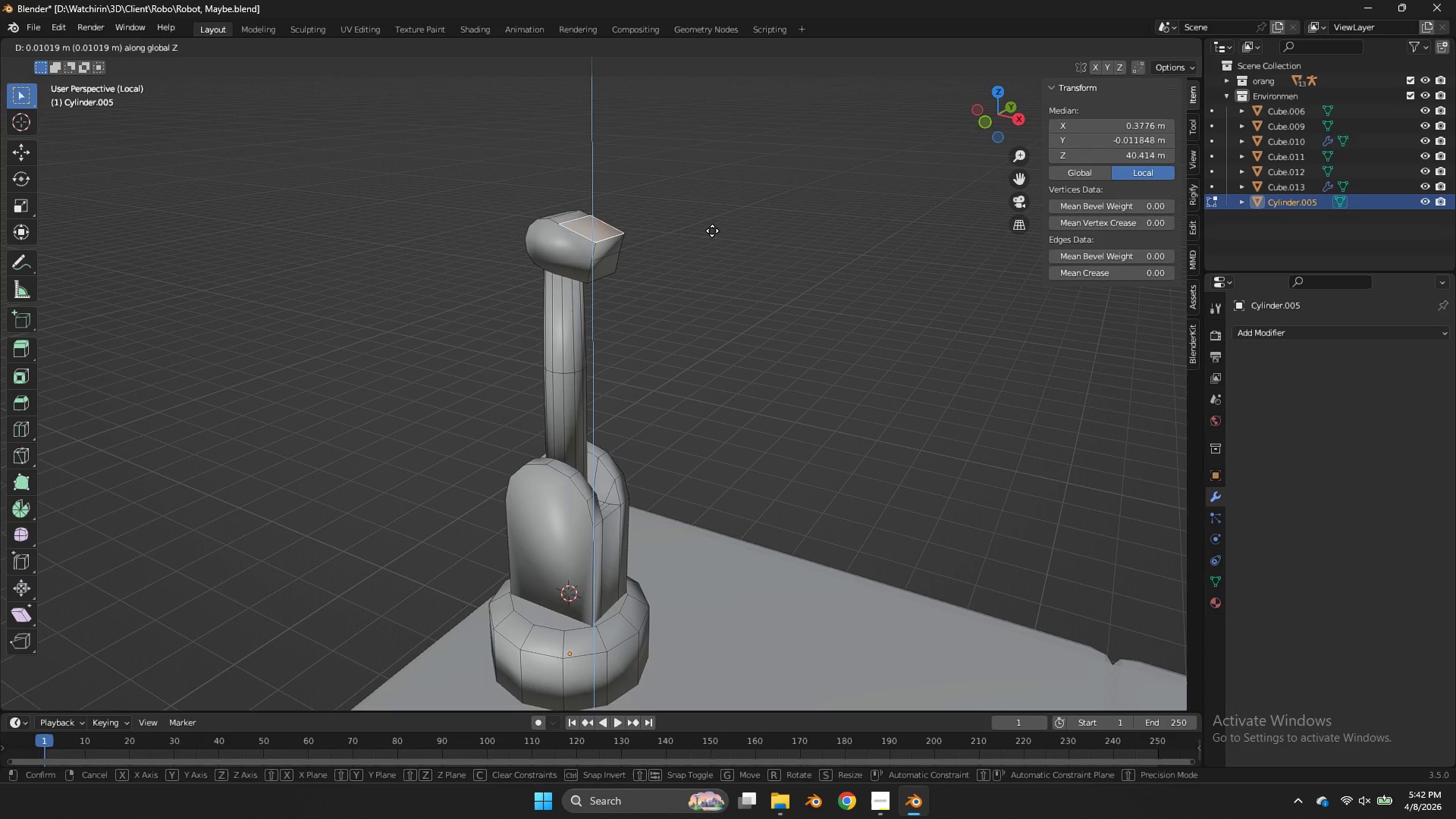 
hold_key(key=ShiftLeft, duration=0.56)
left_click([718, 221])
 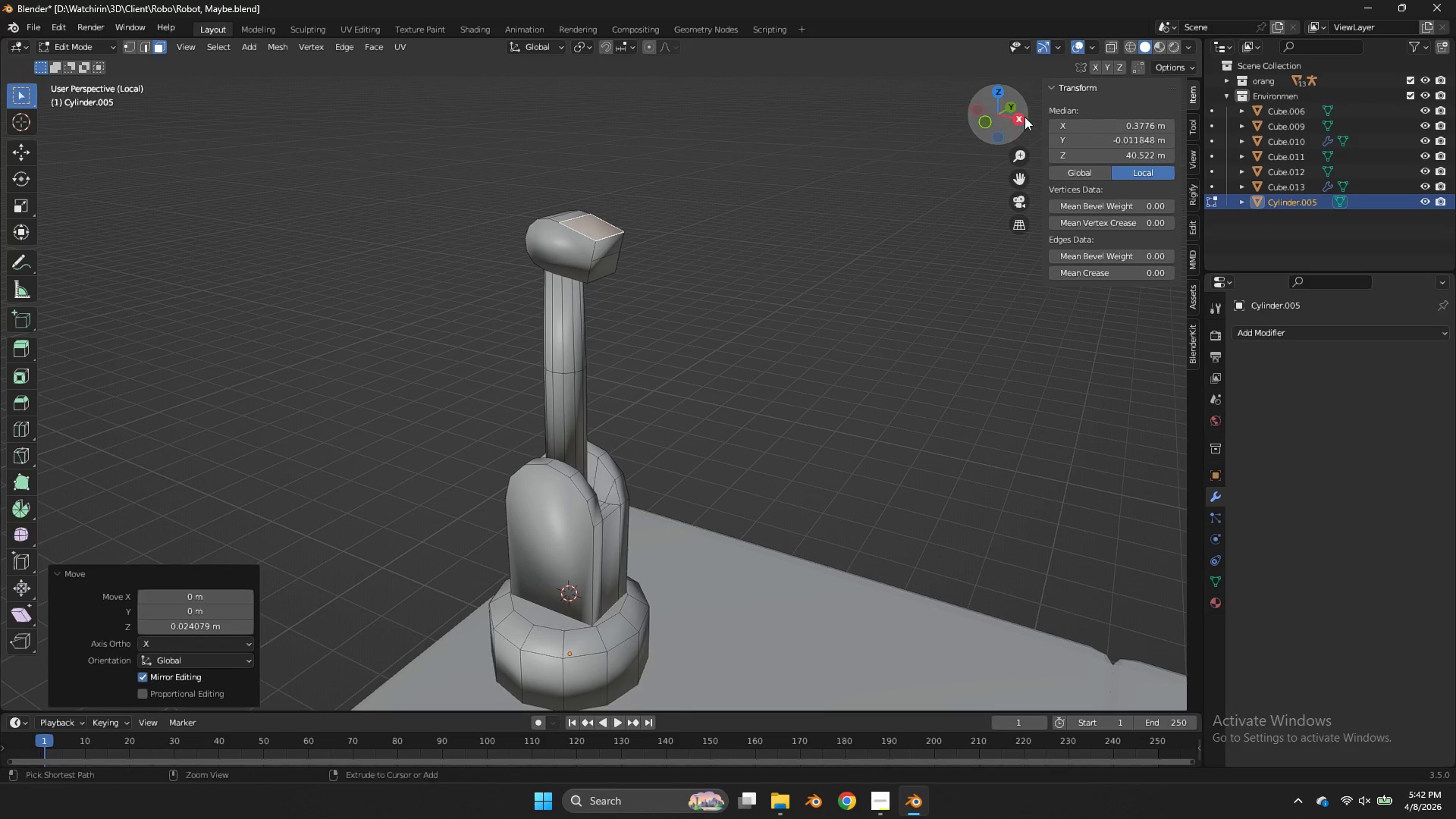 
key(Control+ControlLeft)
 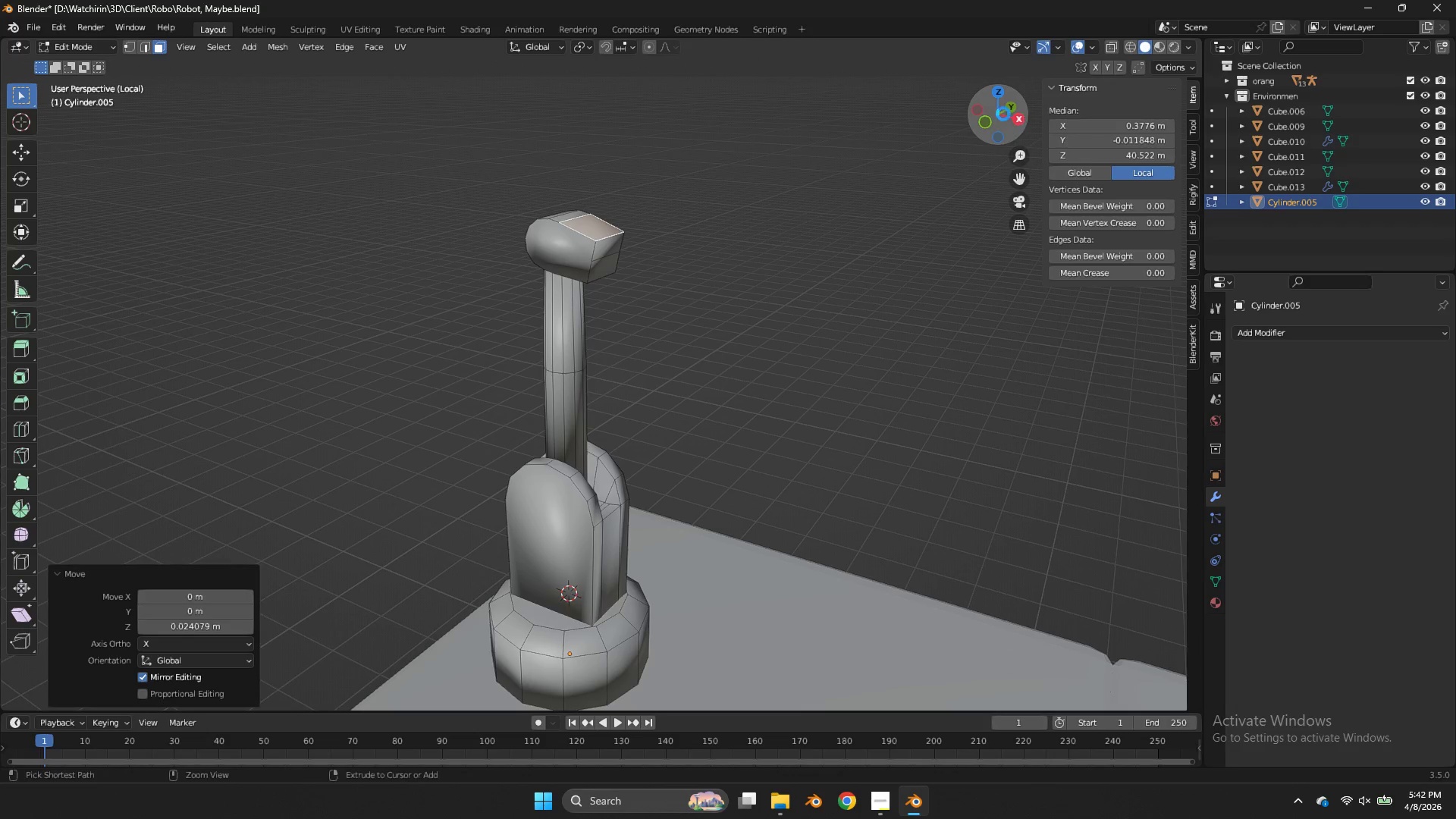 
key(Control+S)
 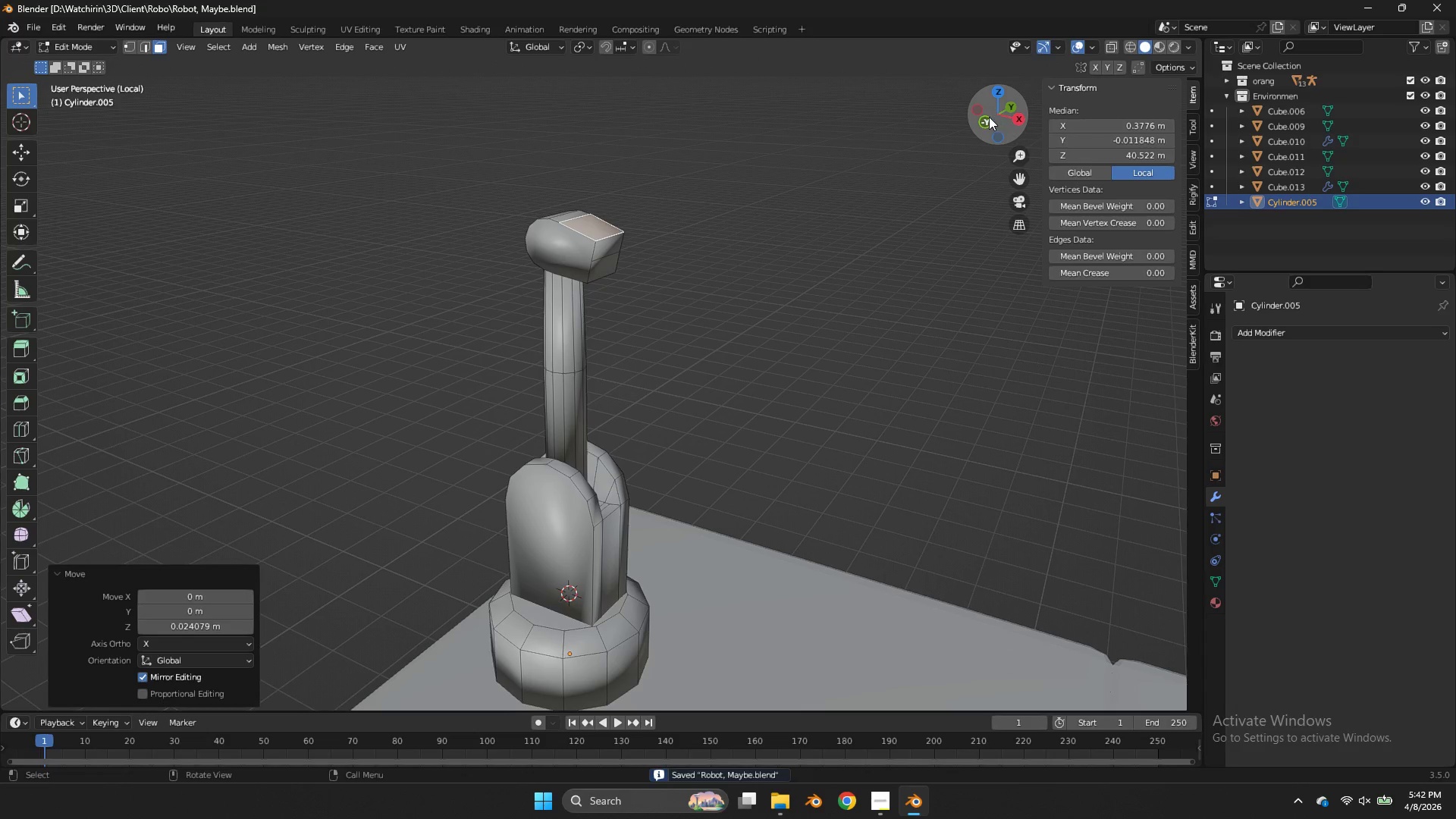 
left_click([989, 117])
 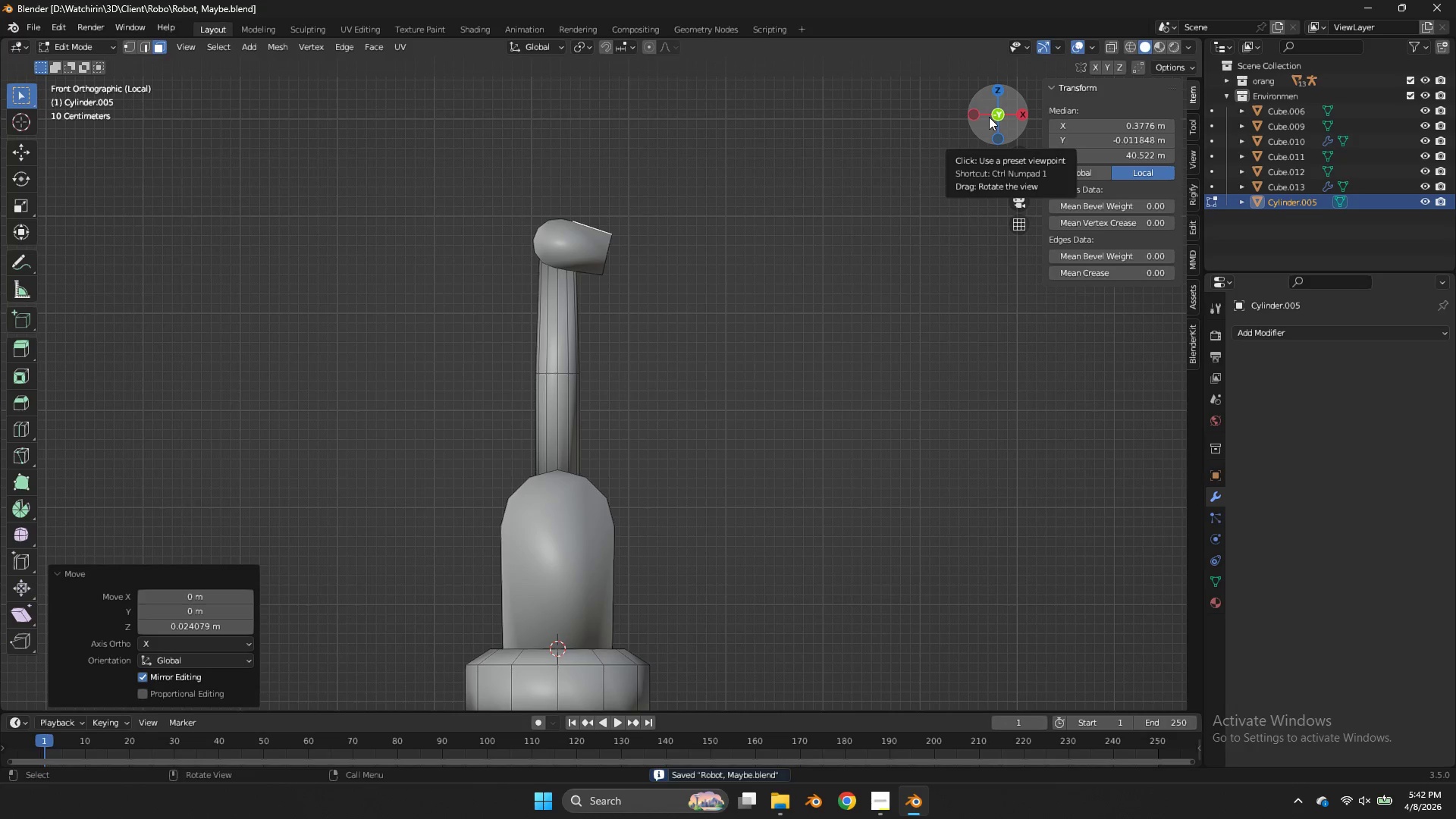 
left_click_drag(start_coordinate=[987, 117], to_coordinate=[813, 186])
 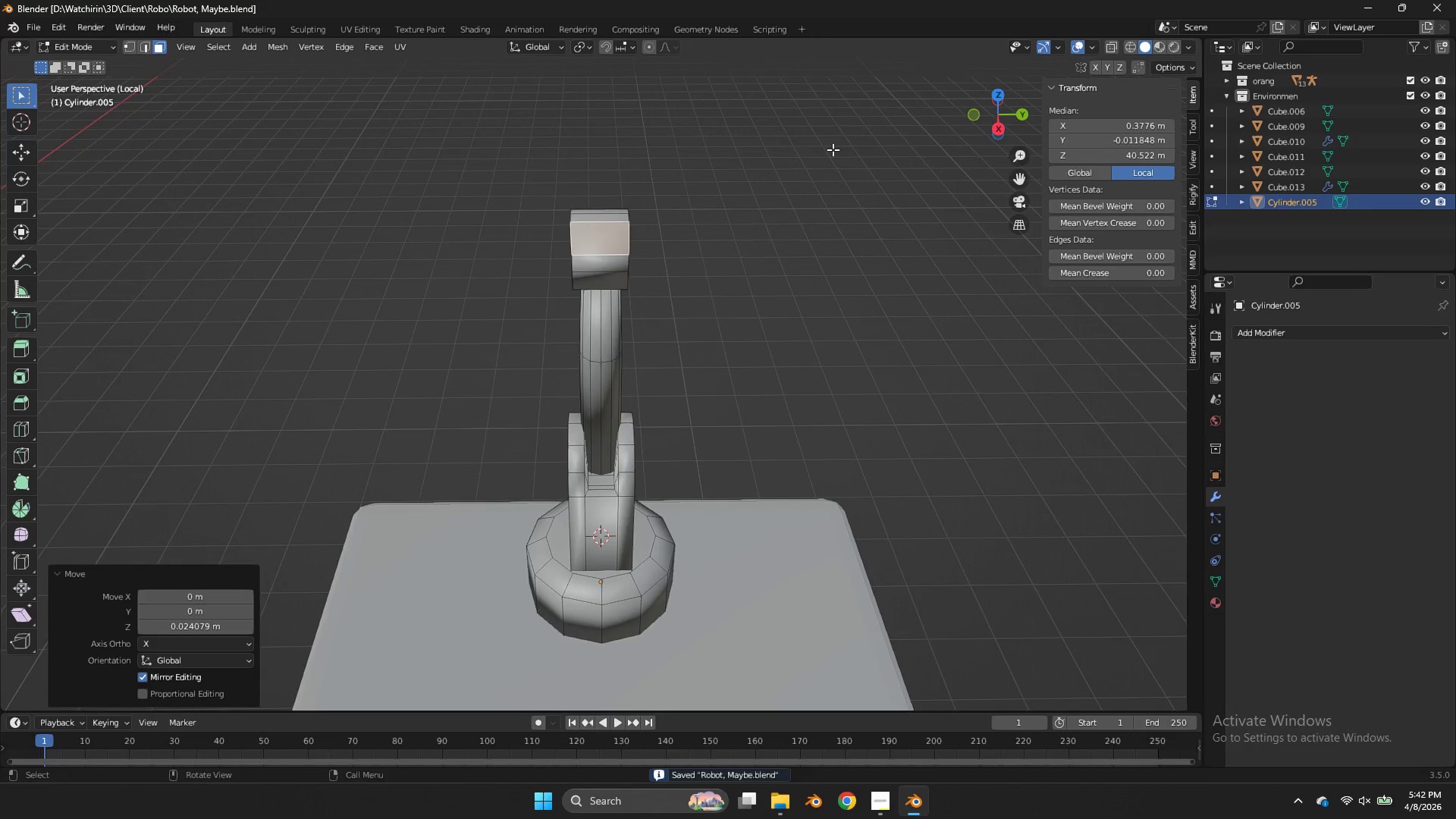 
scroll: coordinate [833, 149], scroll_direction: up, amount: 2.0
 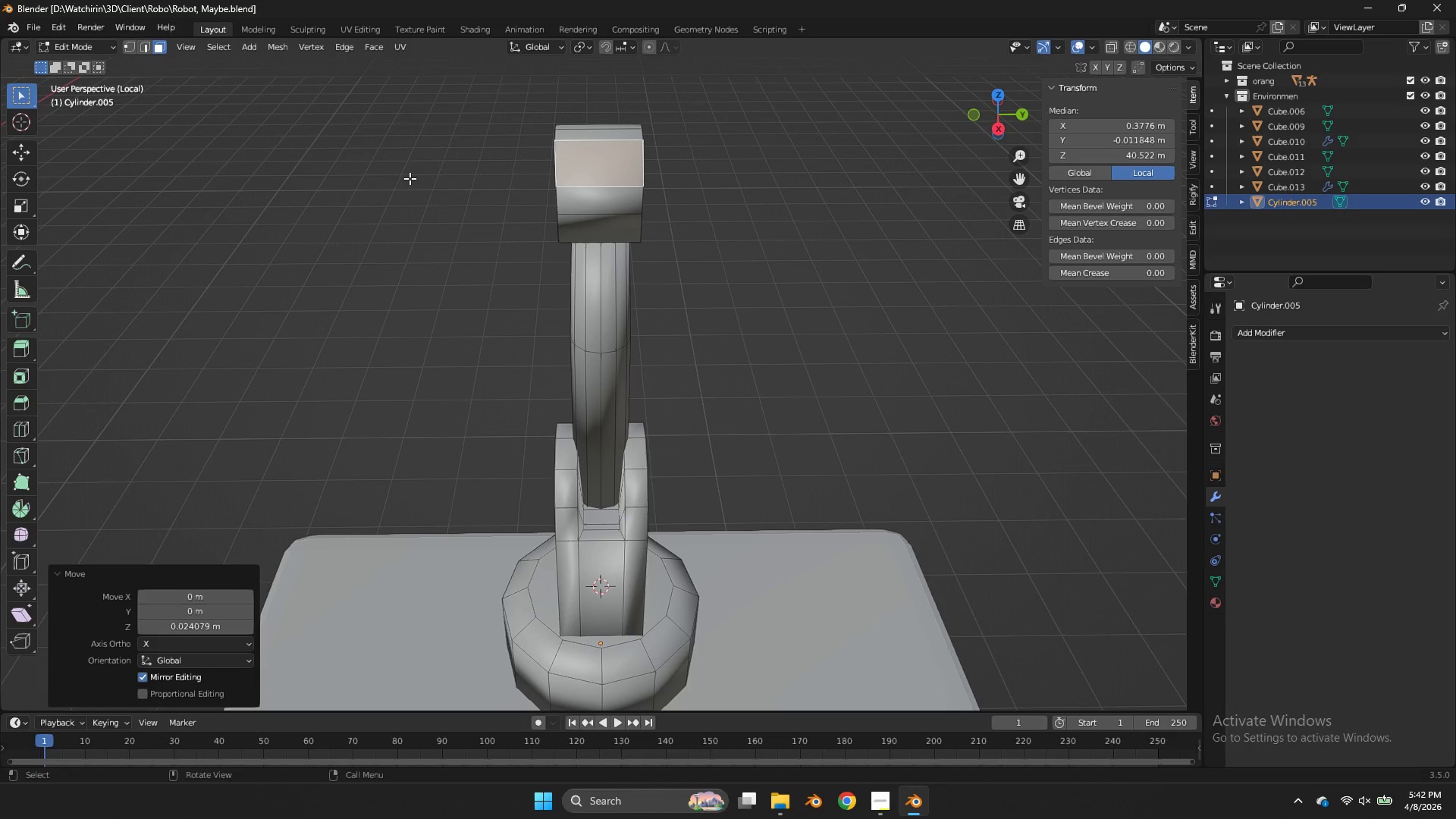 
left_click([596, 189])
 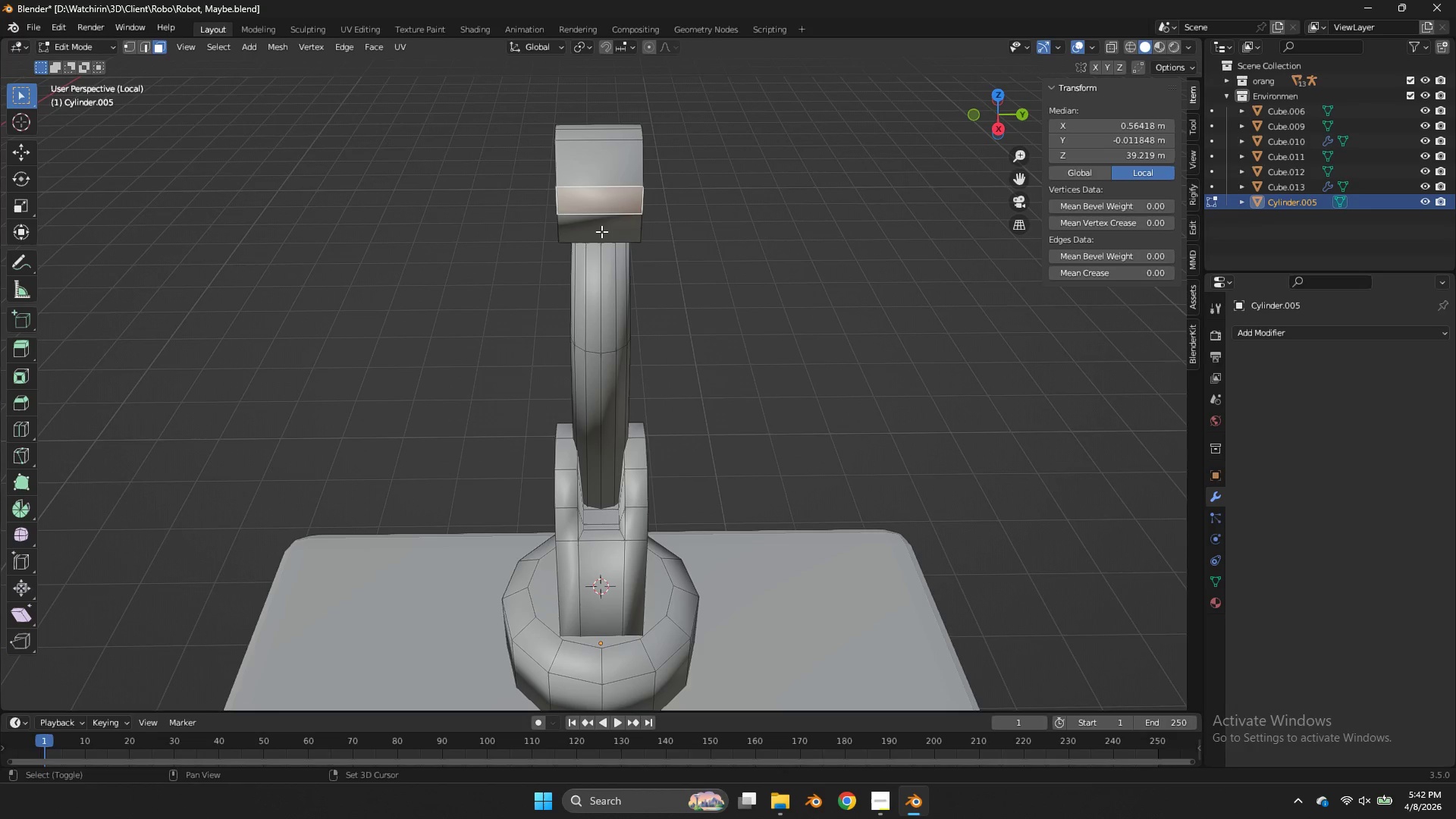 
hold_key(key=ShiftLeft, duration=2.77)
double_click([600, 234])
 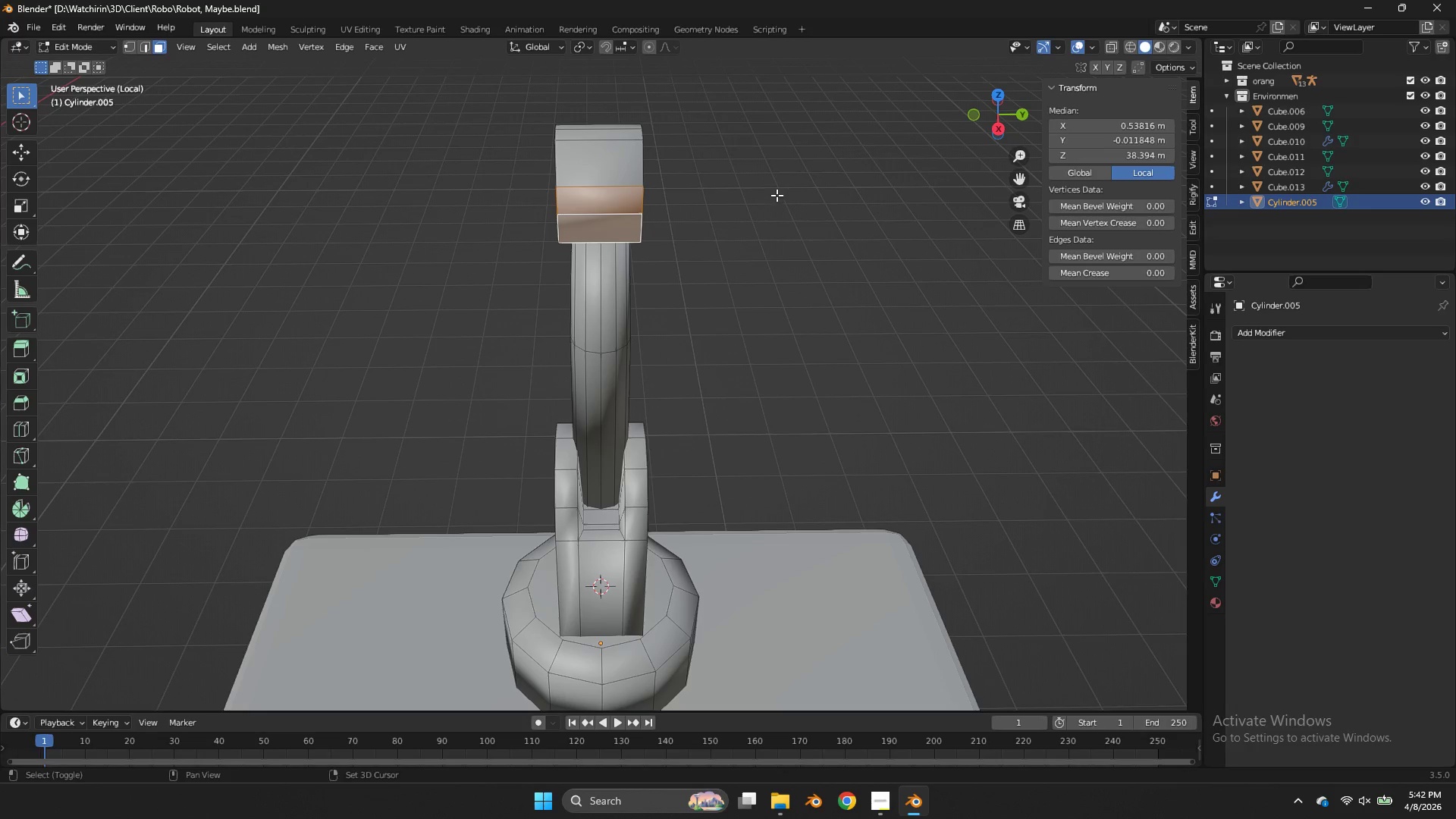 
hold_key(key=AltLeft, duration=2.14)
 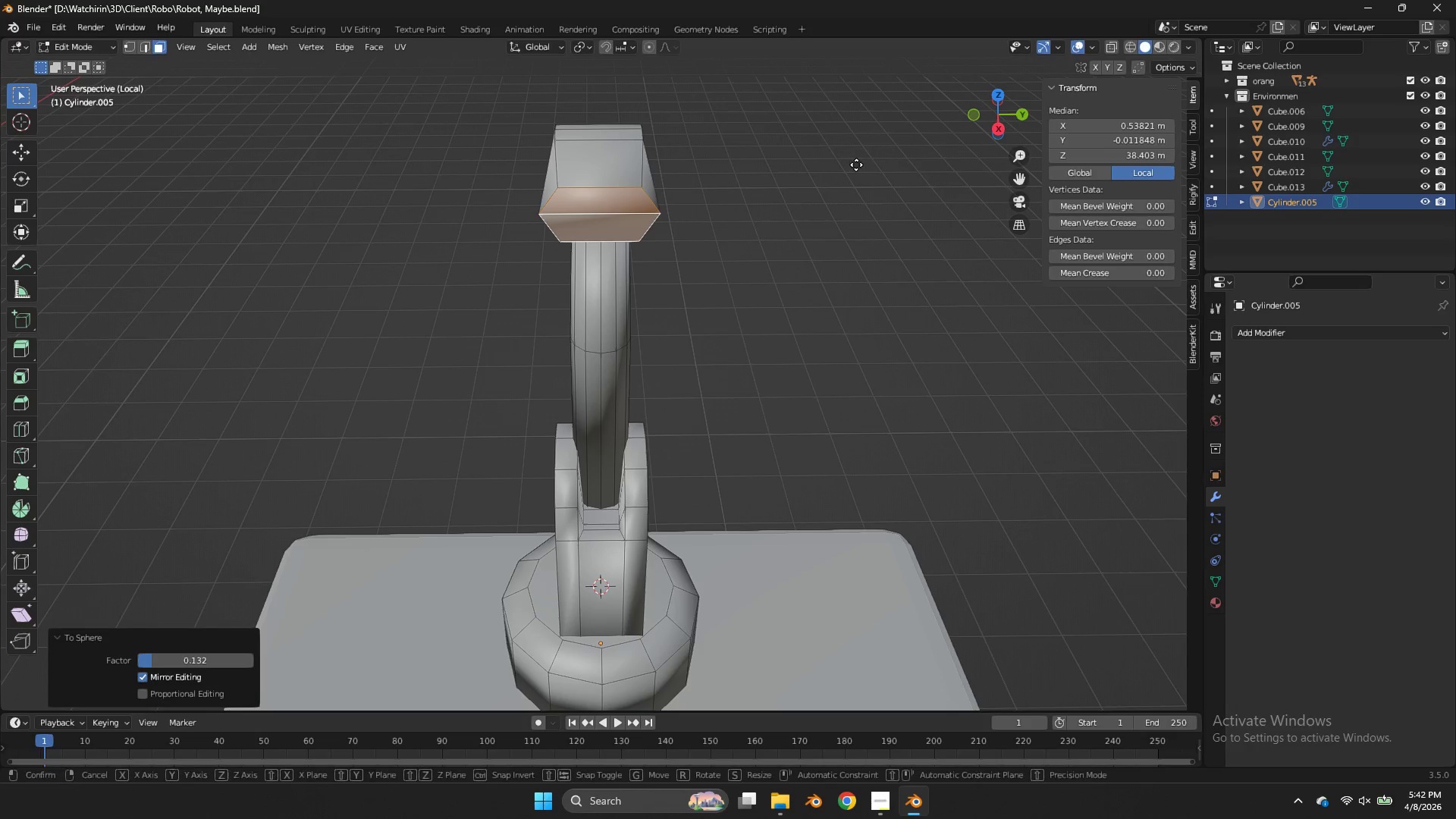 
hold_key(key=S, duration=1.52)
 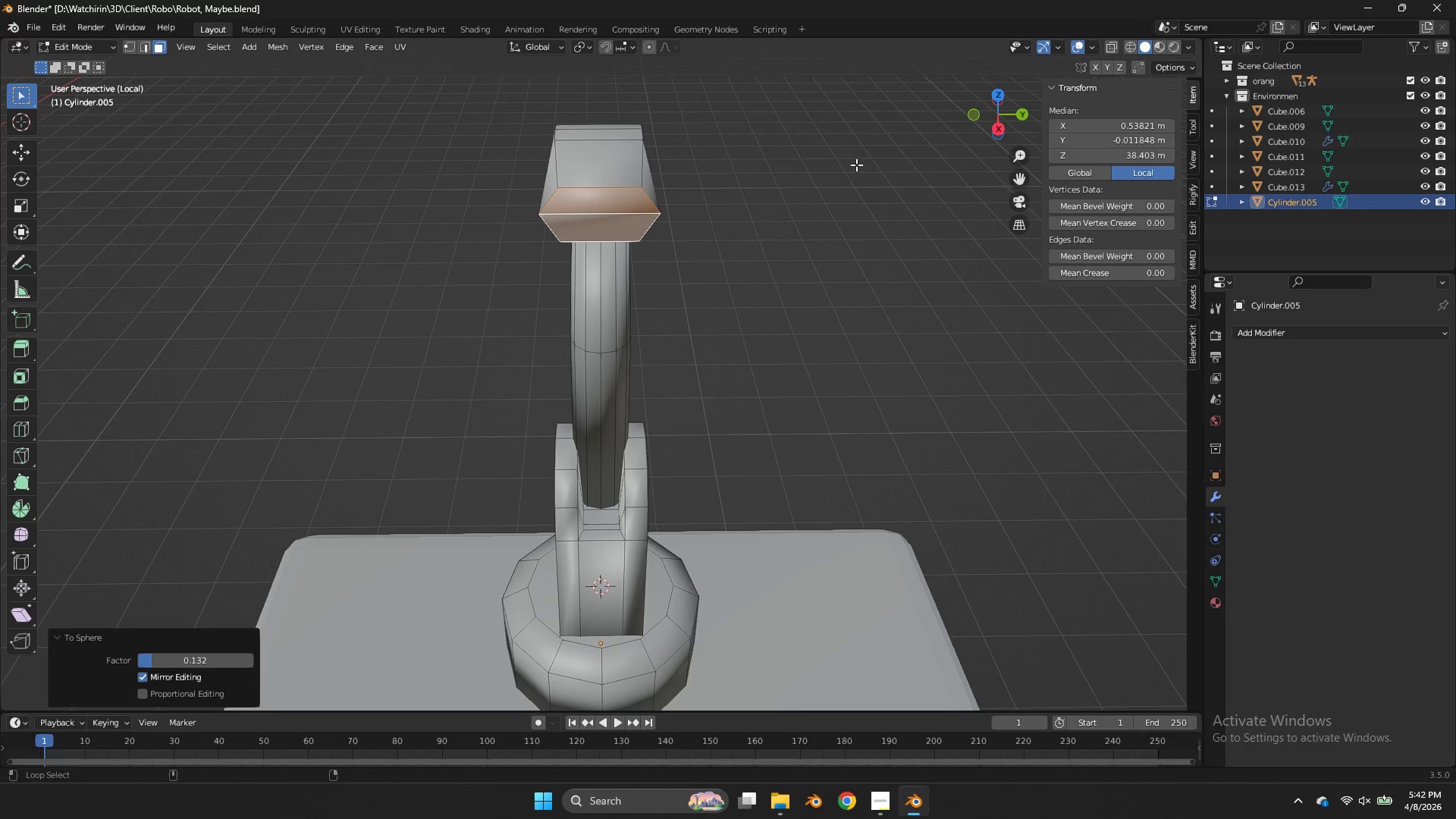 
hold_key(key=S, duration=0.61)
 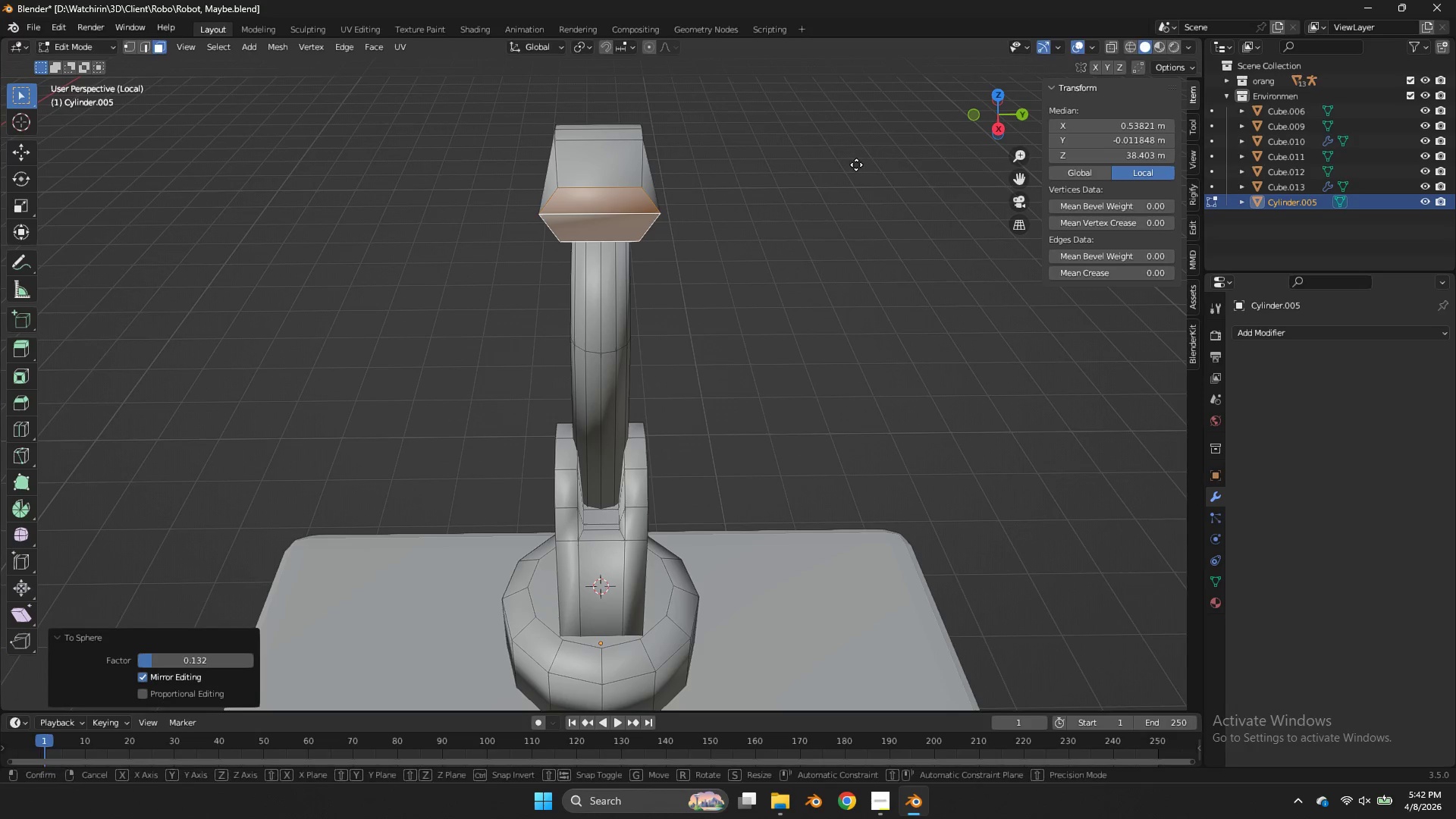 
left_click([856, 165])
 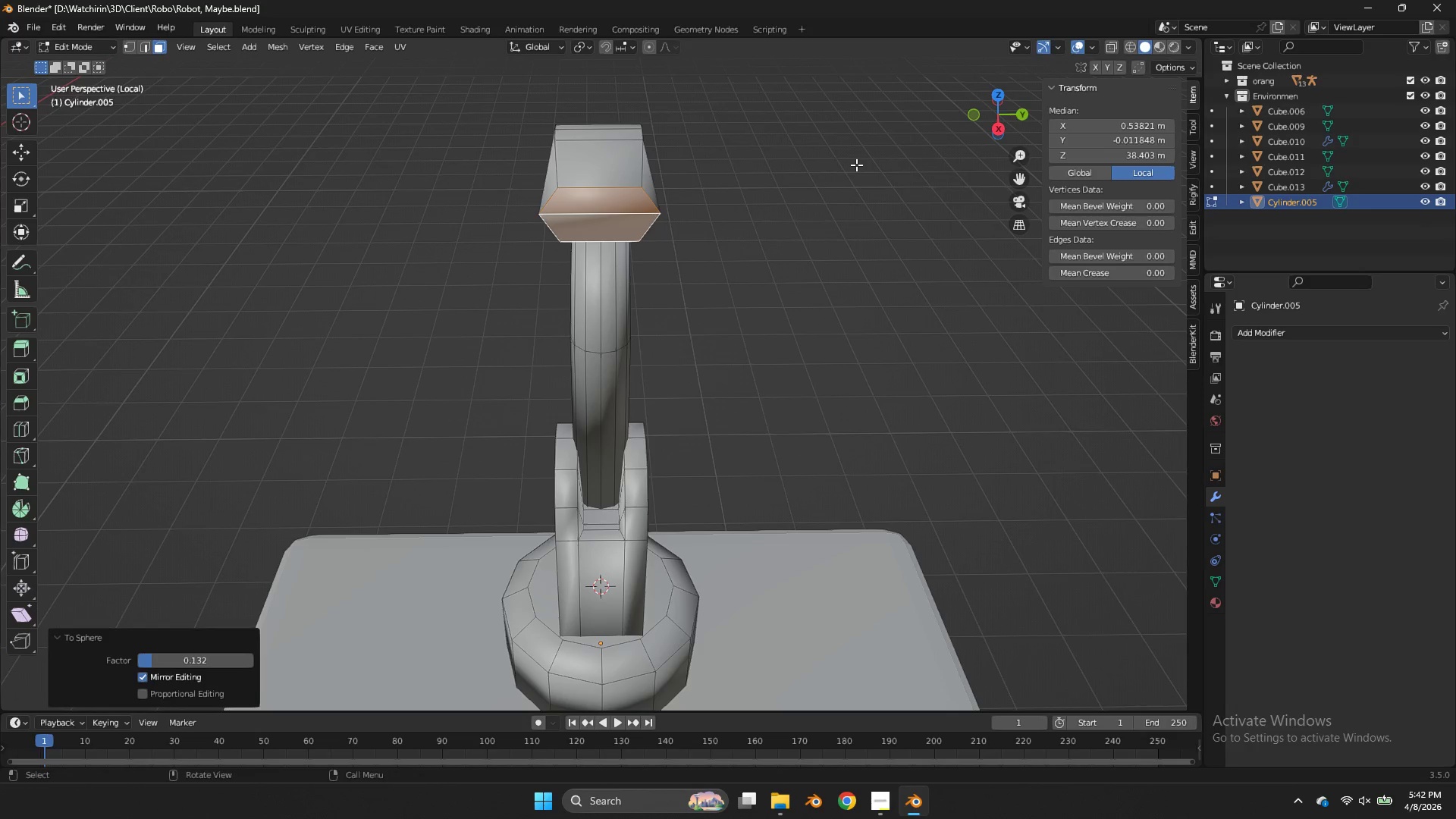 
type(gy)
 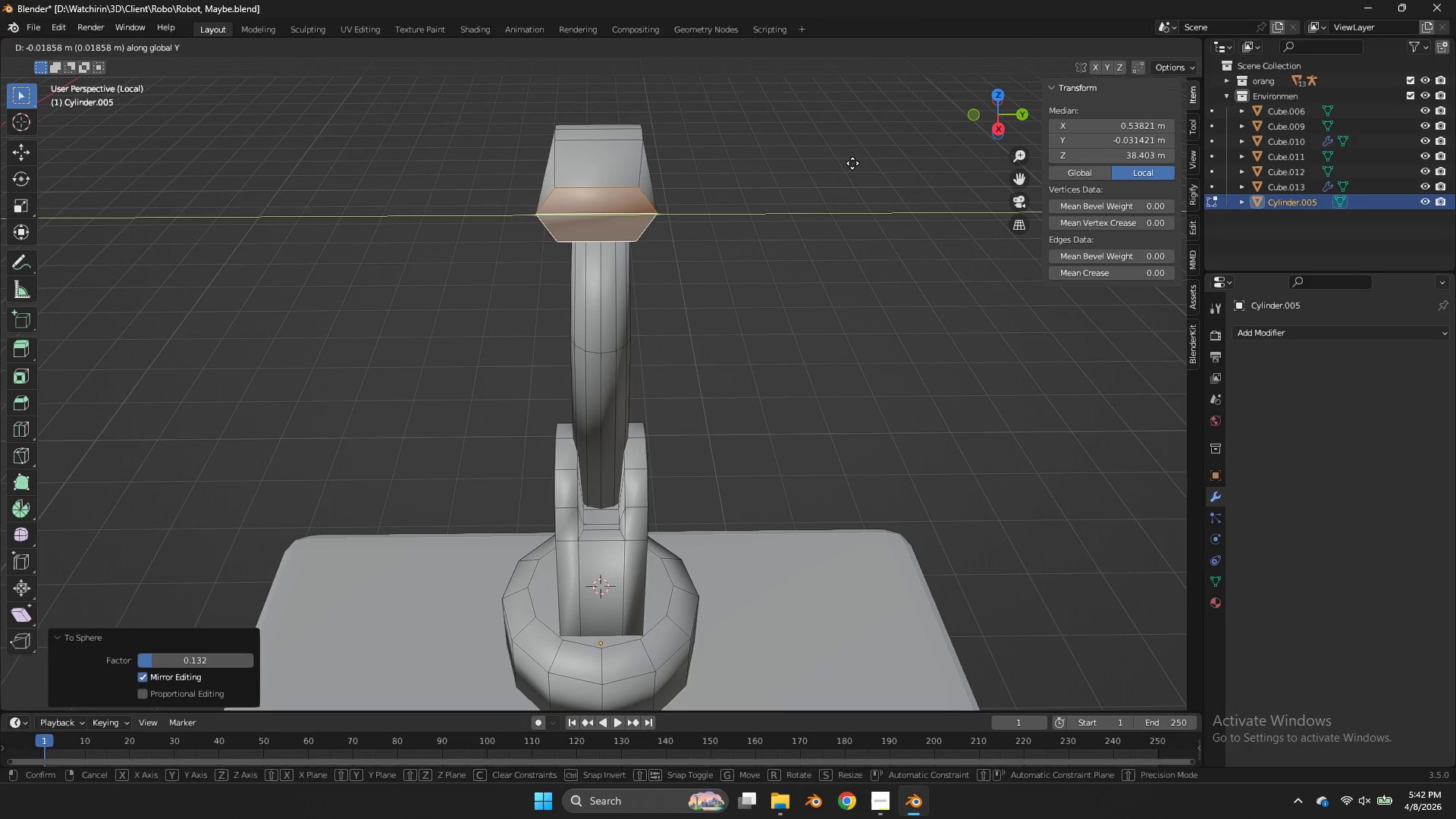 
right_click([852, 163])
 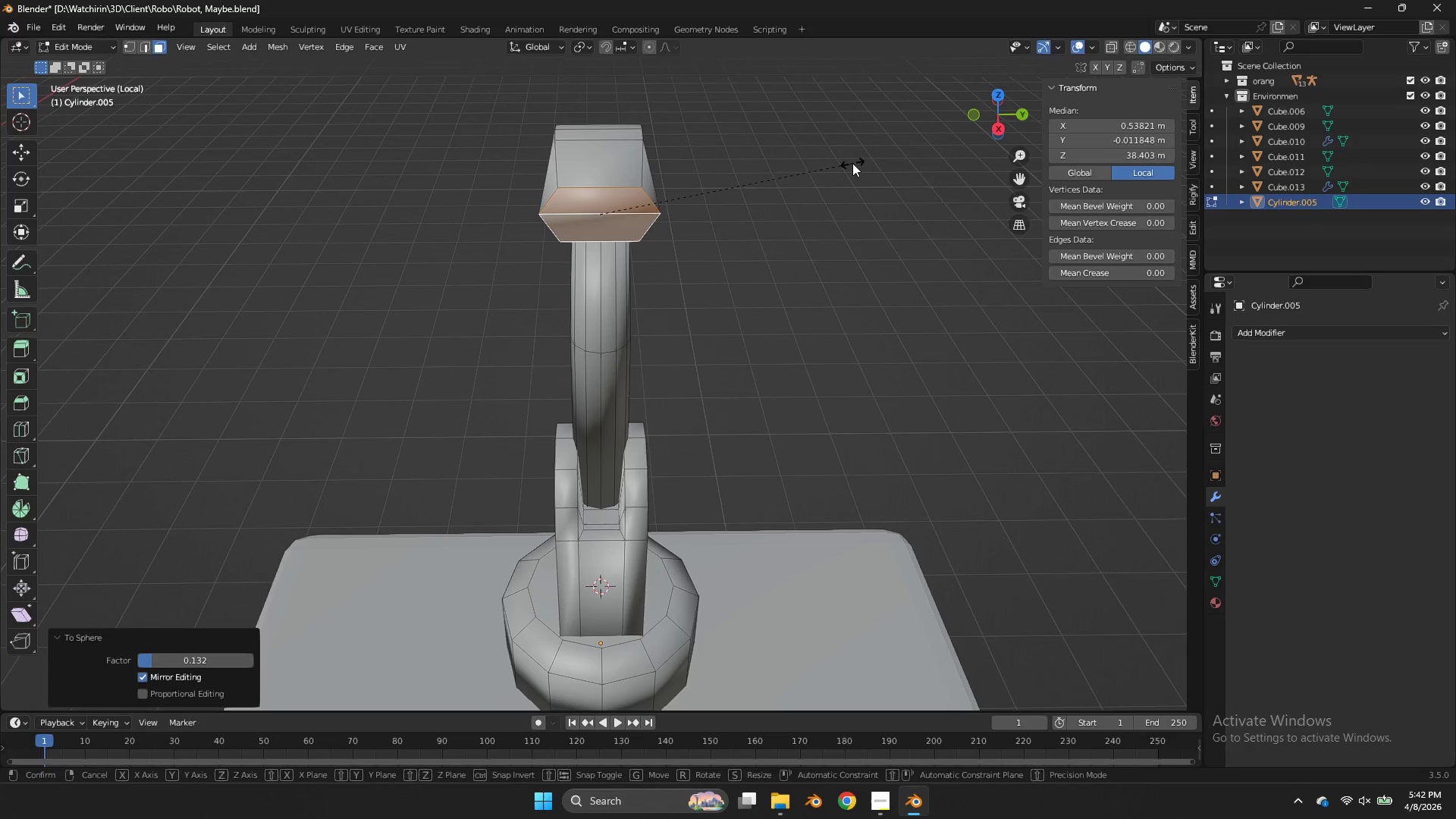 
type(sy)
 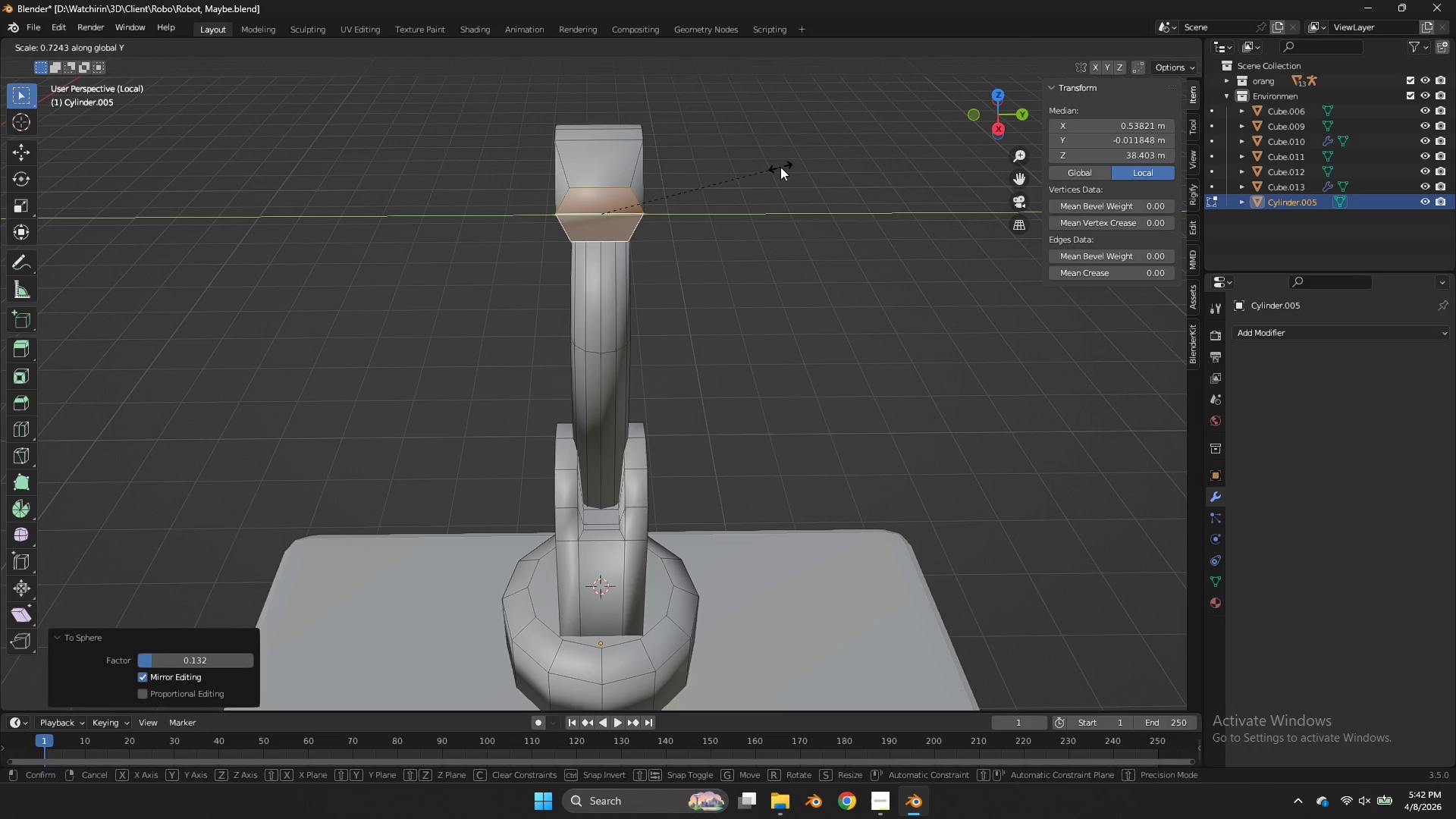 
left_click([780, 167])
 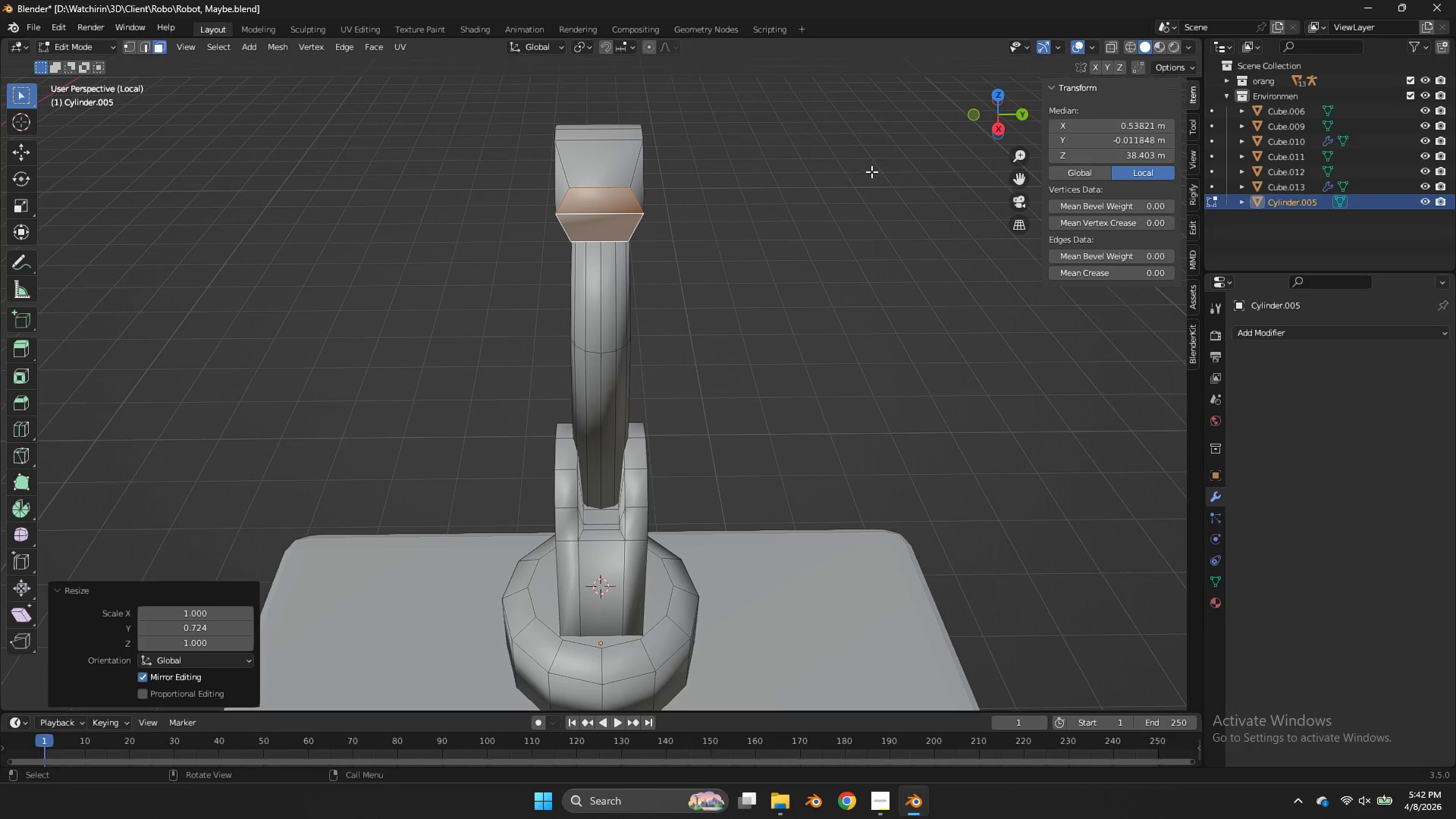 
key(Shift+ShiftLeft)
 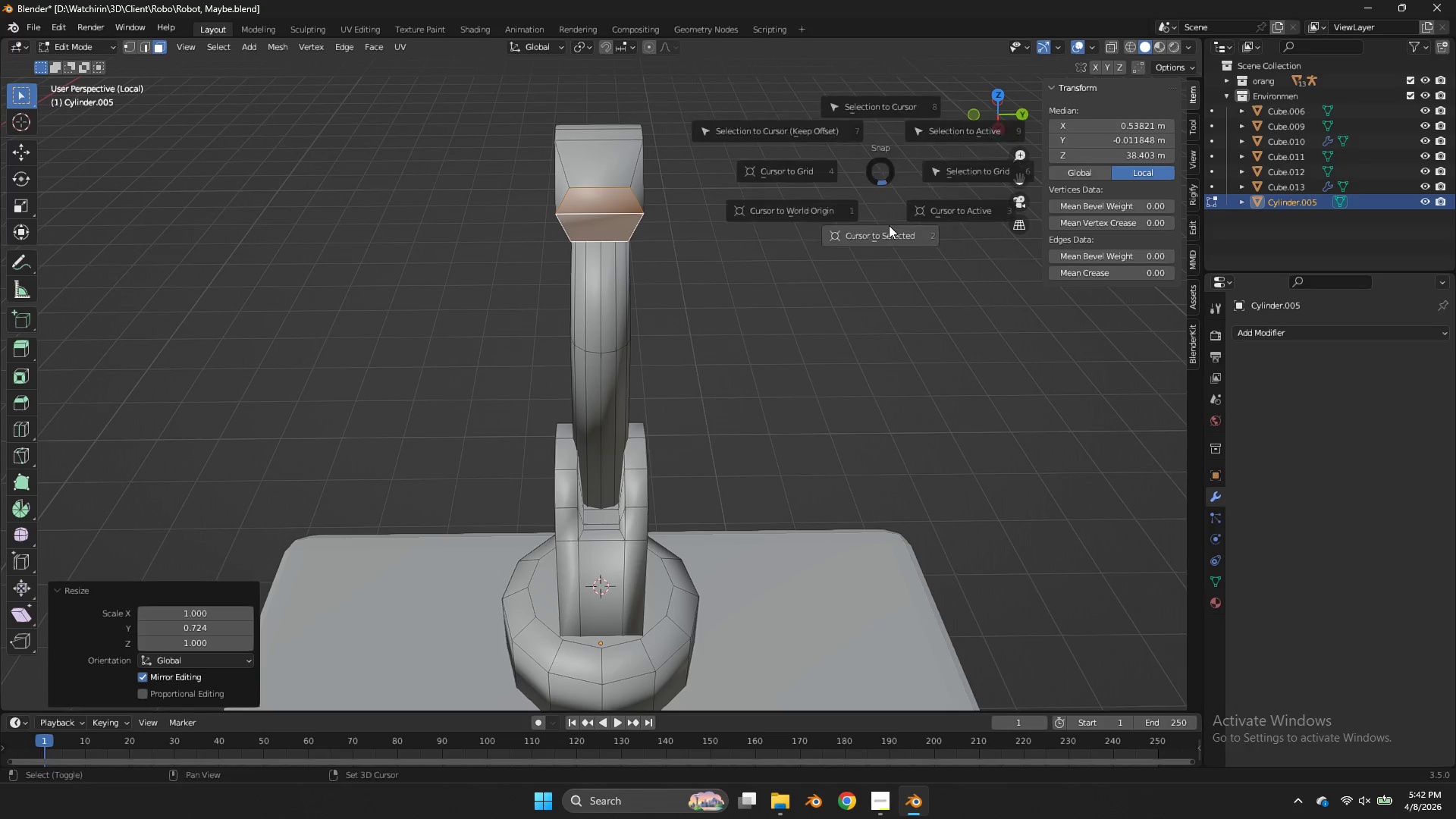 
key(Shift+S)
 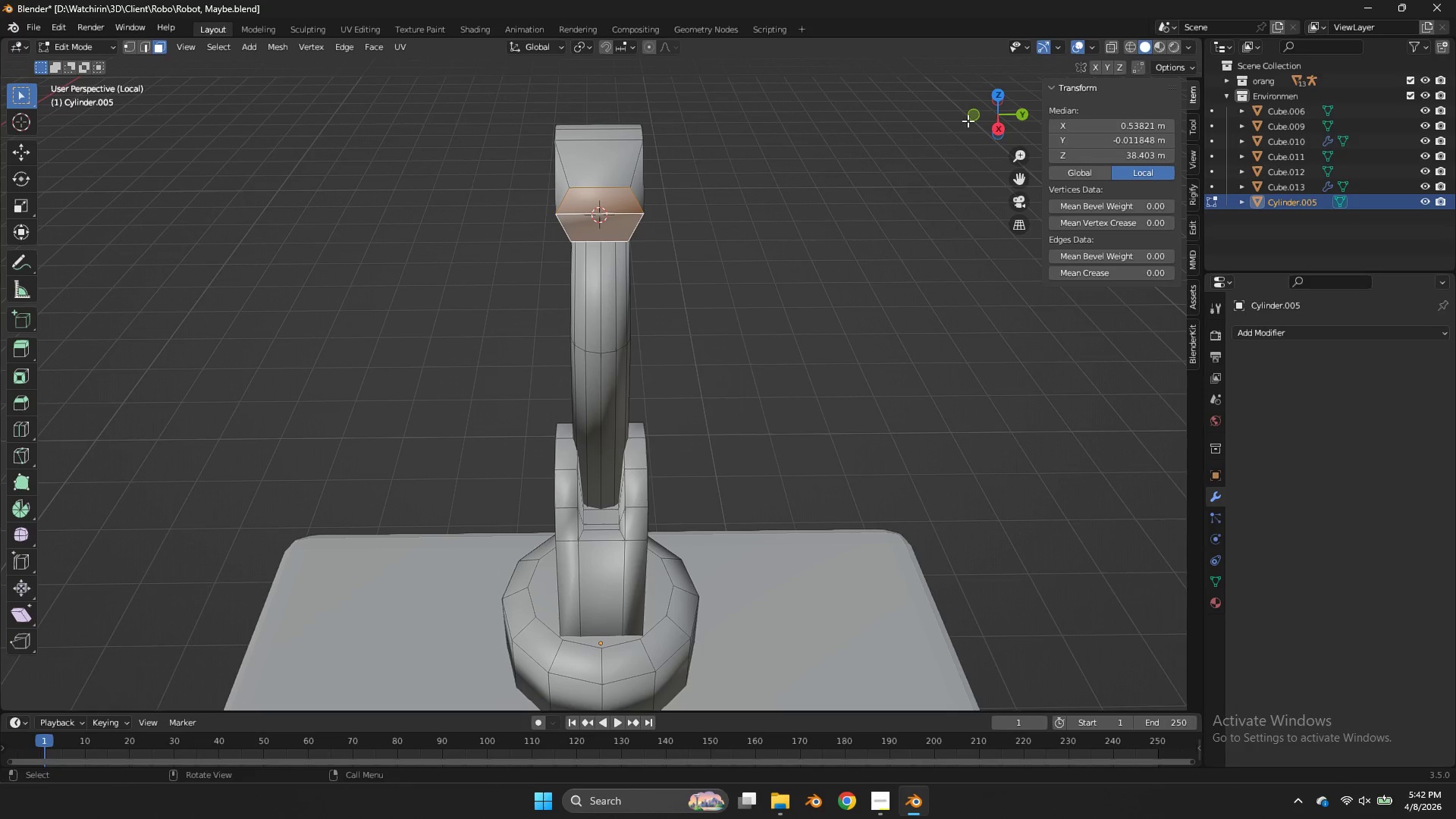 
left_click([969, 120])
 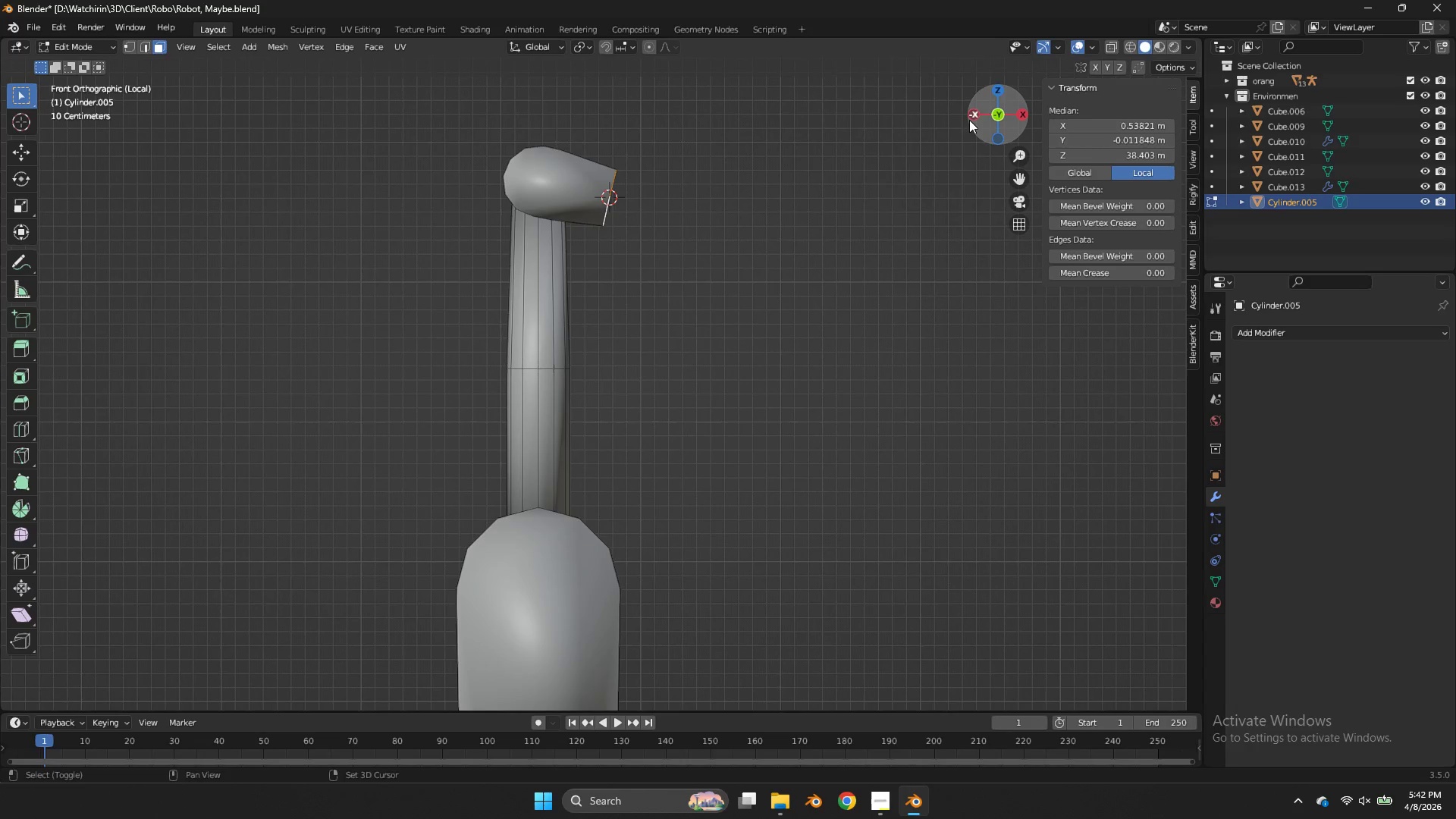 
key(Shift+ShiftLeft)
 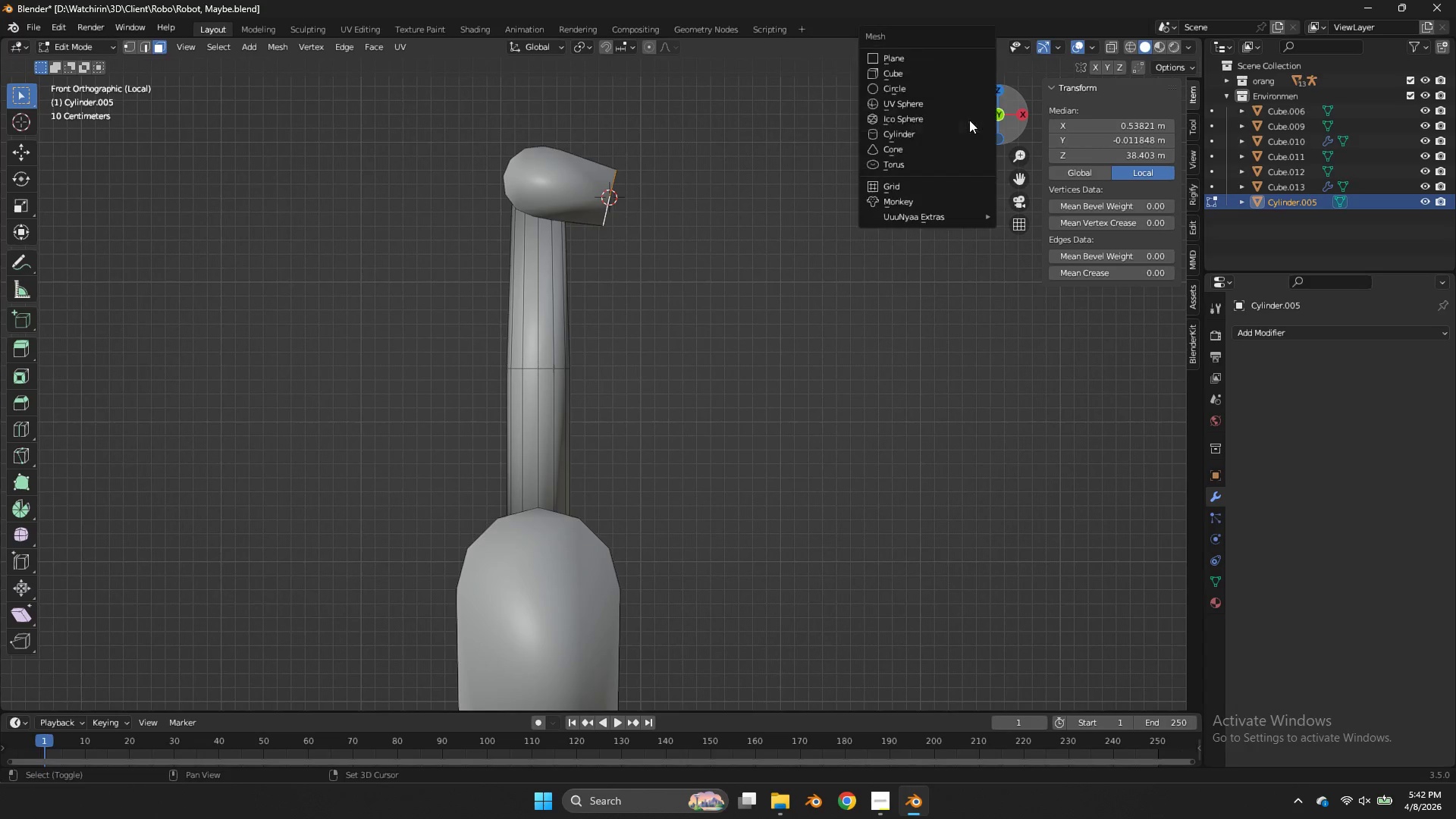 
key(Shift+A)
 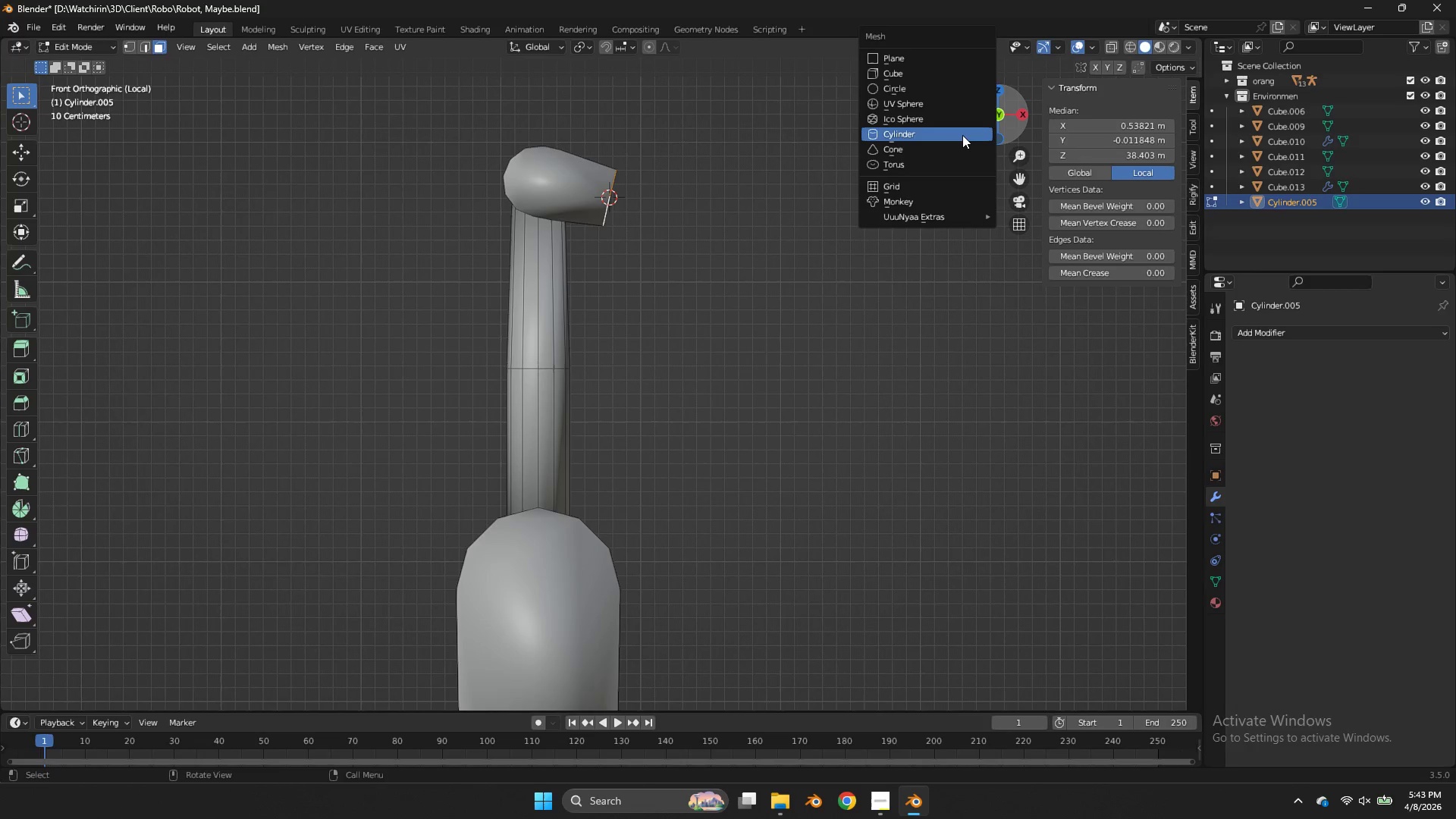 
left_click([962, 135])
 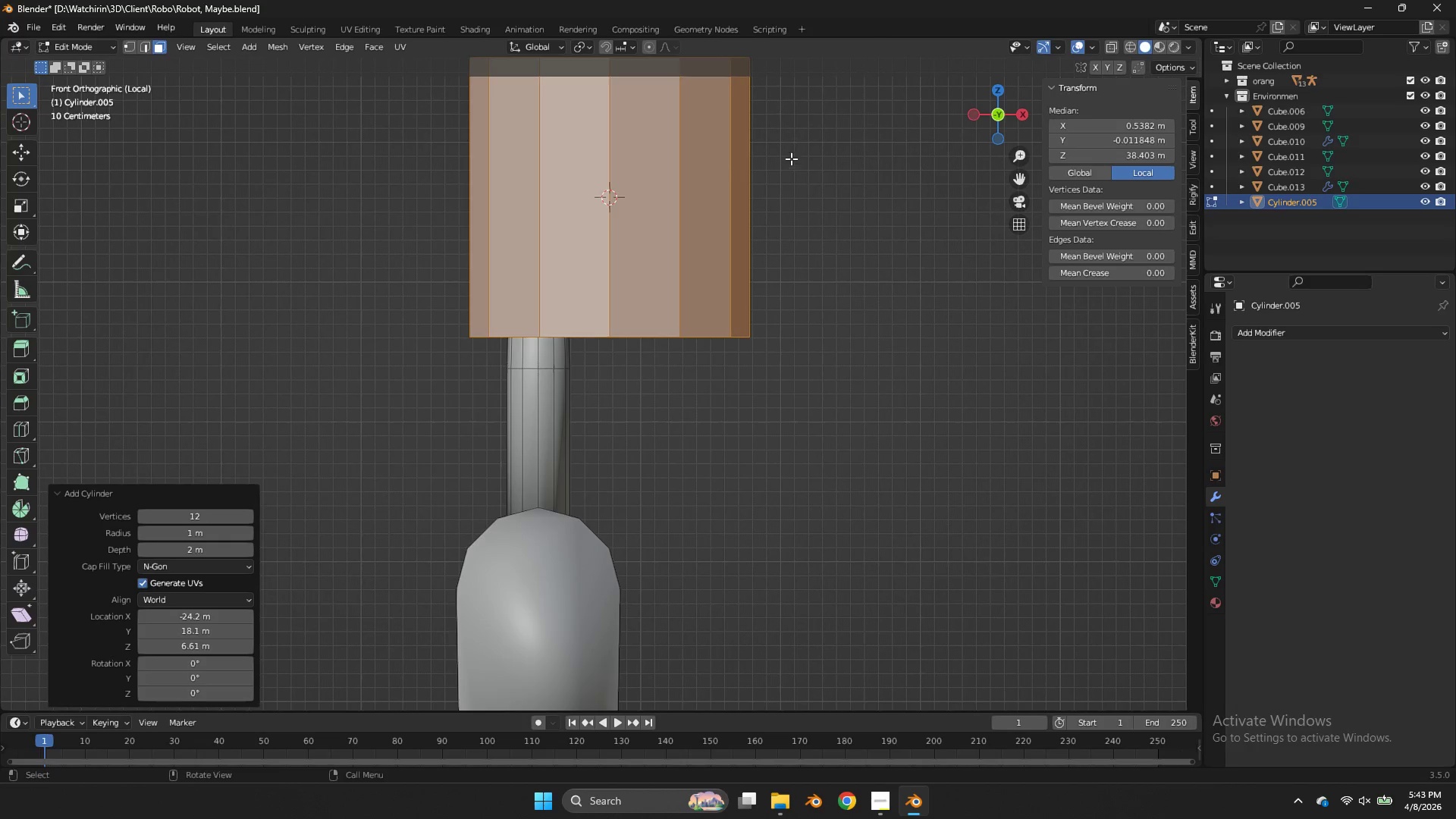 
key(R)
 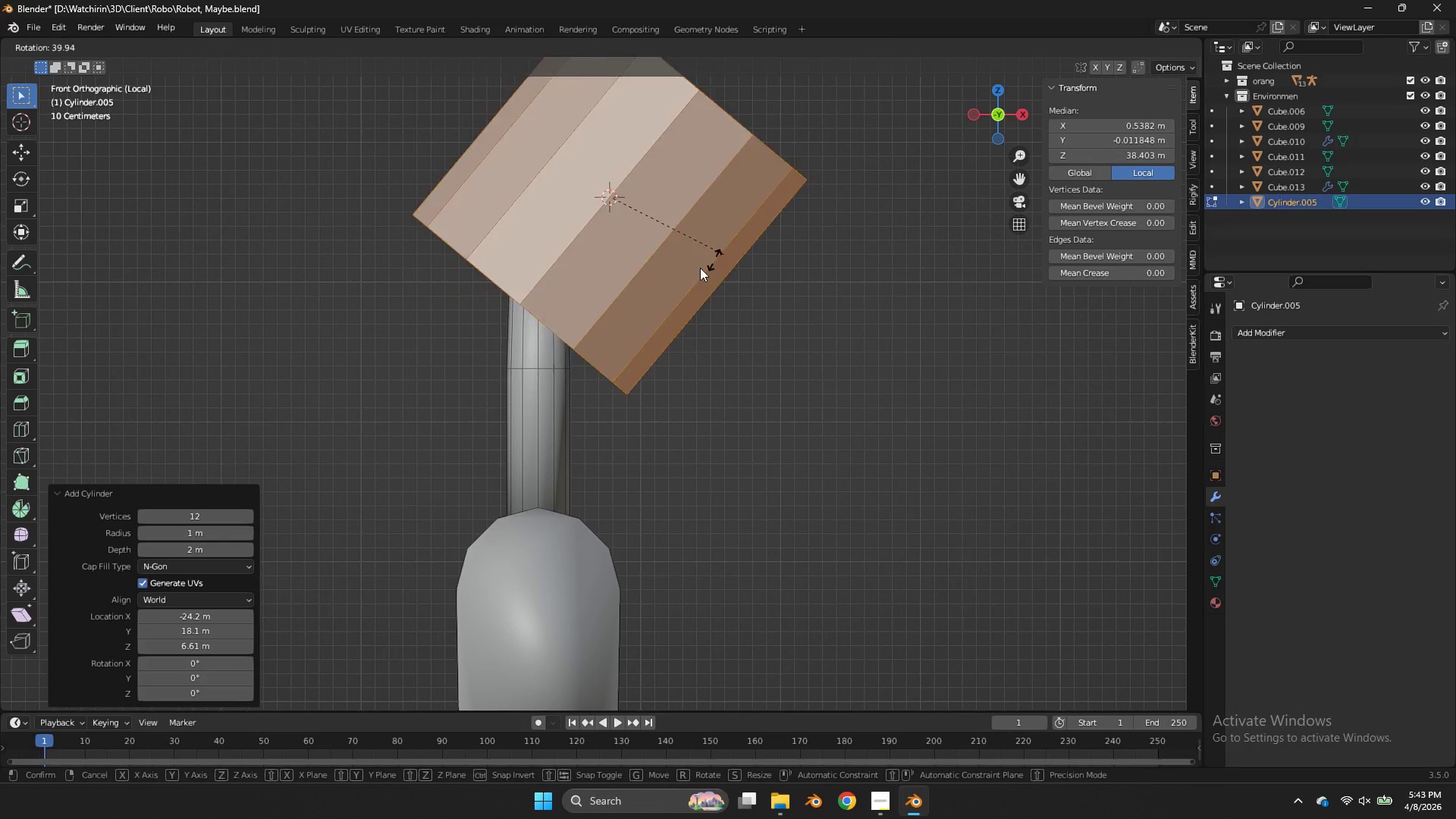 
hold_key(key=ControlLeft, duration=1.53)
left_click([633, 287])
 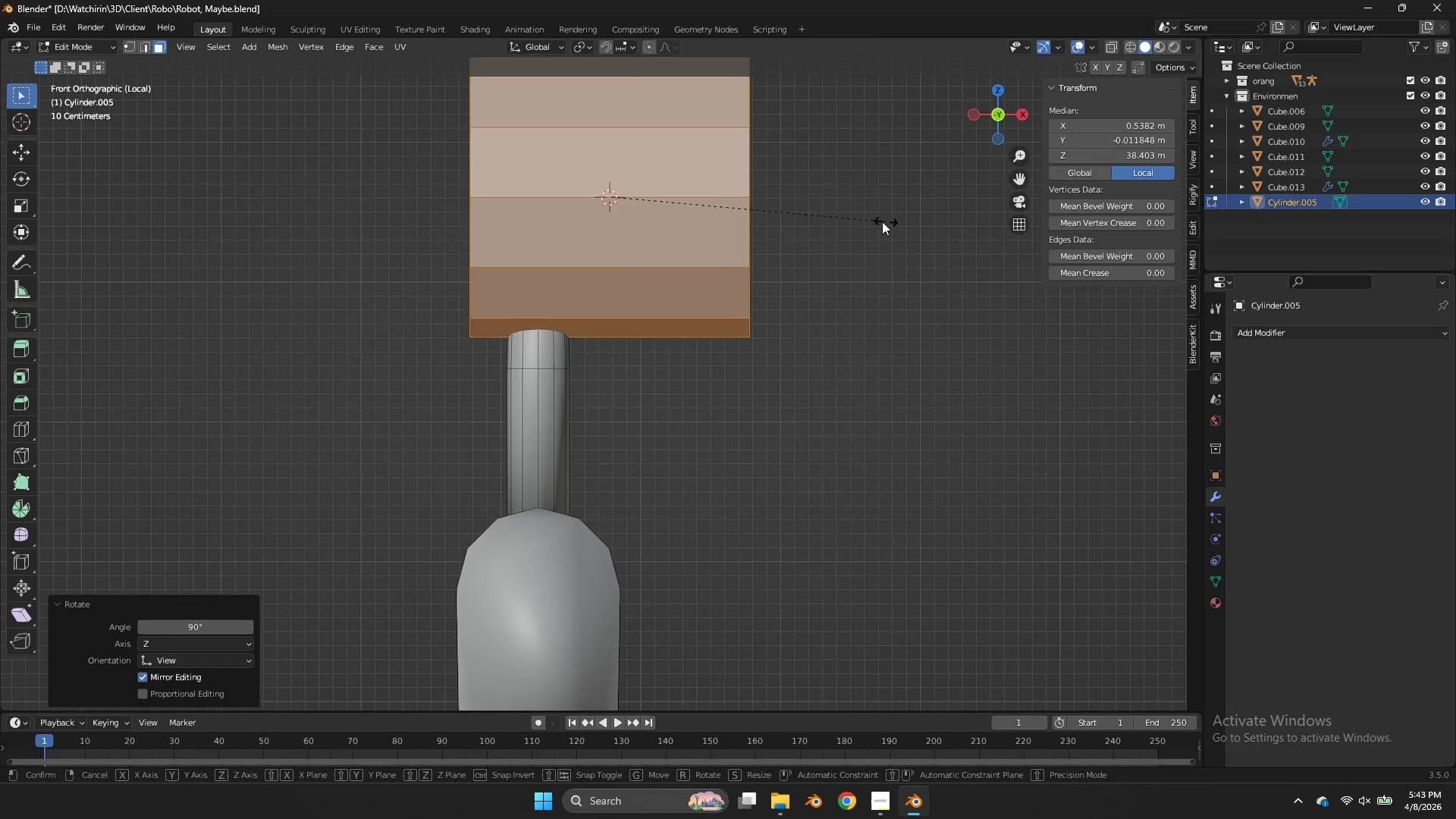 
type(sr)
 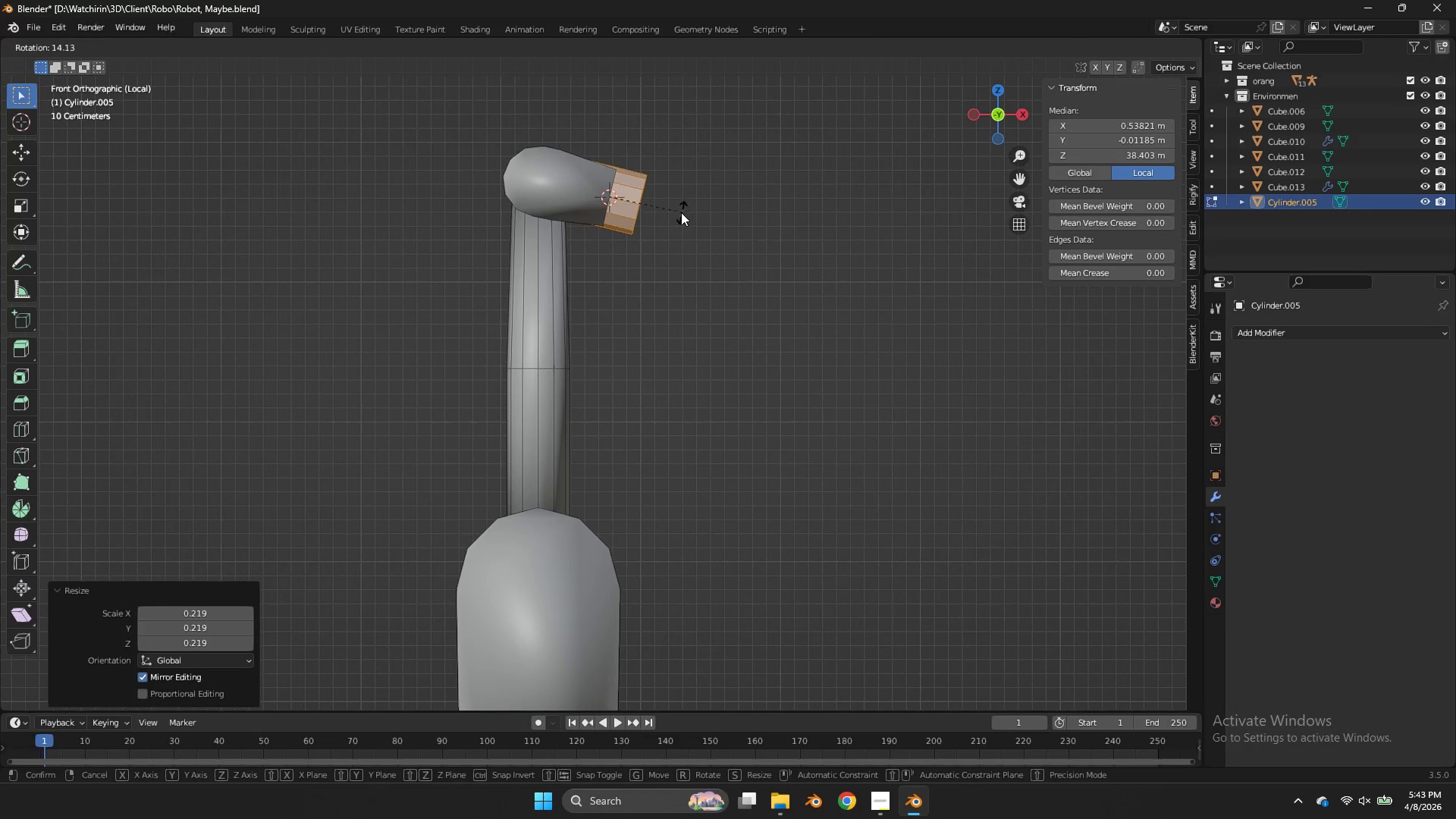 
left_click([681, 212])
 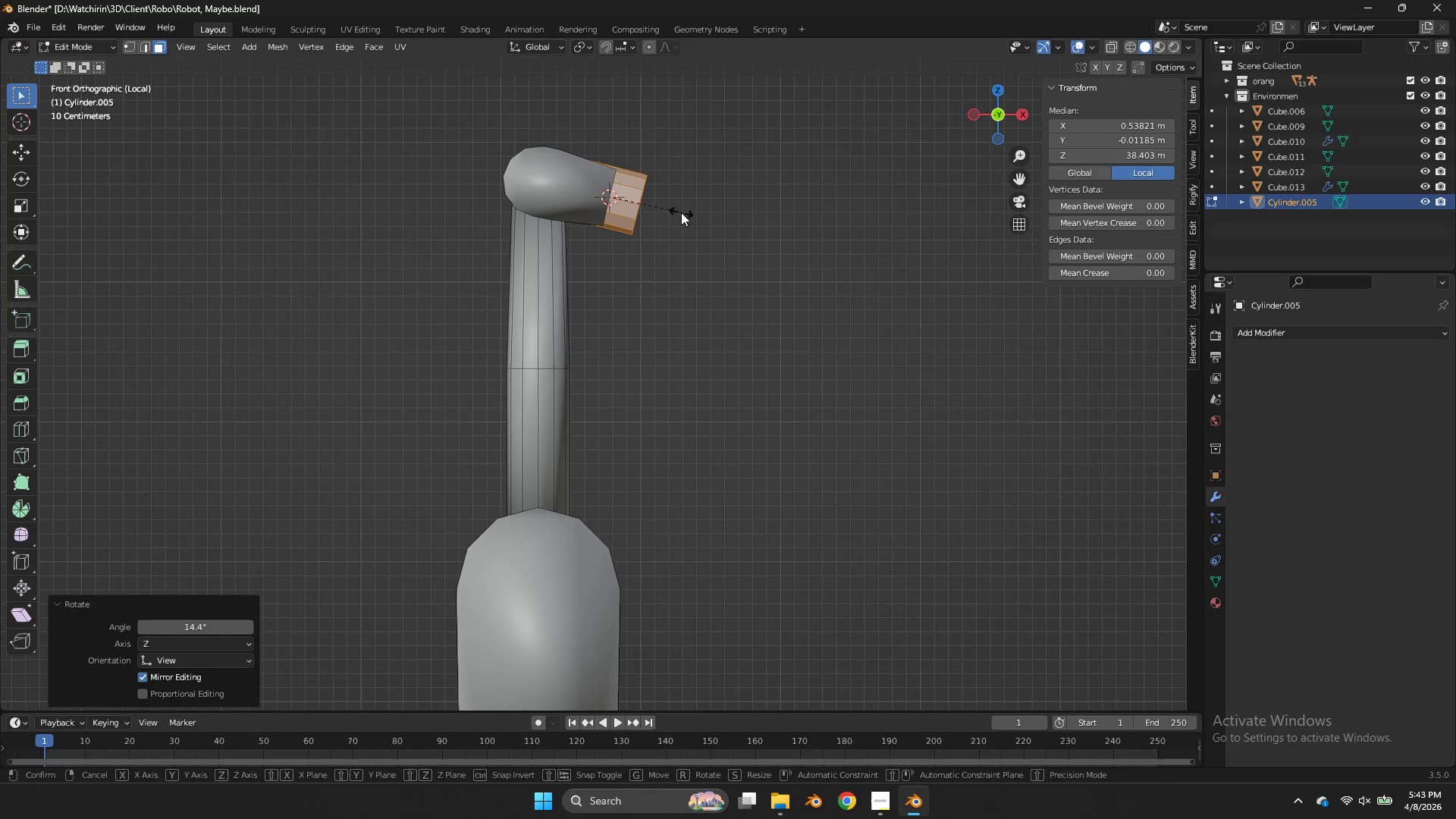 
key(S)
 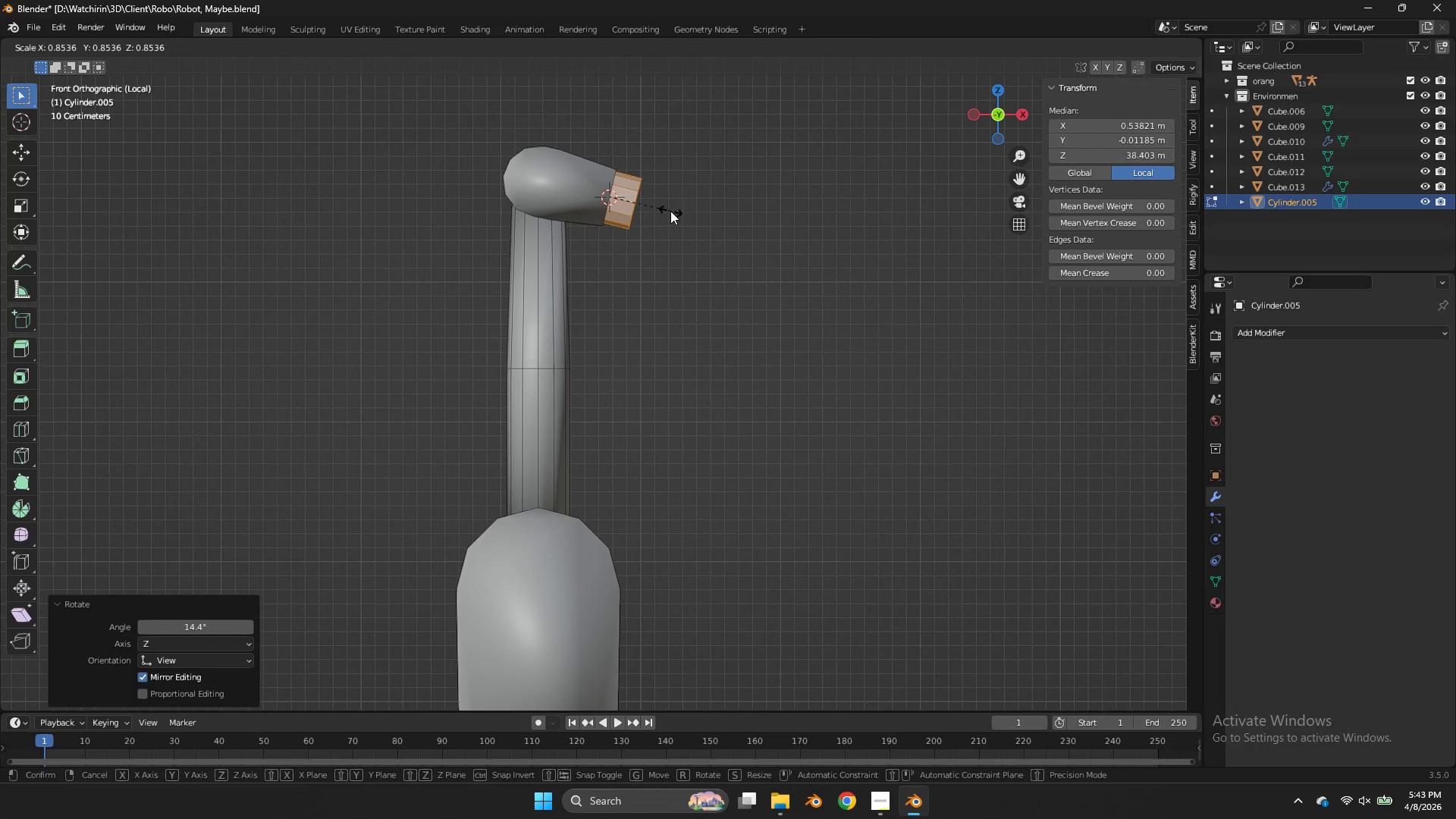 
left_click([670, 211])
 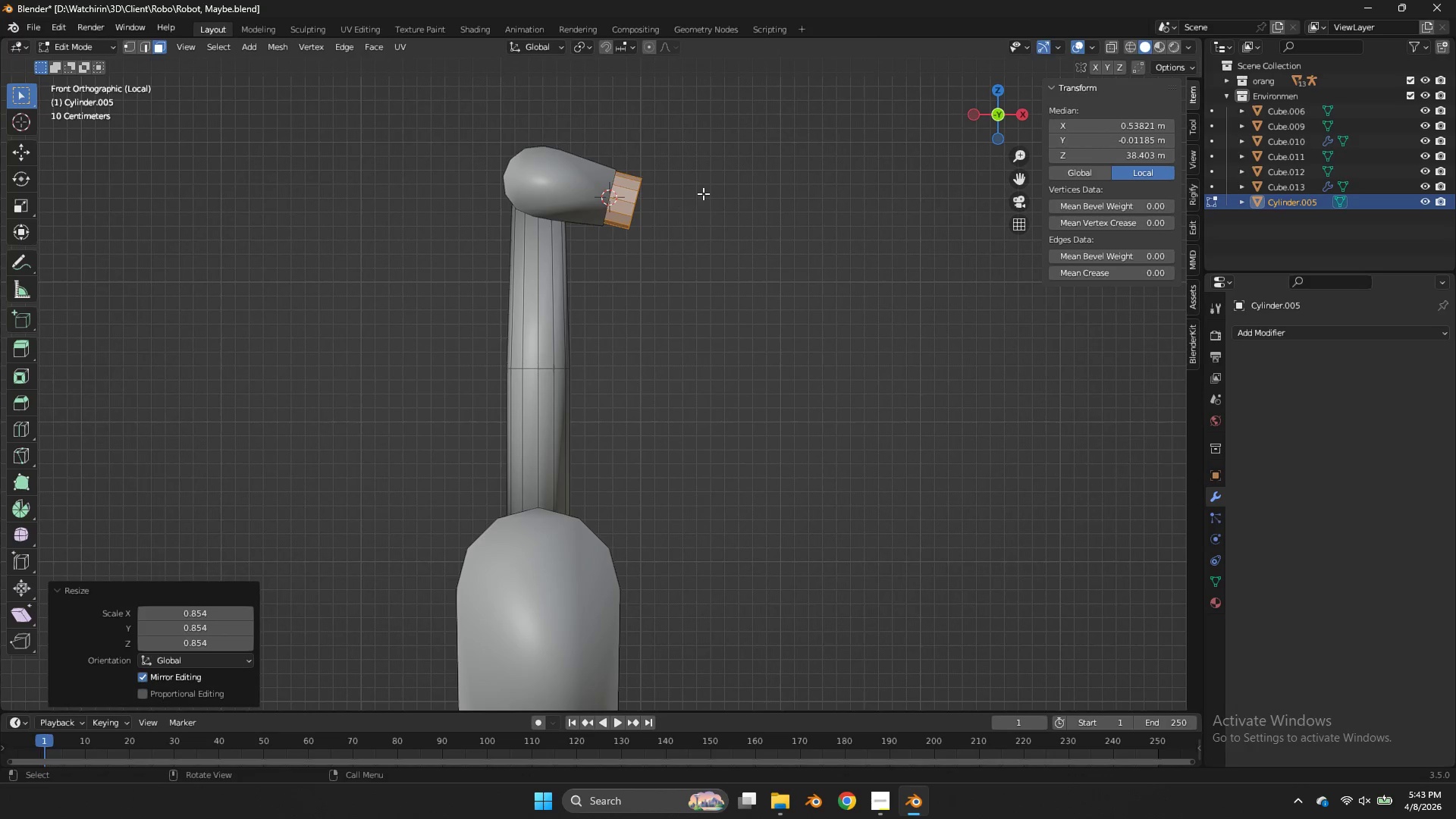 
key(Z)
 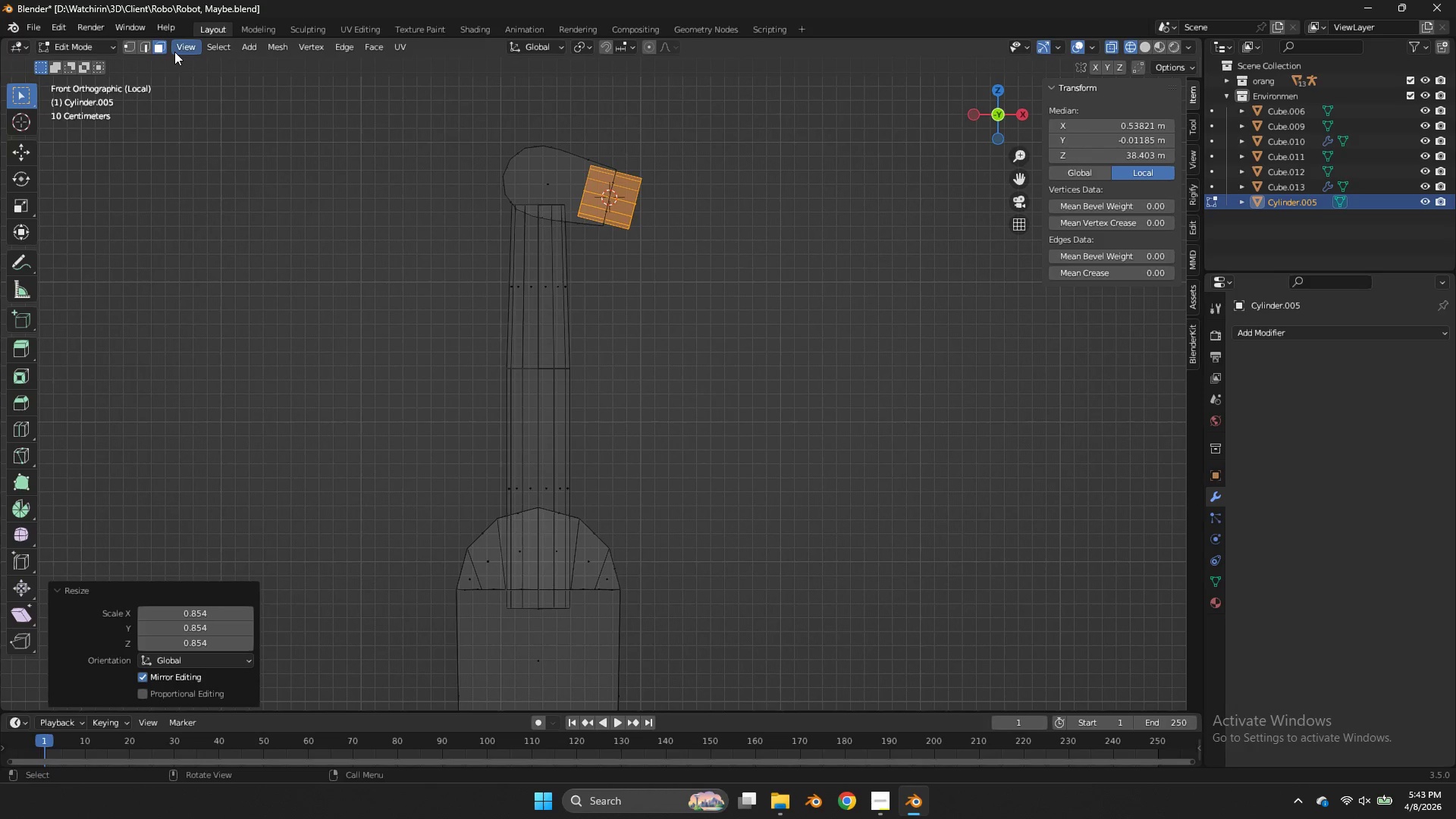 
wait(12.08)
 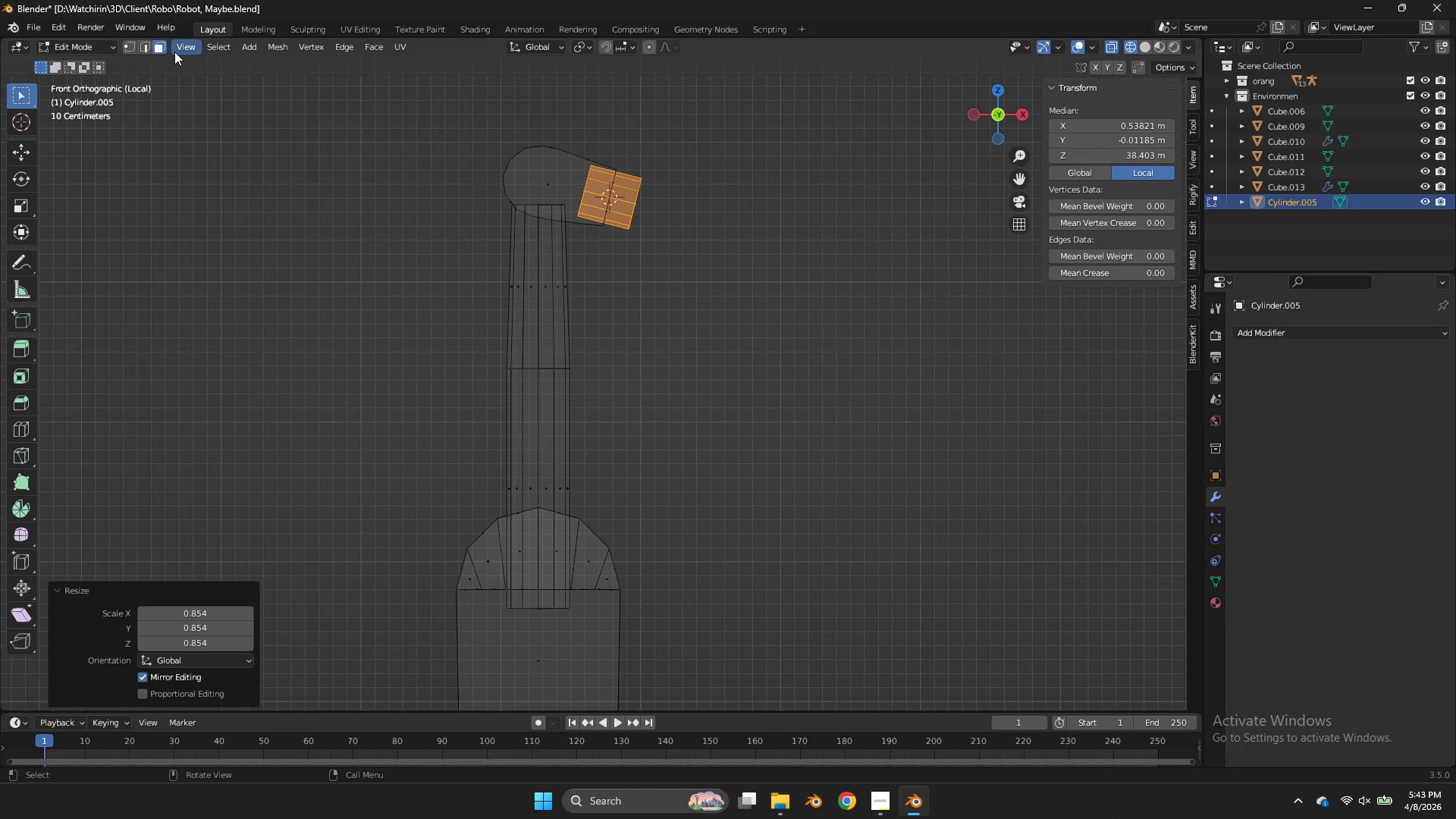 
left_click([132, 42])
 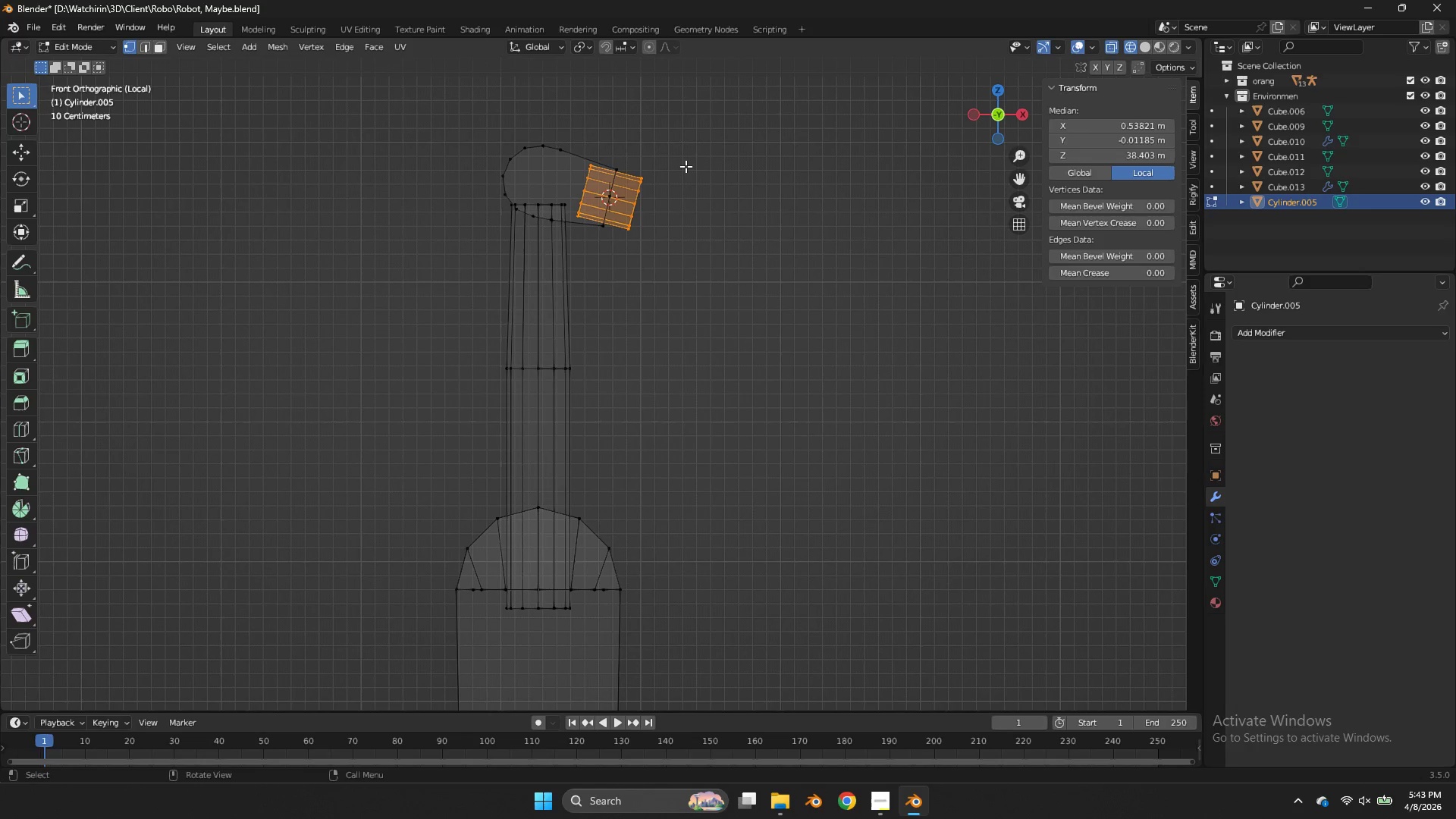 
left_click_drag(start_coordinate=[686, 168], to_coordinate=[626, 262])
 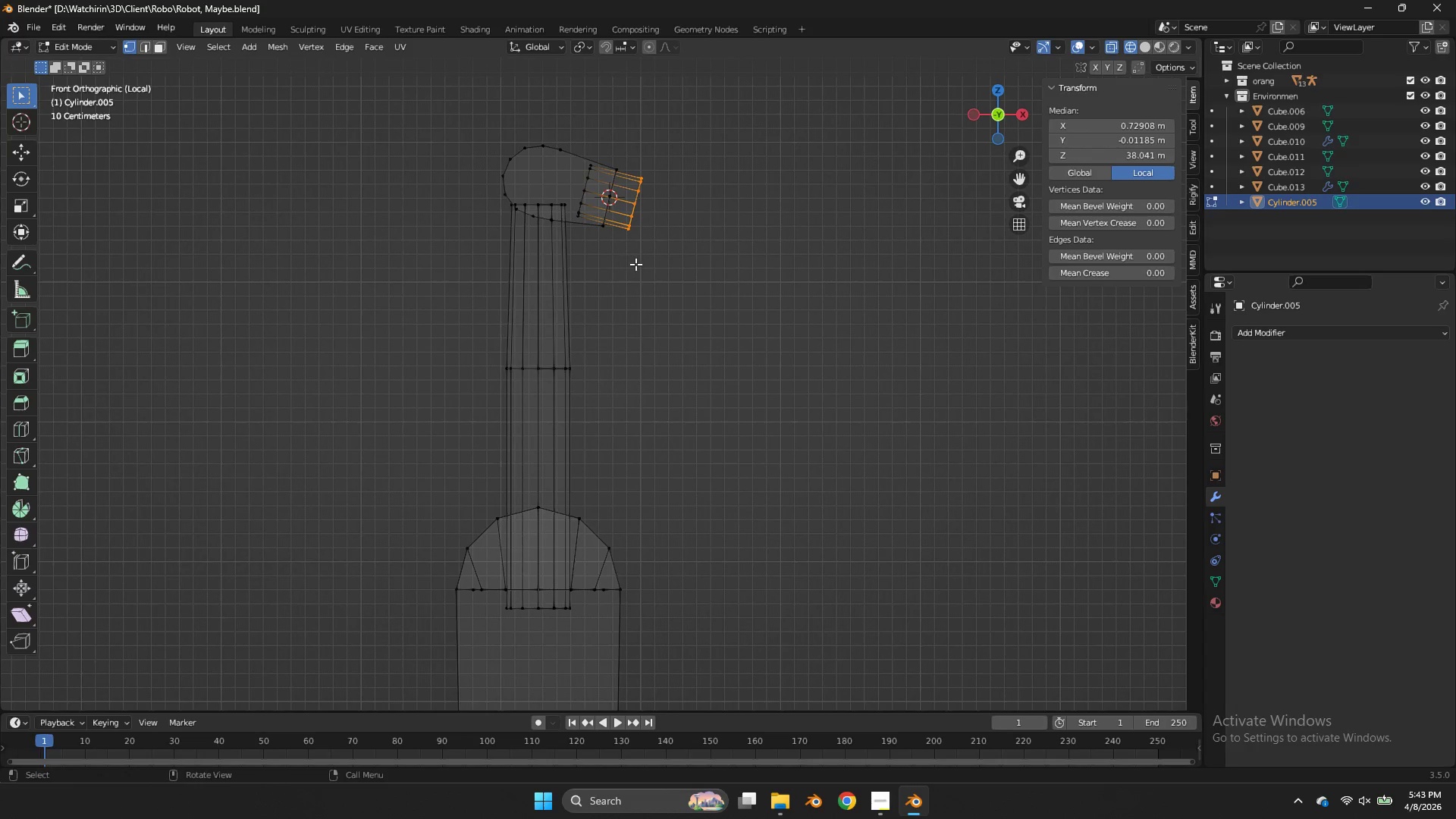 
key(T)
 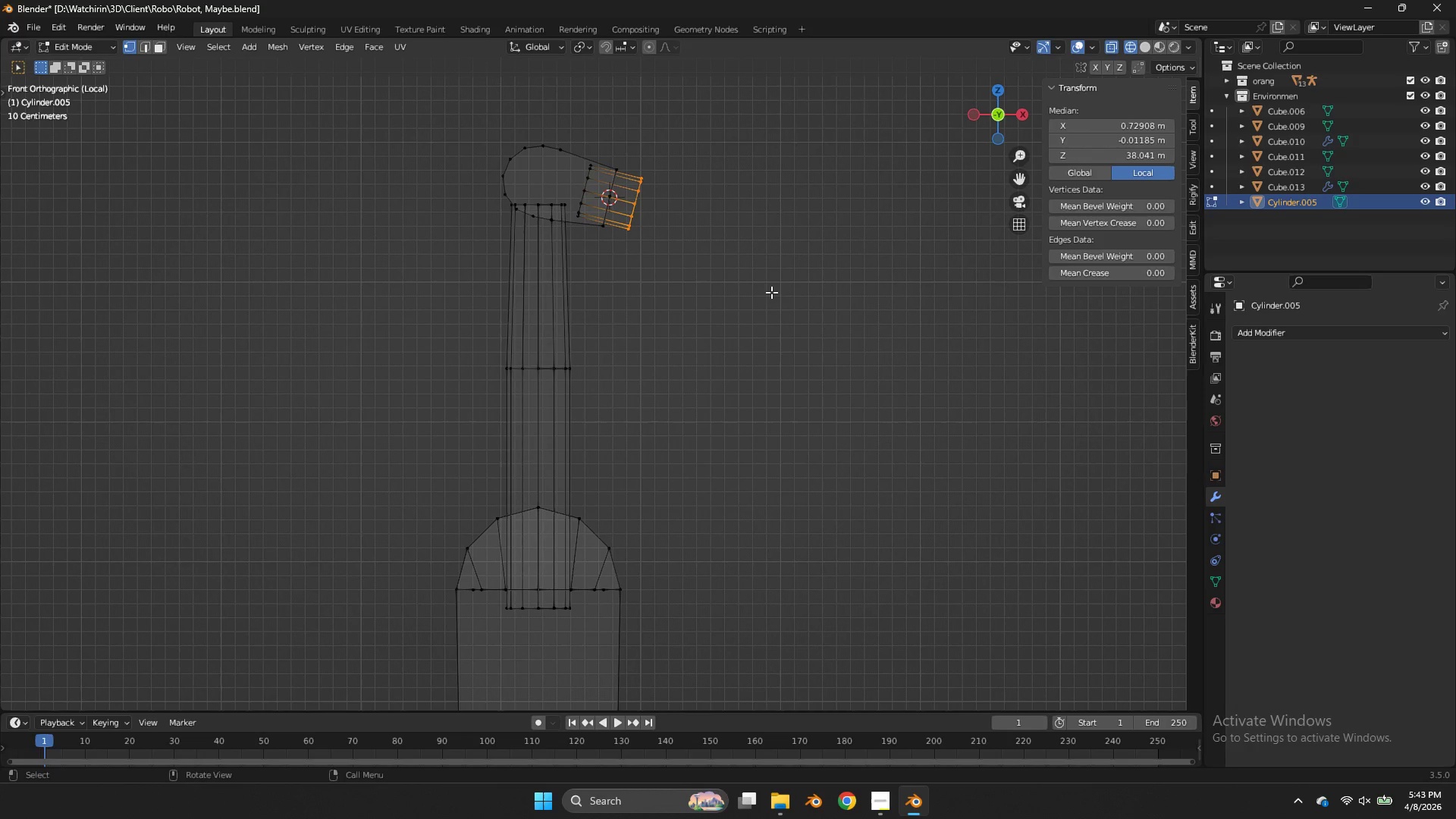 
key(Control+ControlLeft)
 